 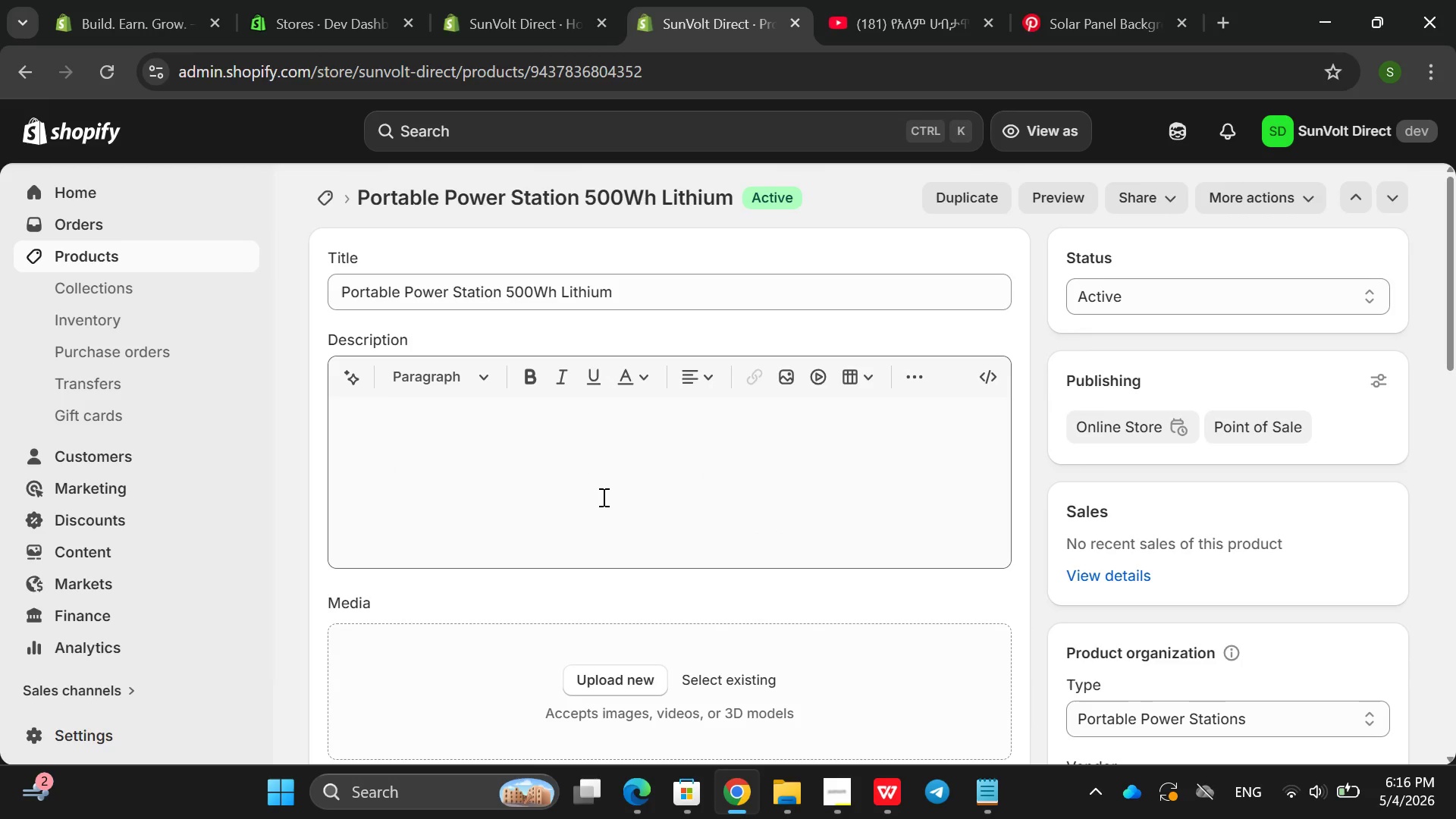 
left_click([469, 444])
 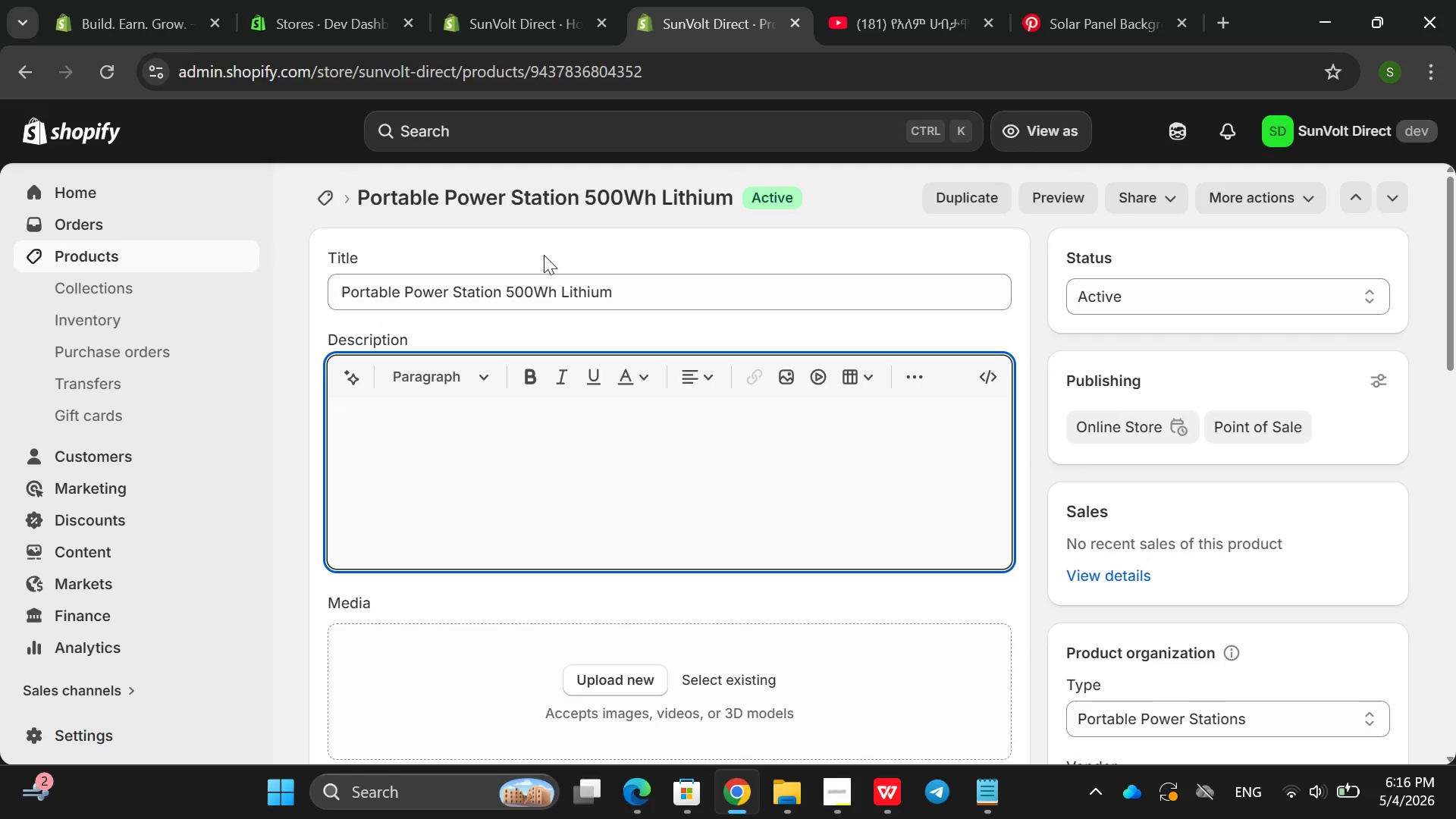 
wait(6.52)
 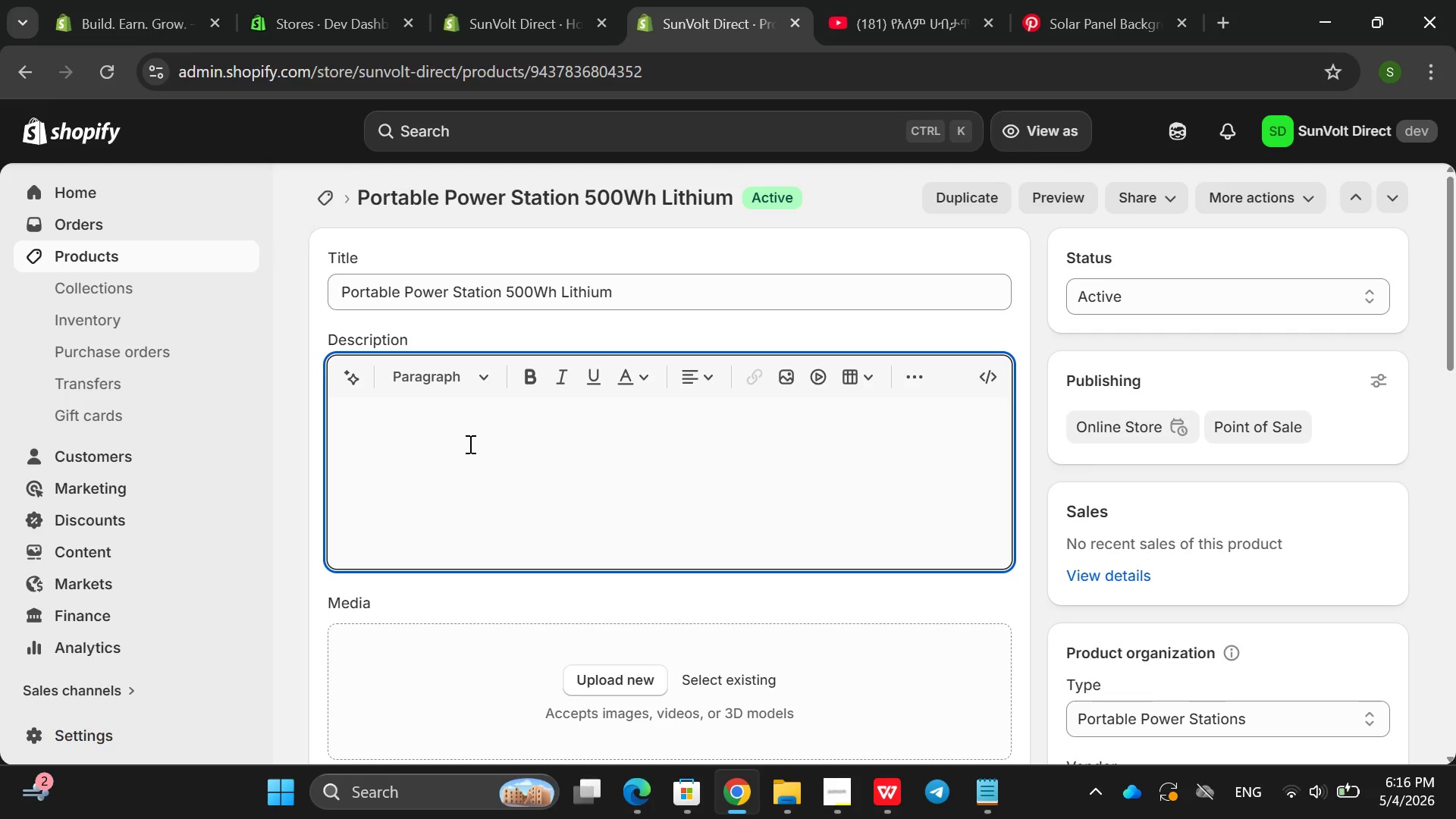 
double_click([526, 291])
 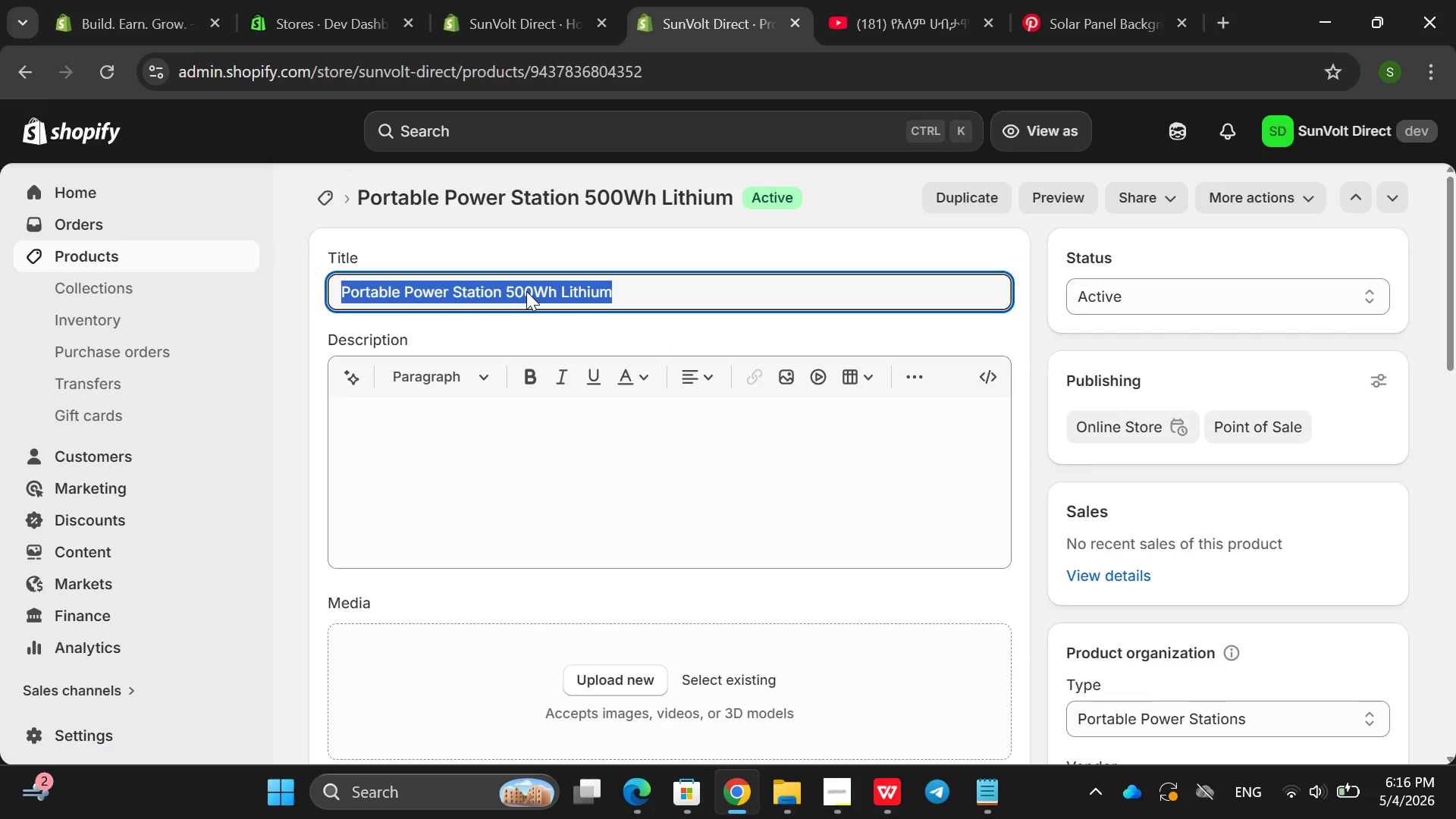 
triple_click([526, 291])
 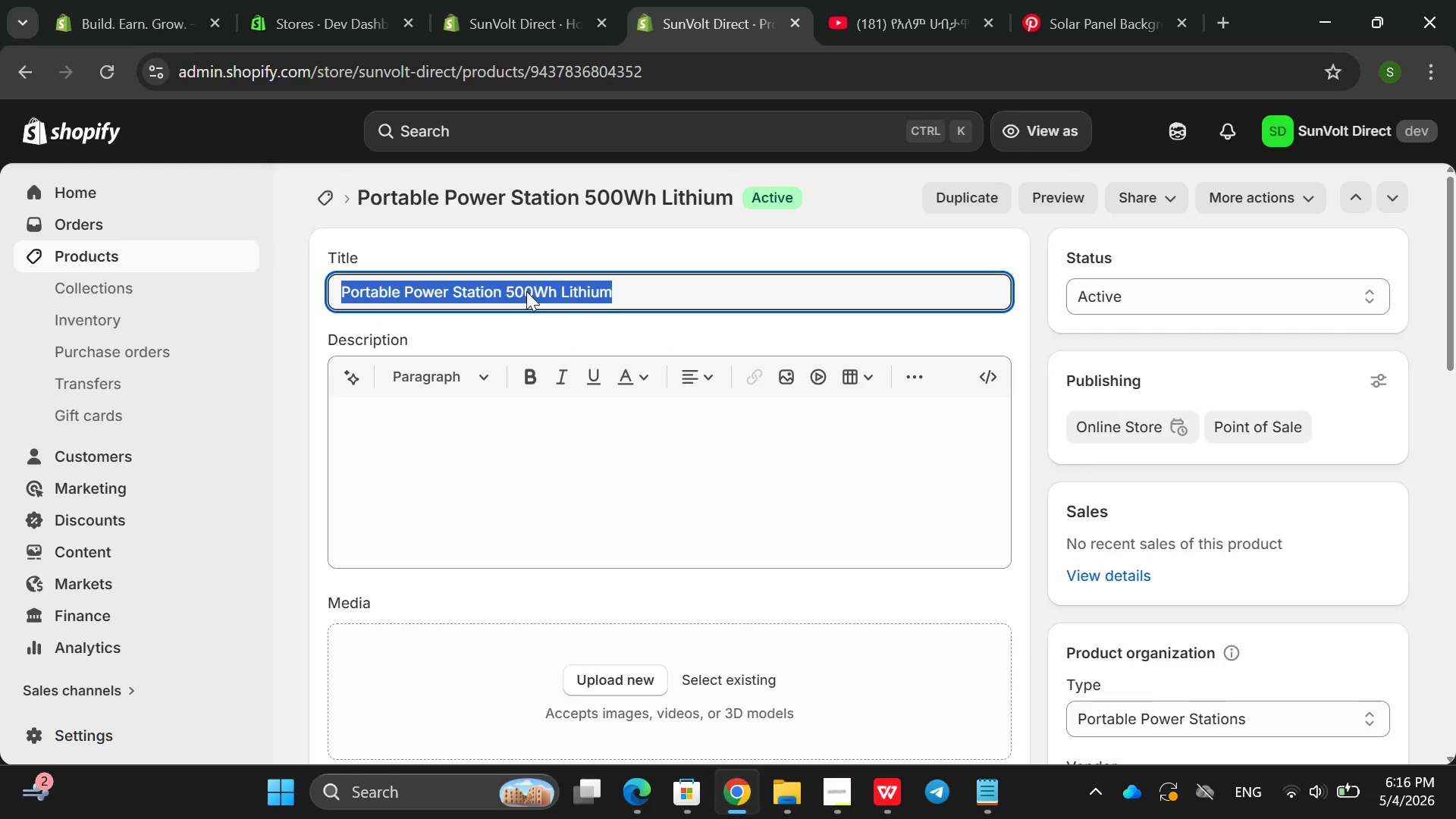 
triple_click([526, 291])
 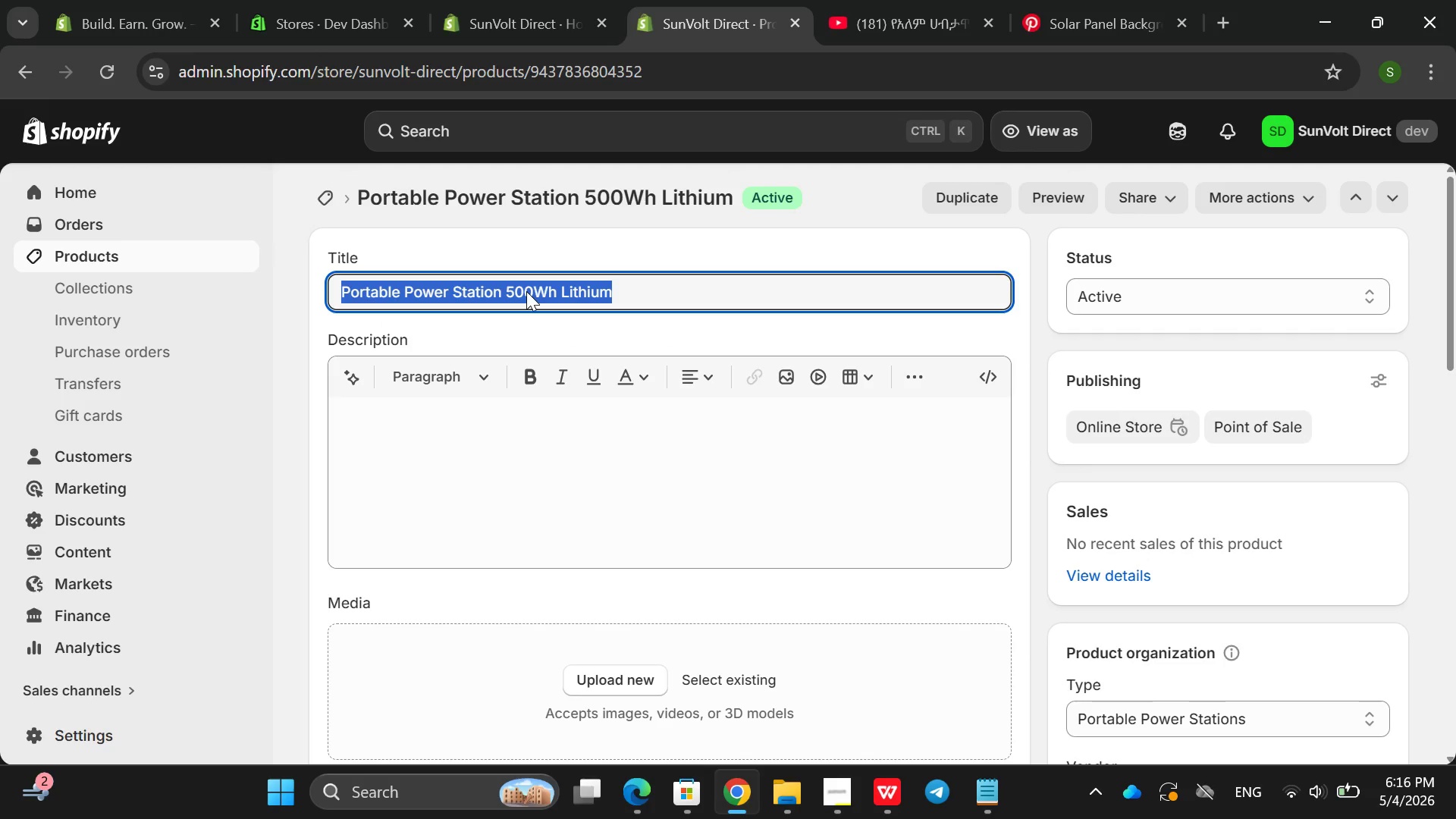 
key(Control+ControlLeft)
 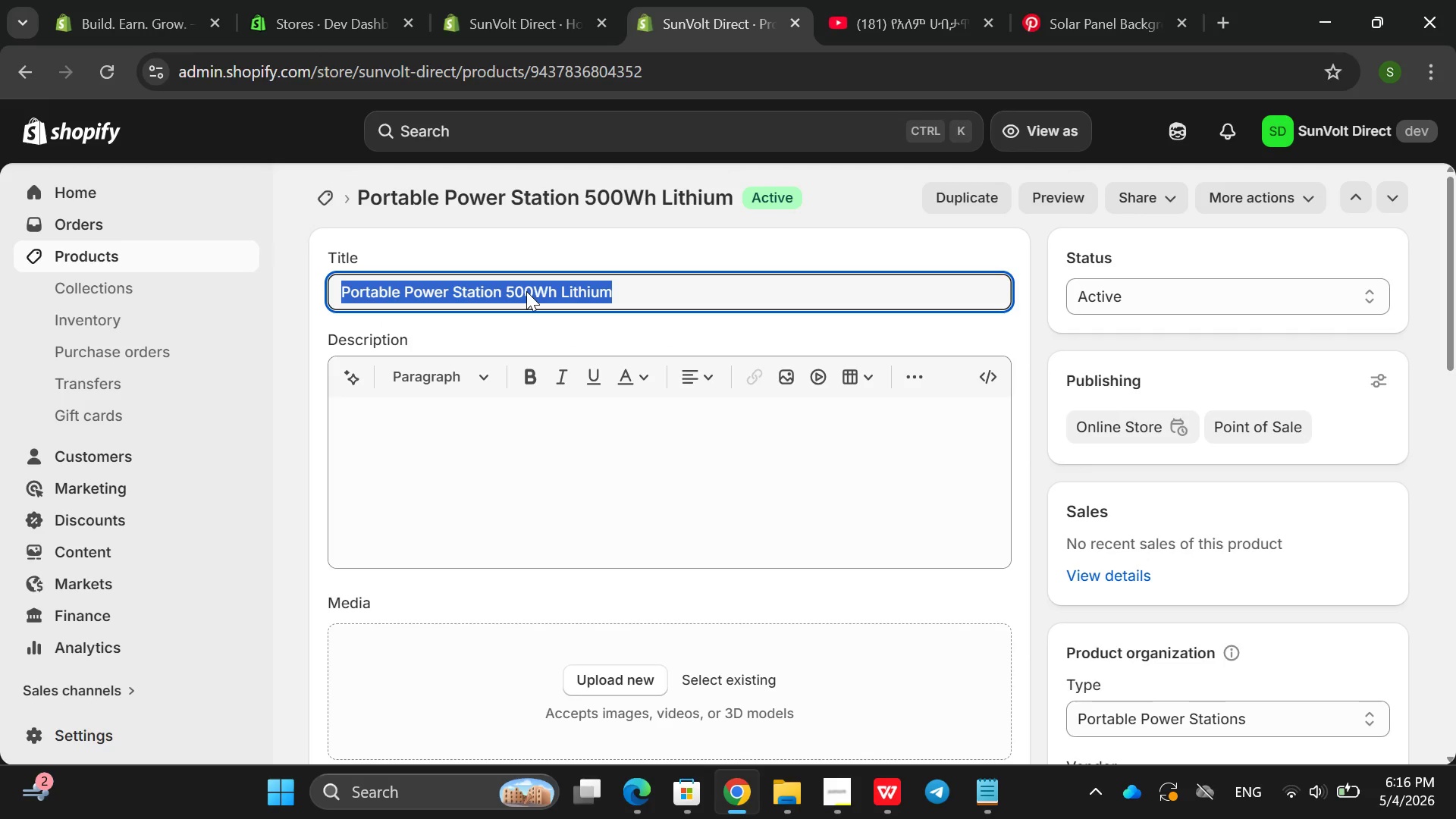 
key(Control+C)
 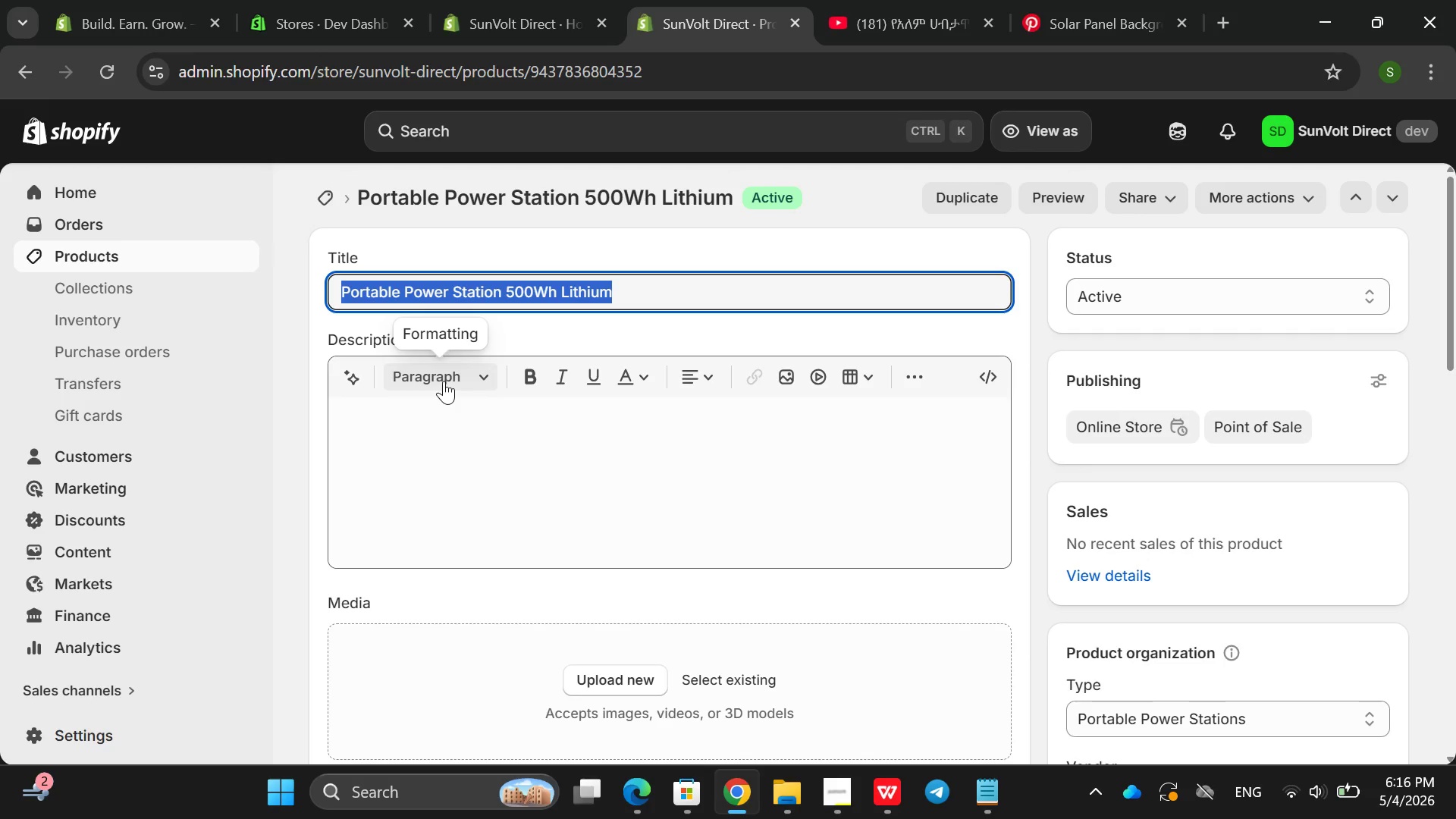 
key(Backspace)
 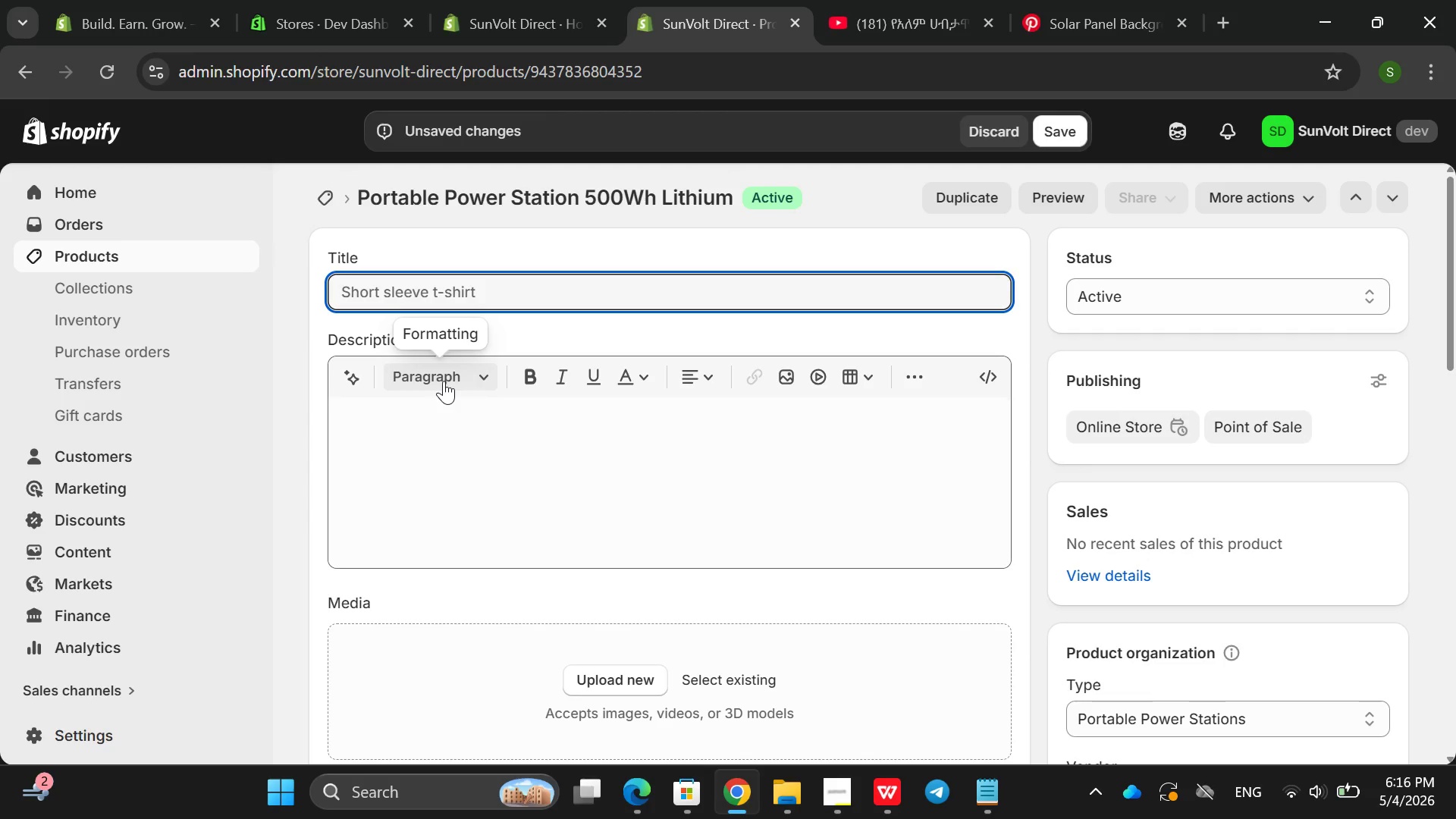 
type(500w)
key(Backspace)
type(Wh Portable Power Station )
 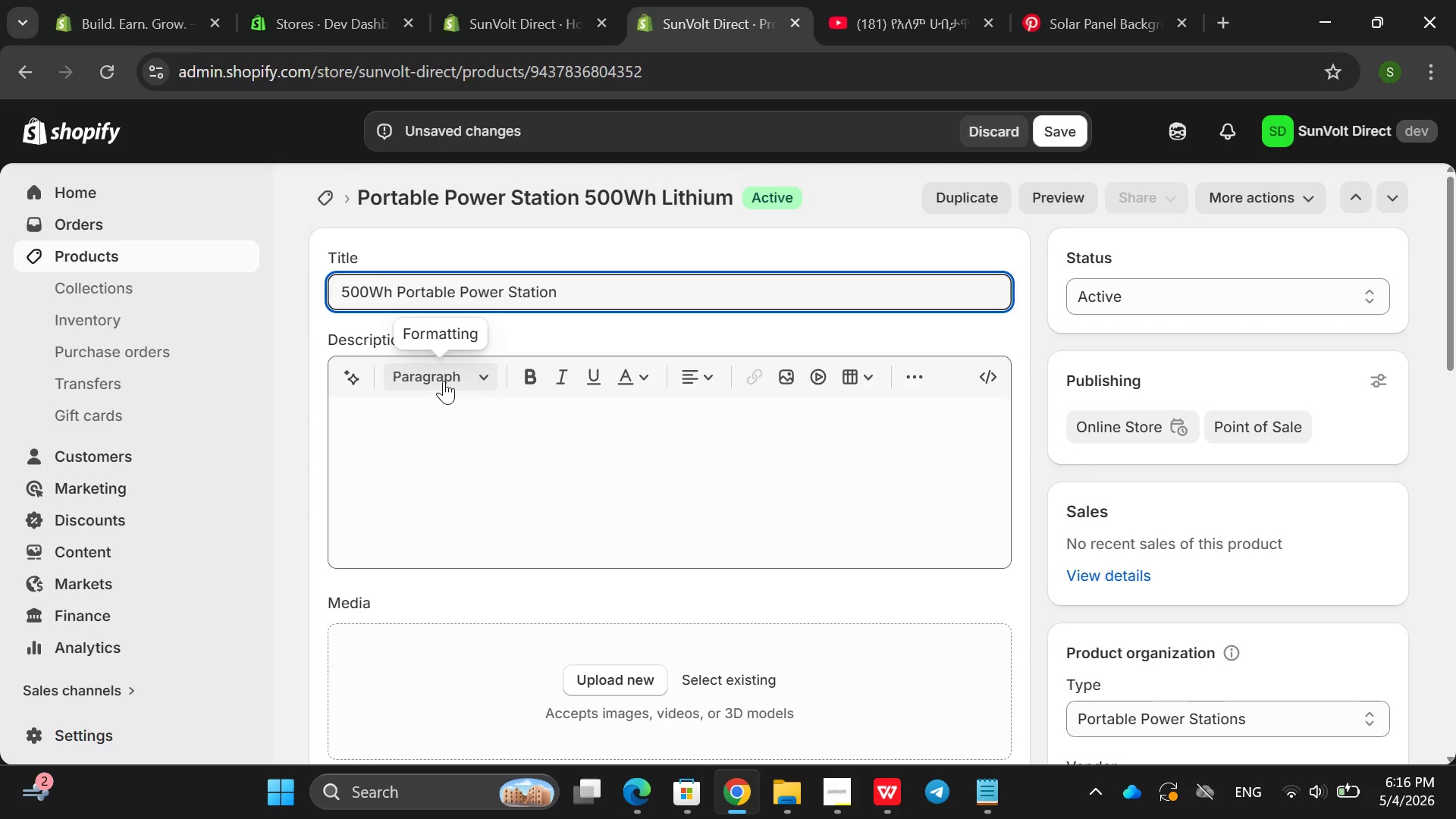 
double_click([576, 284])
 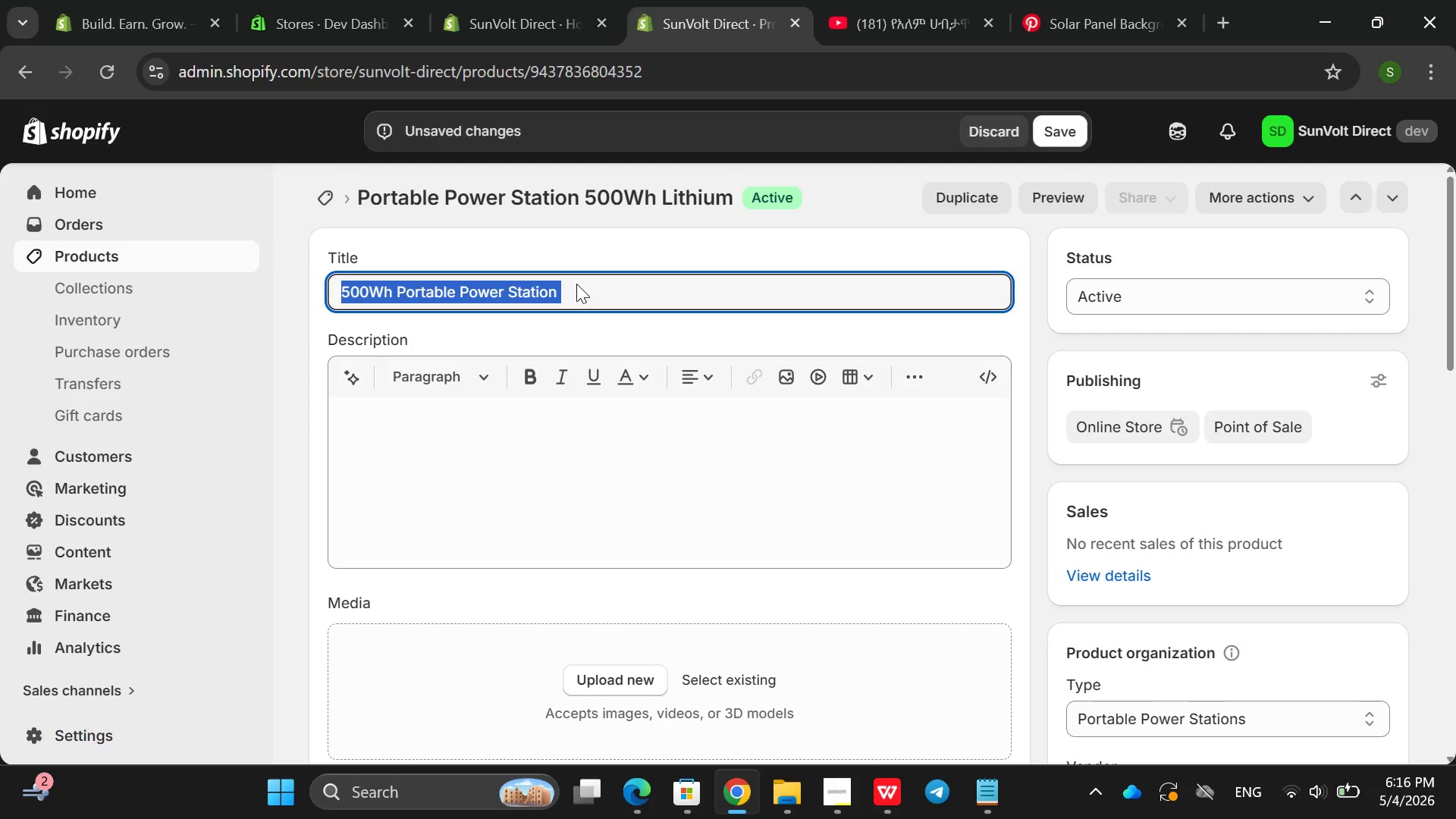 
triple_click([576, 284])
 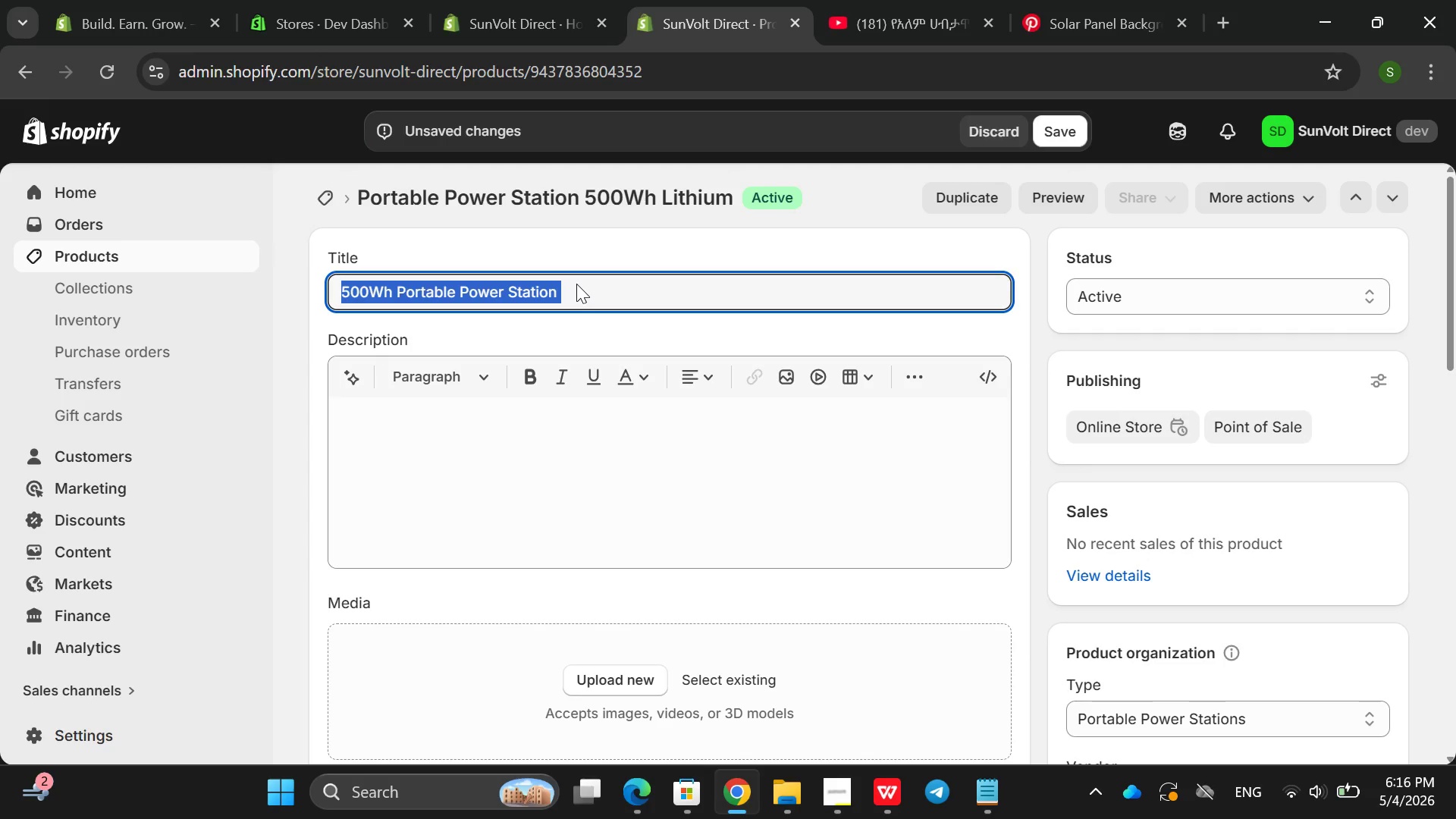 
triple_click([576, 284])
 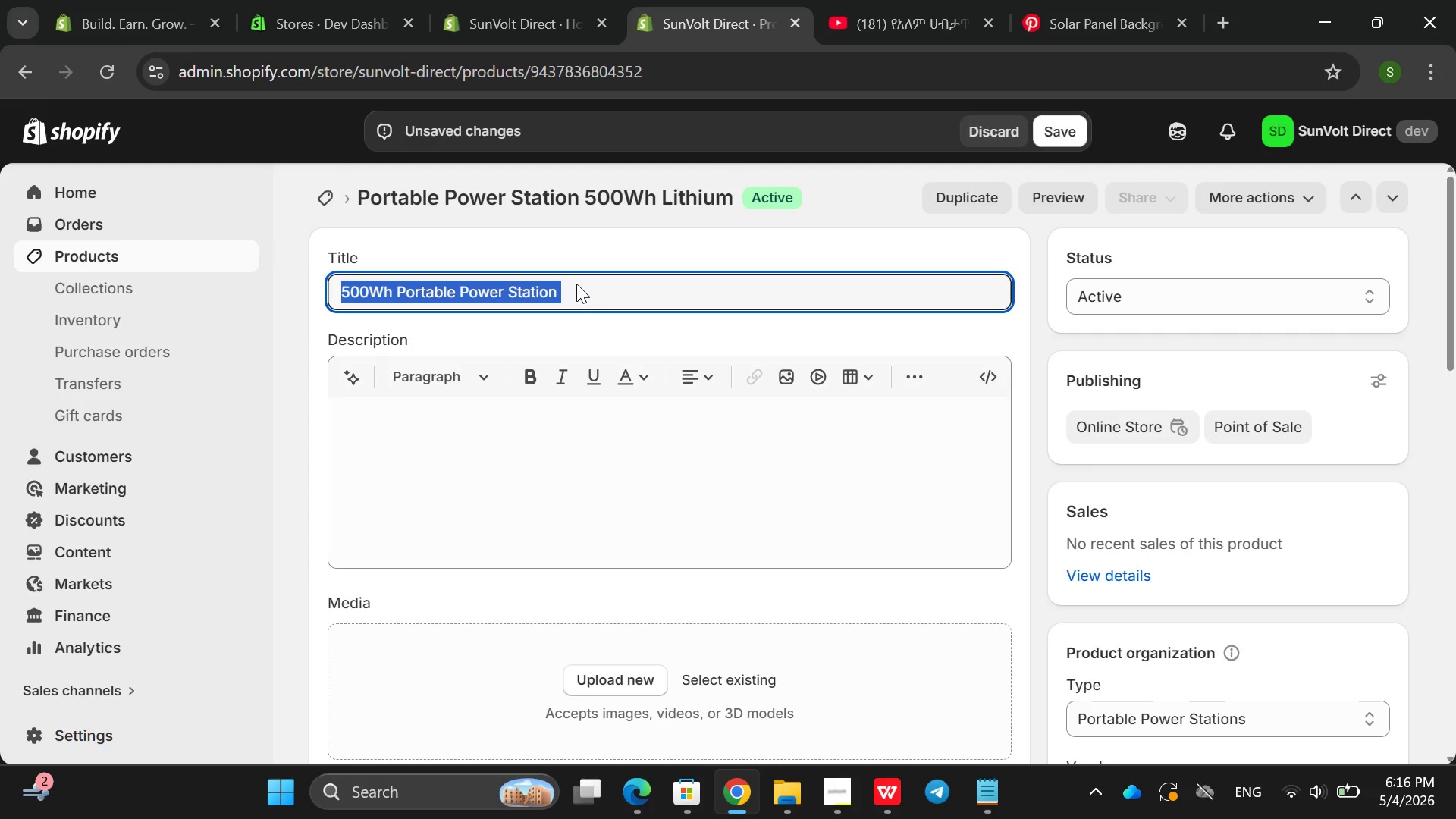 
key(Control+ControlLeft)
 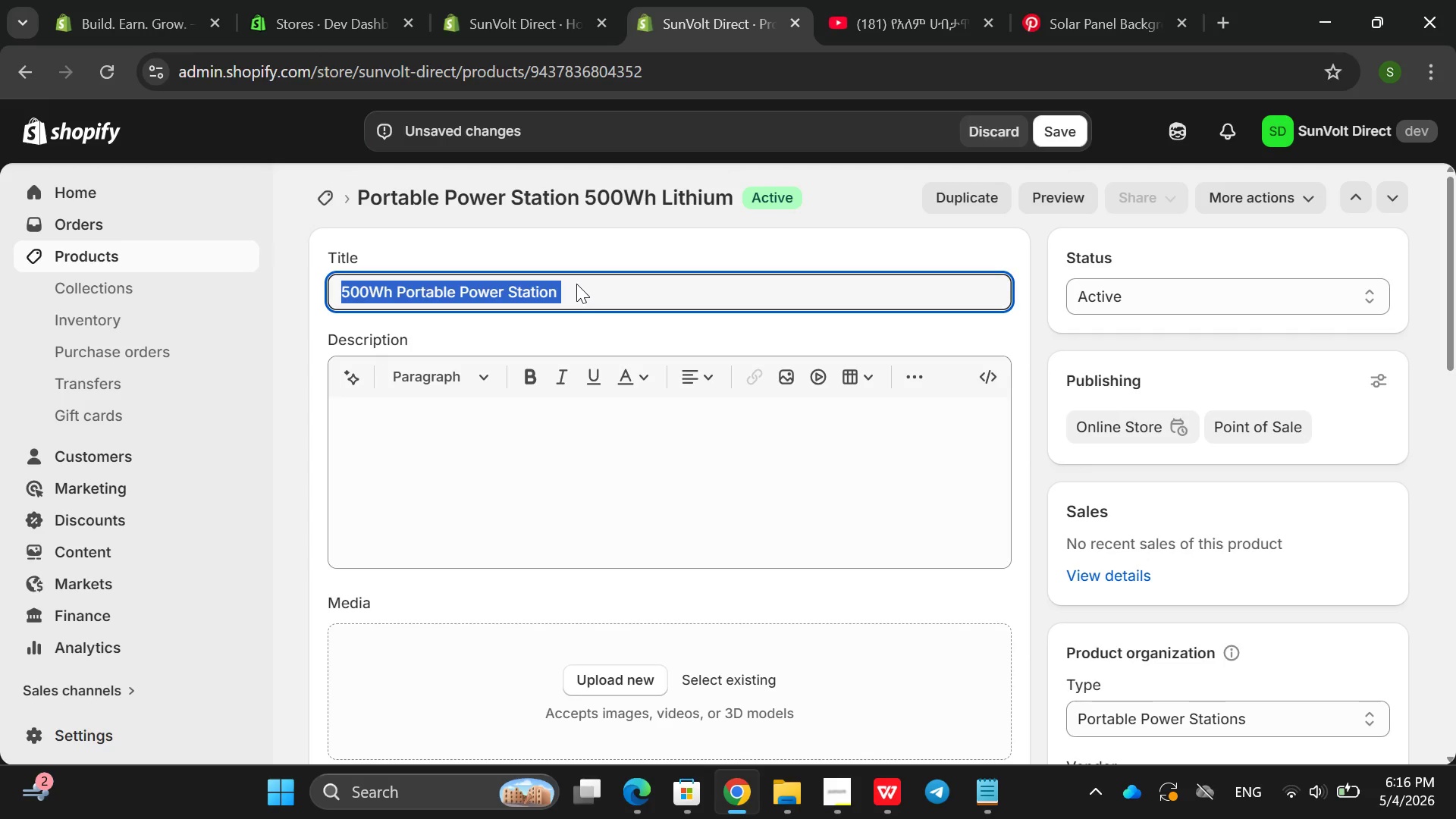 
key(Control+C)
 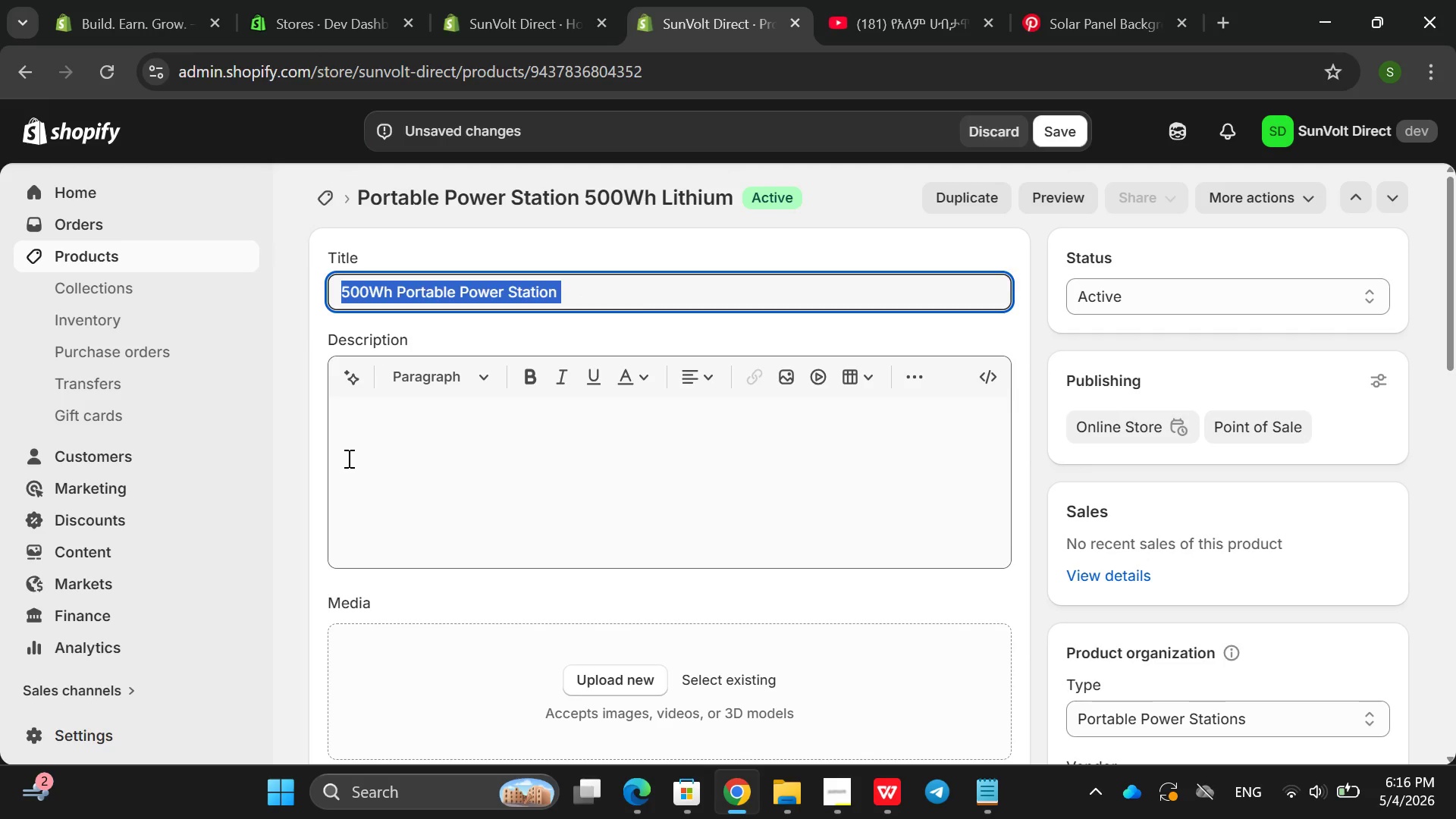 
left_click([347, 458])
 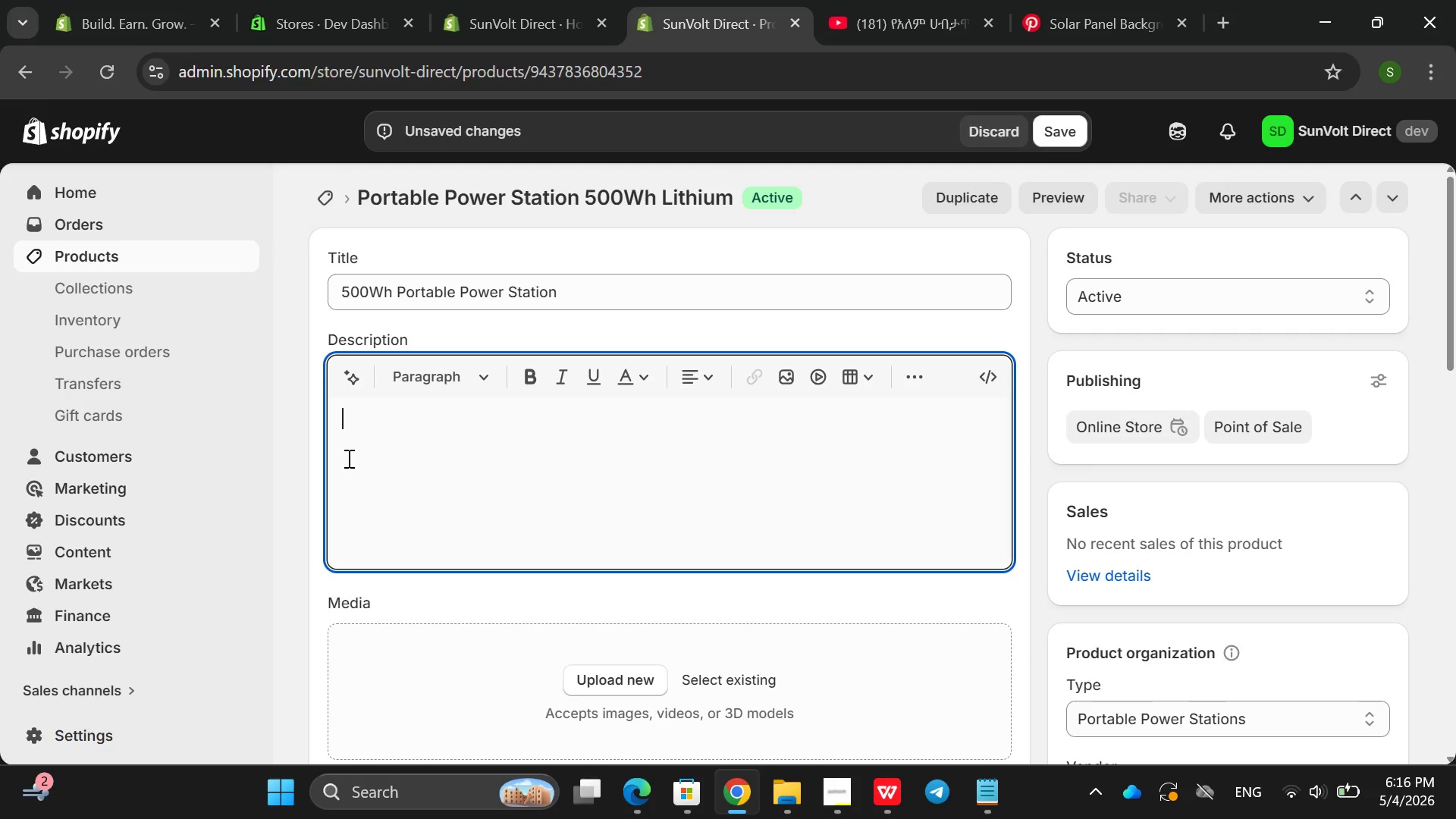 
key(Control+ControlLeft)
 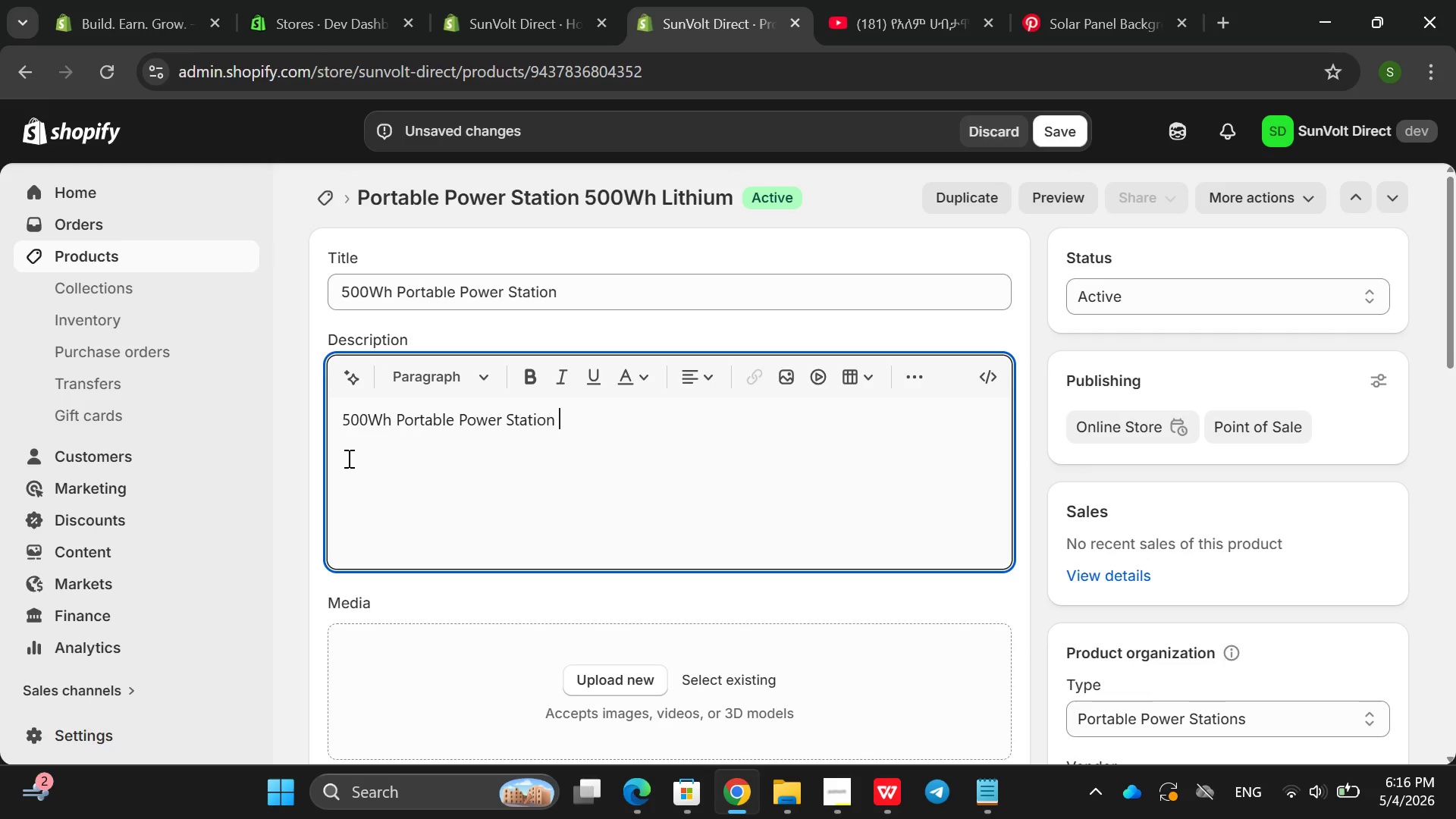 
key(Control+V)
 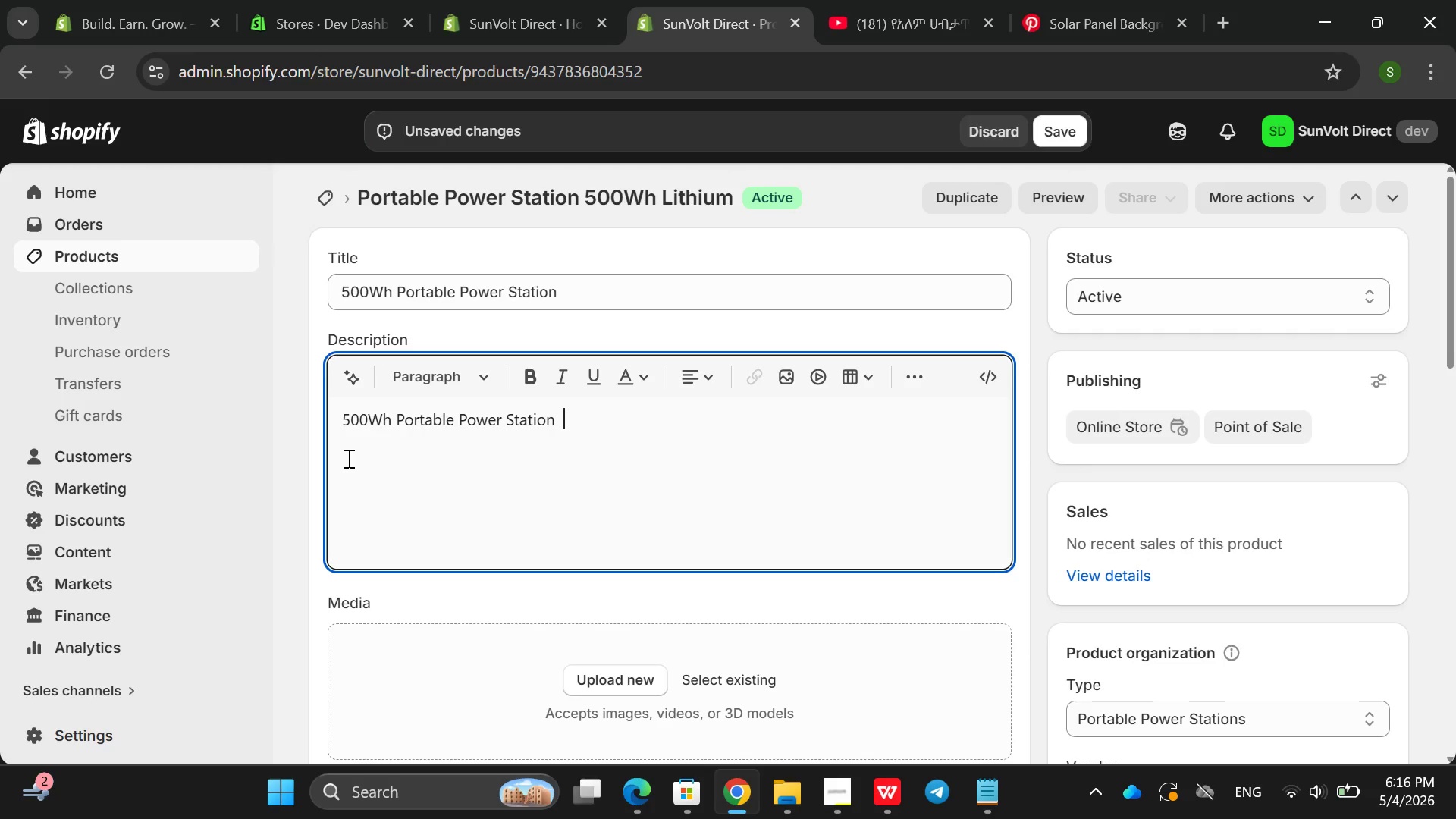 
type( )
key(Backspace)
type(-Solat )
key(Backspace)
key(Backspace)
type(r Generator af)
key(Backspace)
key(Backspace)
type(for ba)
key(Backspace)
key(Backspace)
type(bak)
key(Backspace)
type(c)
key(Backspace)
key(Backspace)
key(Backspace)
type(Backup )
key(Backspace)
type( & Travel )
 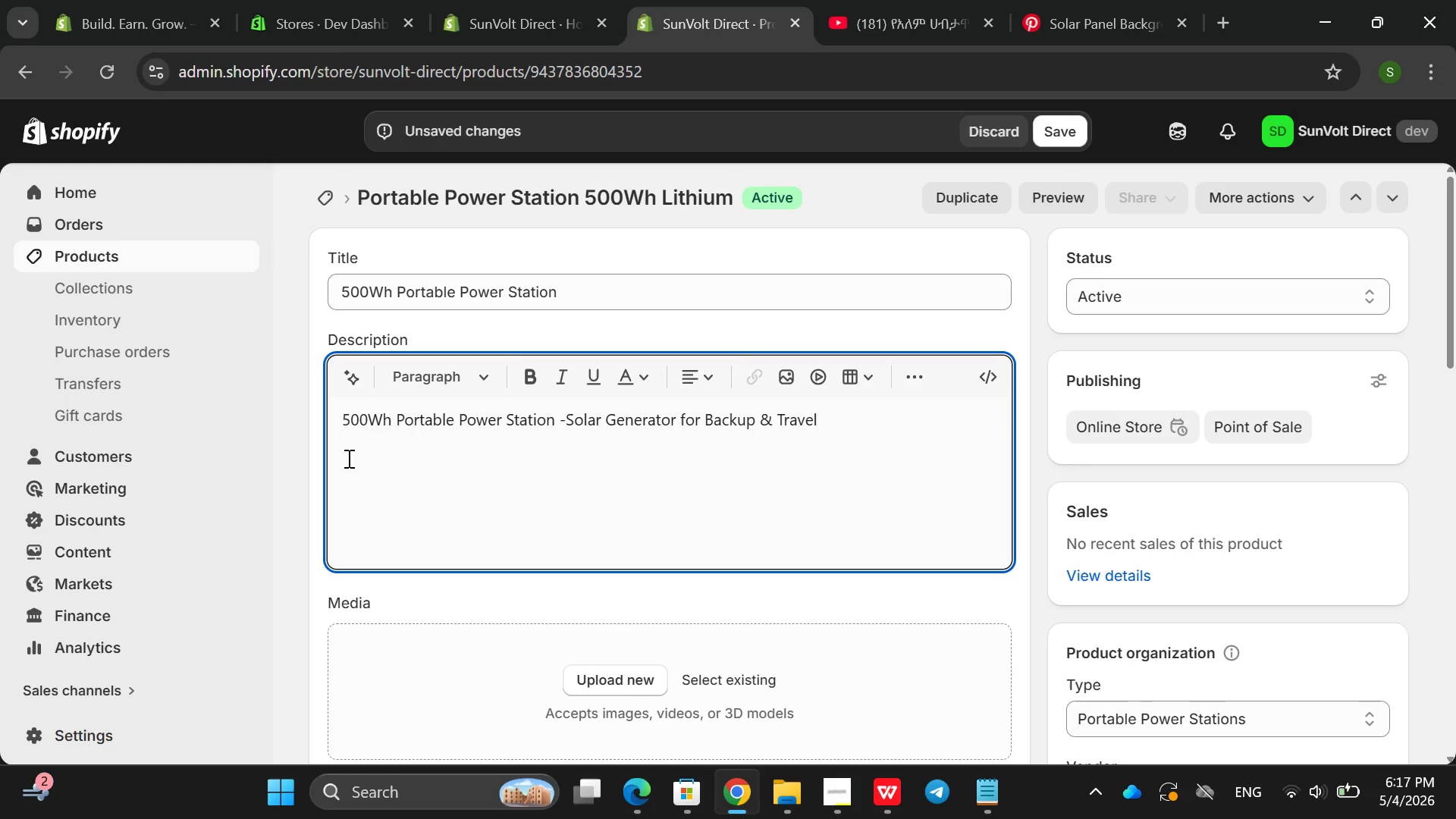 
key(Enter)
 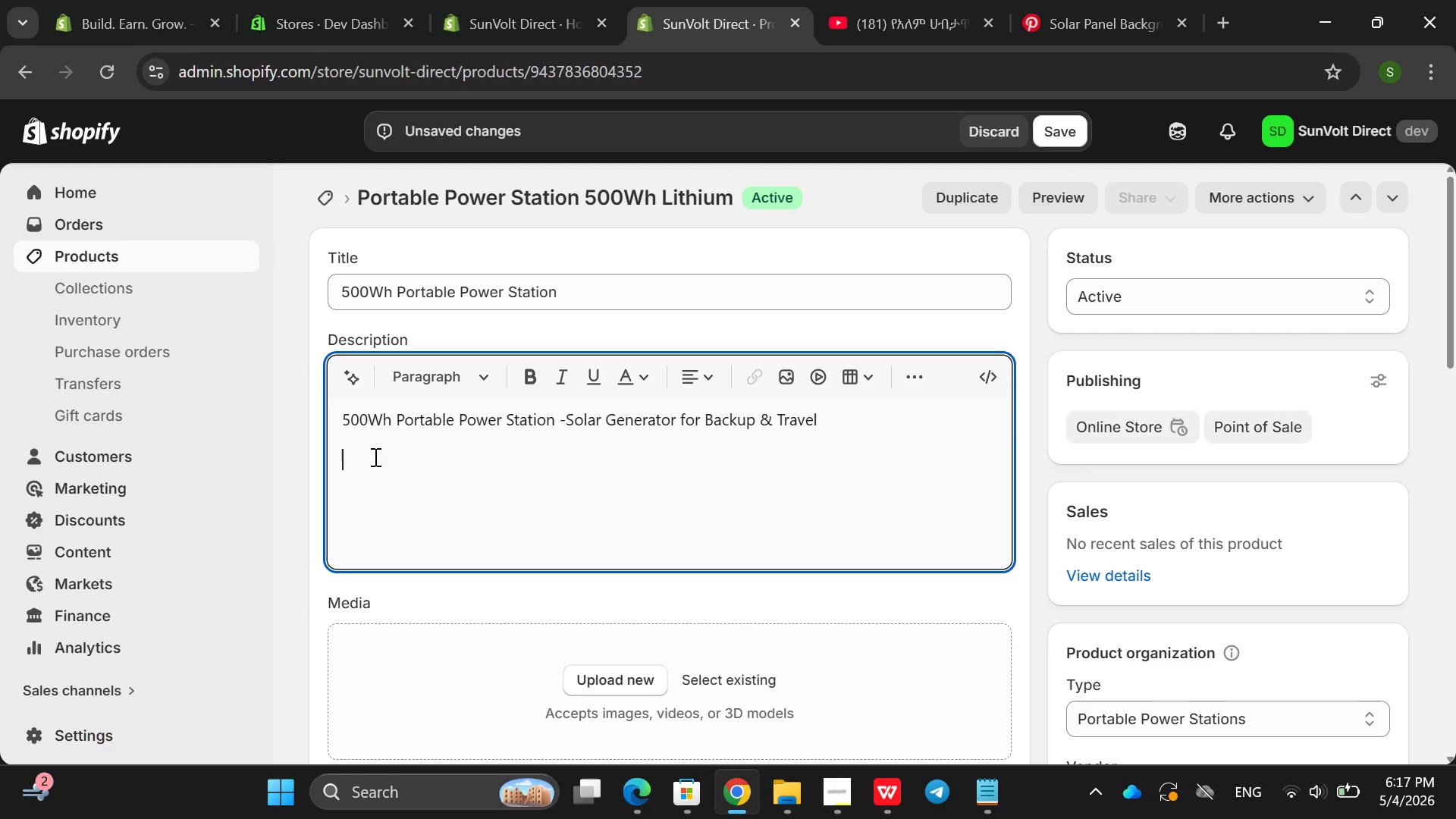 
type(Realiab)
key(Backspace)
key(Backspace)
key(Backspace)
key(Backspace)
key(Backspace)
type(;)
key(Backspace)
type(la)
key(Backspace)
type(iabe)
key(Backspace)
type(l epoer)
key(Backspace)
key(Backspace)
type(wer anuwhere oypi)
key(Backspace)
key(Backspace)
key(Backspace)
key(Backspace)
type(u)
key(Backspace)
type(o)
key(Backspace)
type(you go)
 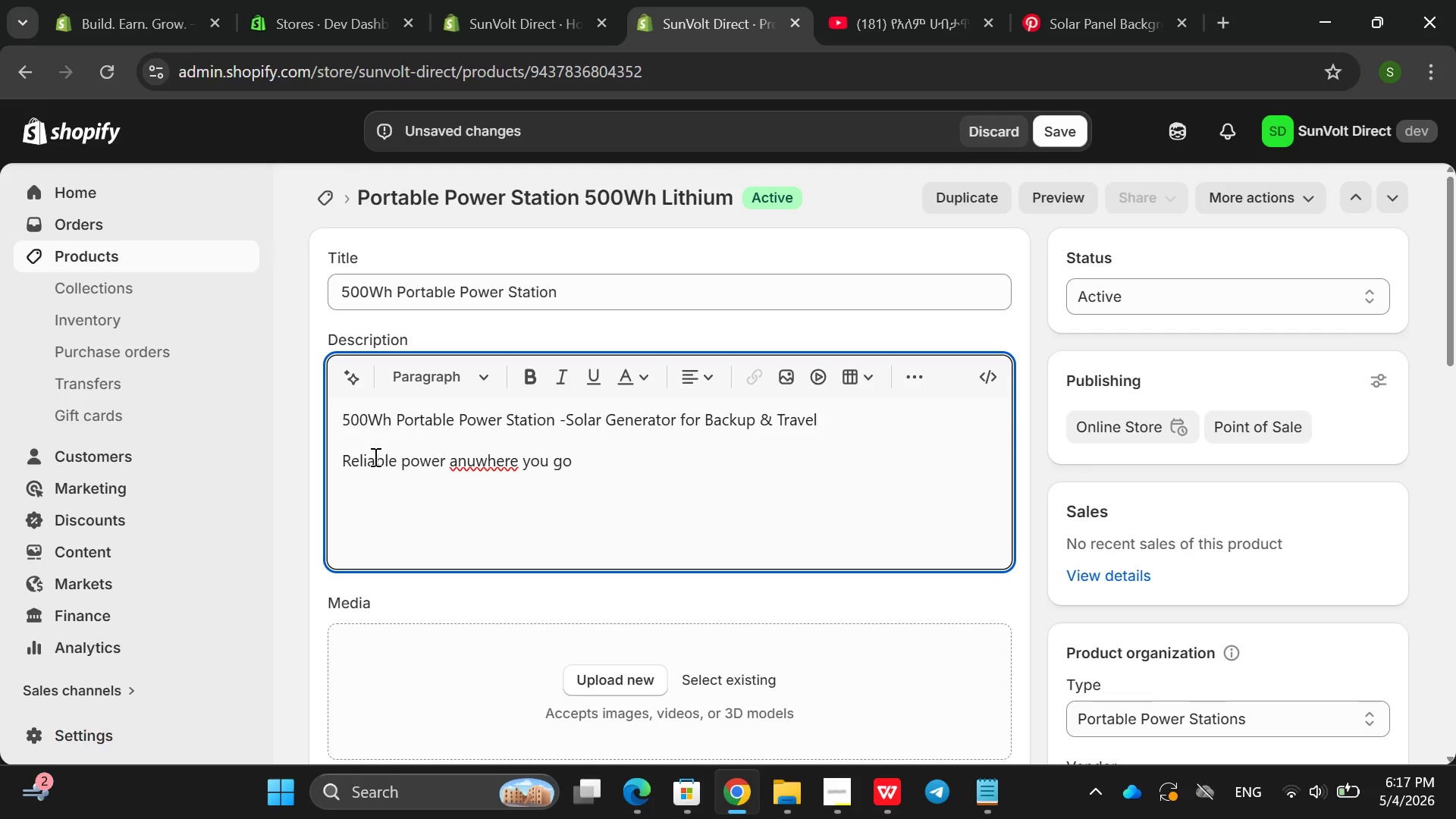 
key(Enter)
 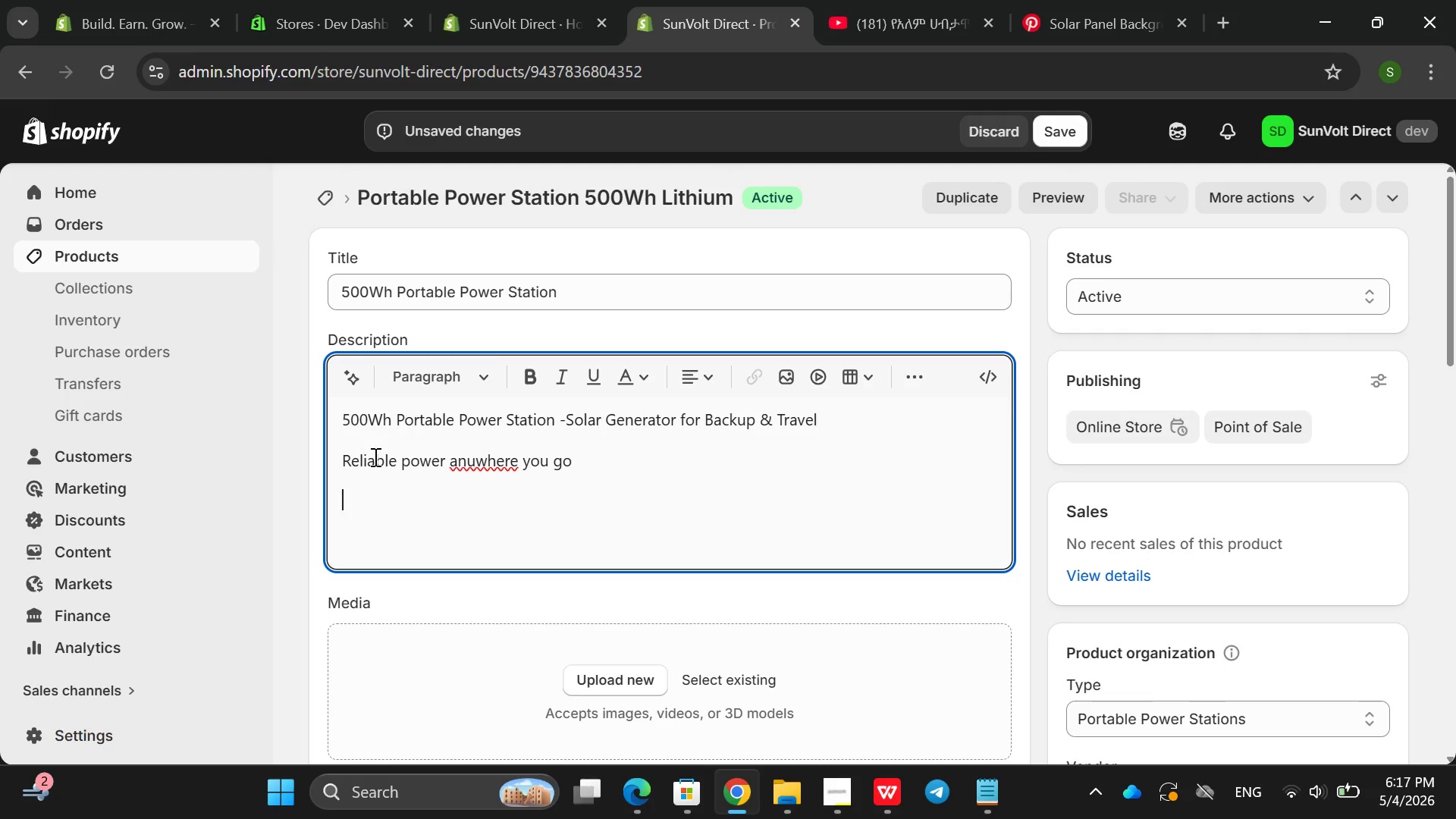 
hold_key(key=ShiftRight, duration=0.44)
 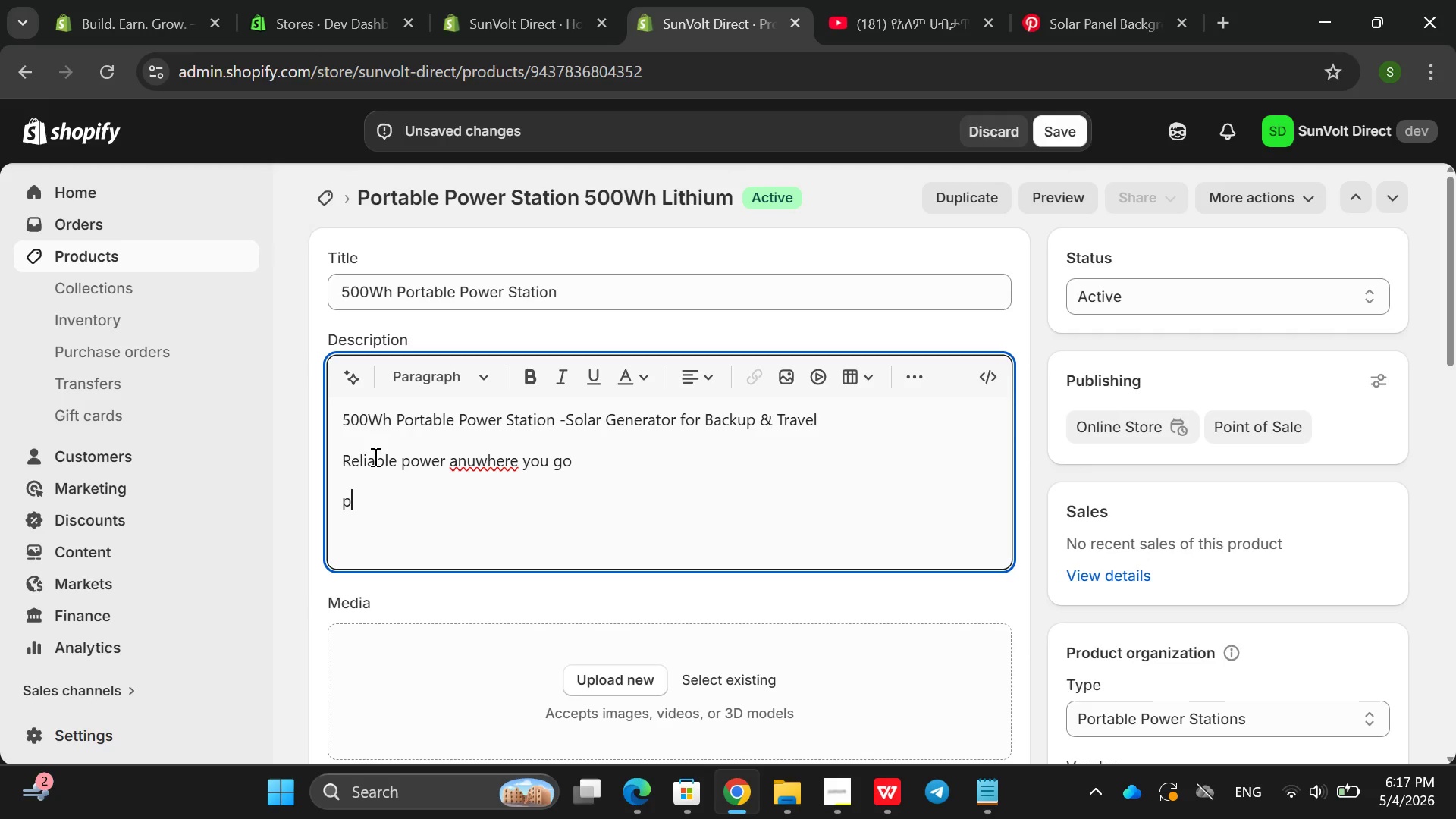 
type(perfect for emergency )
key(Backspace)
key(Backspace)
type(irs)
key(Backspace)
key(Backspace)
type(es and travel\)
 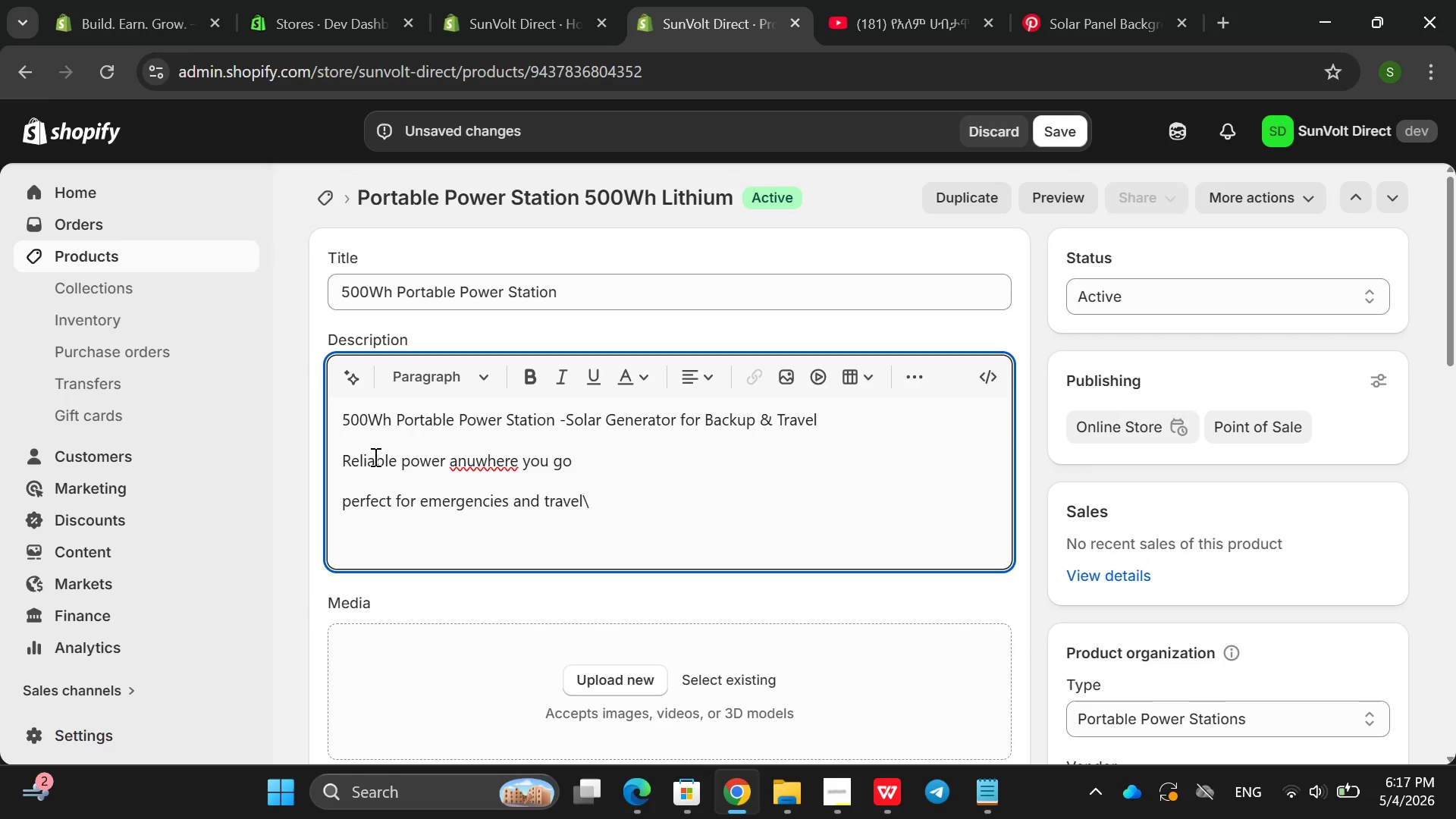 
key(Backspace)
 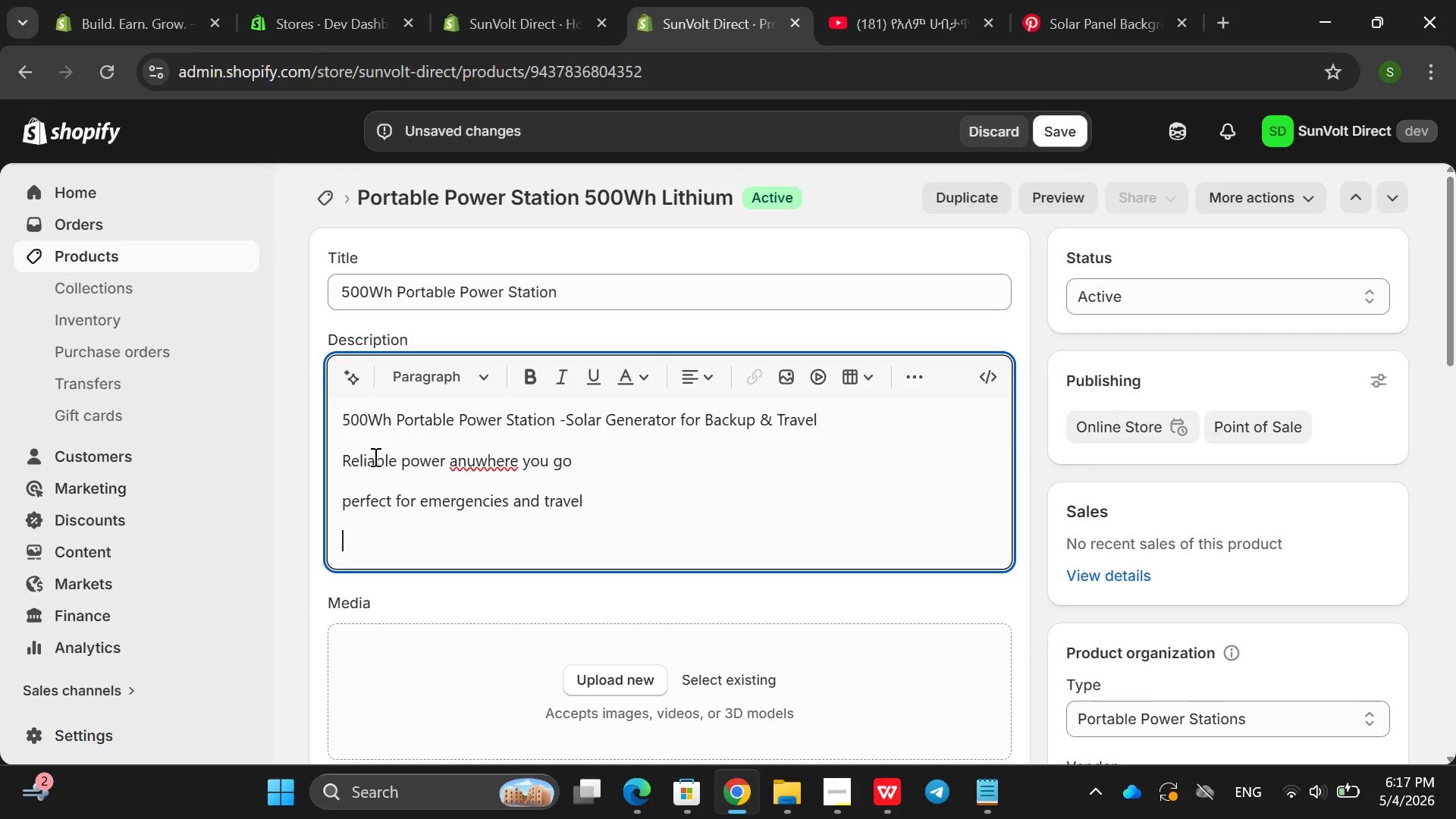 
key(Enter)
 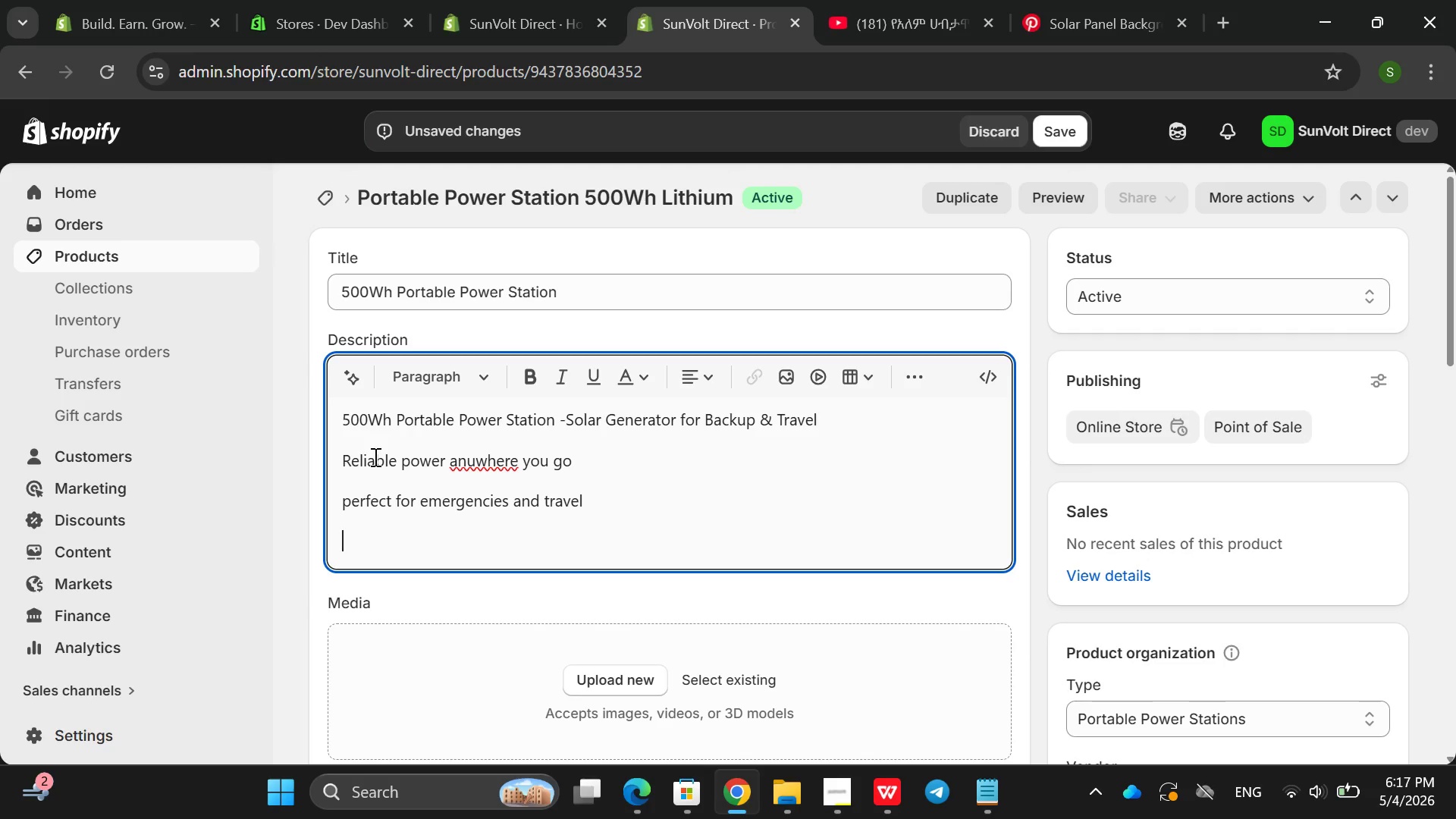 
type(Beneft)
key(Backspace)
type(its )
 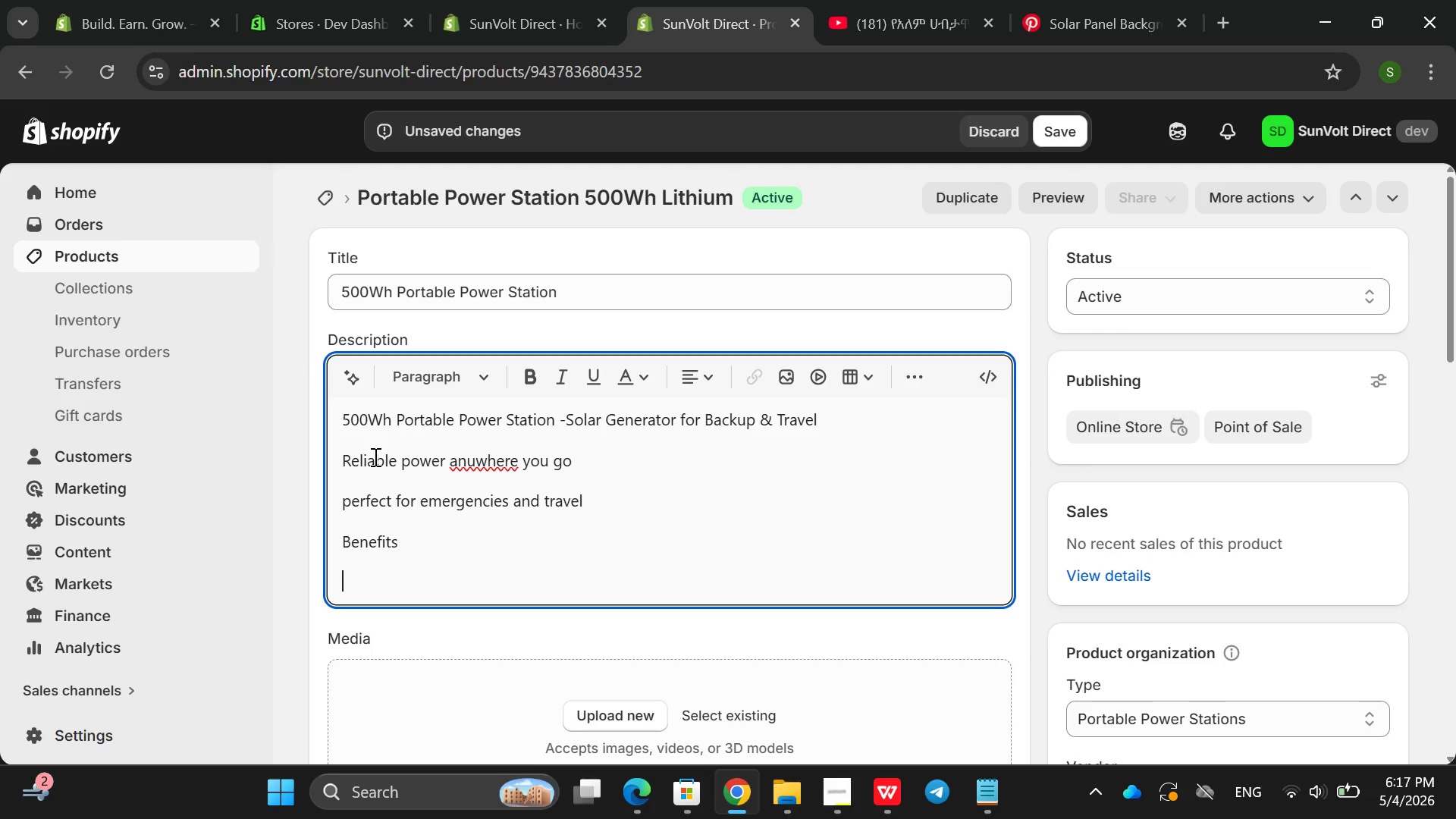 
key(Enter)
 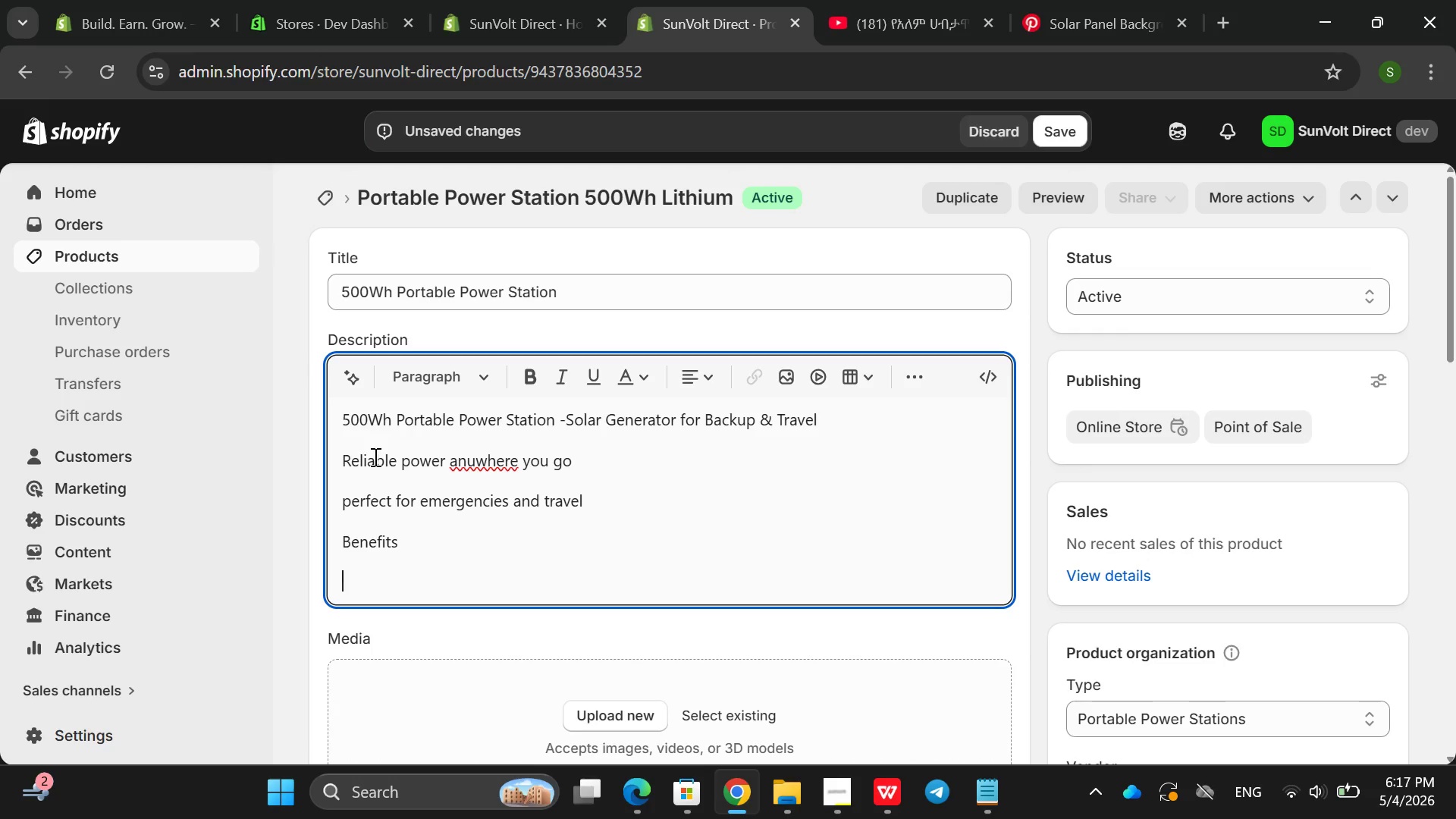 
type(Fst So)
key(Backspace)
key(Backspace)
type(solar charing)
key(Backspace)
key(Backspace)
key(Backspace)
type(ging )
 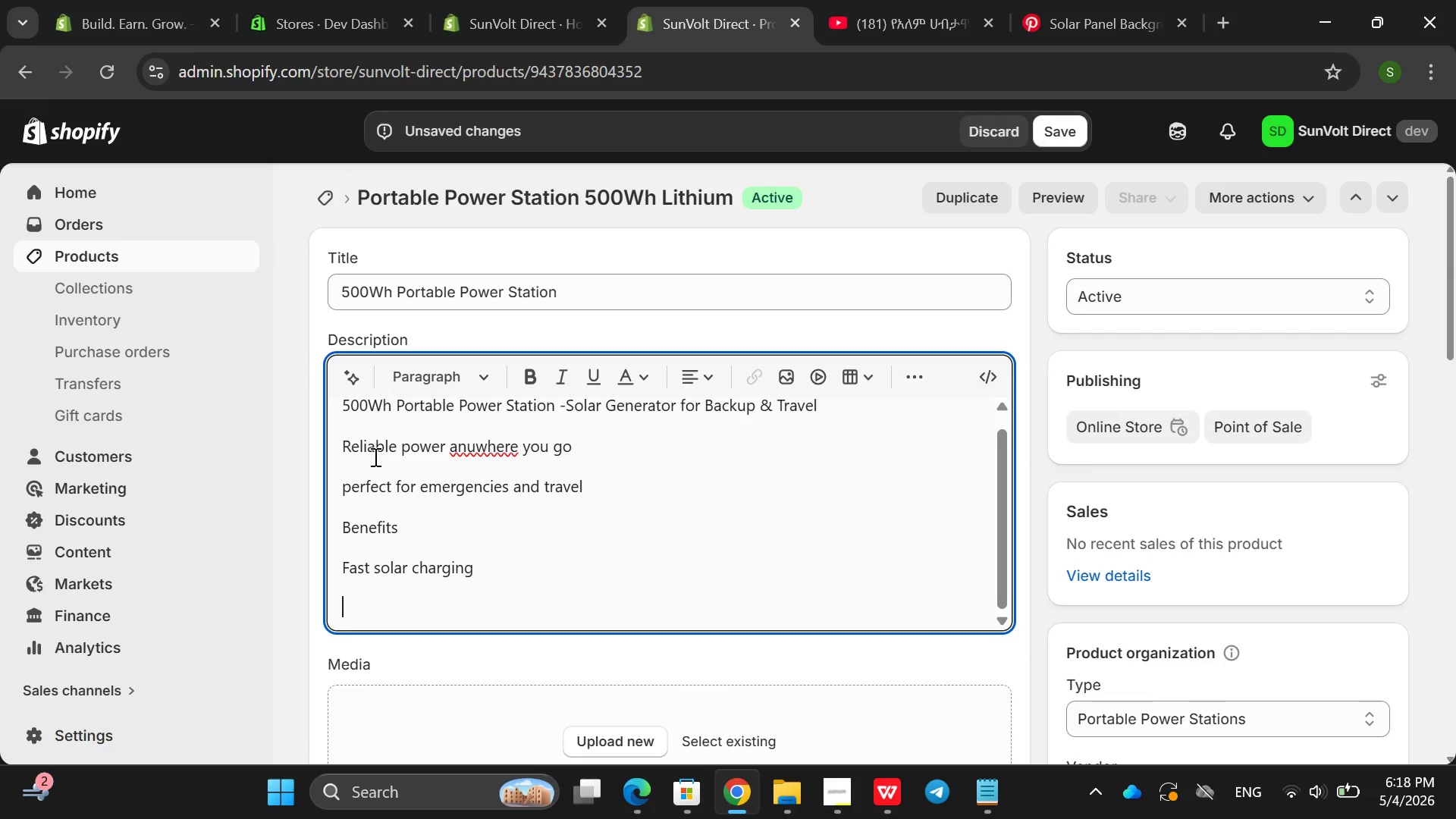 
key(Enter)
 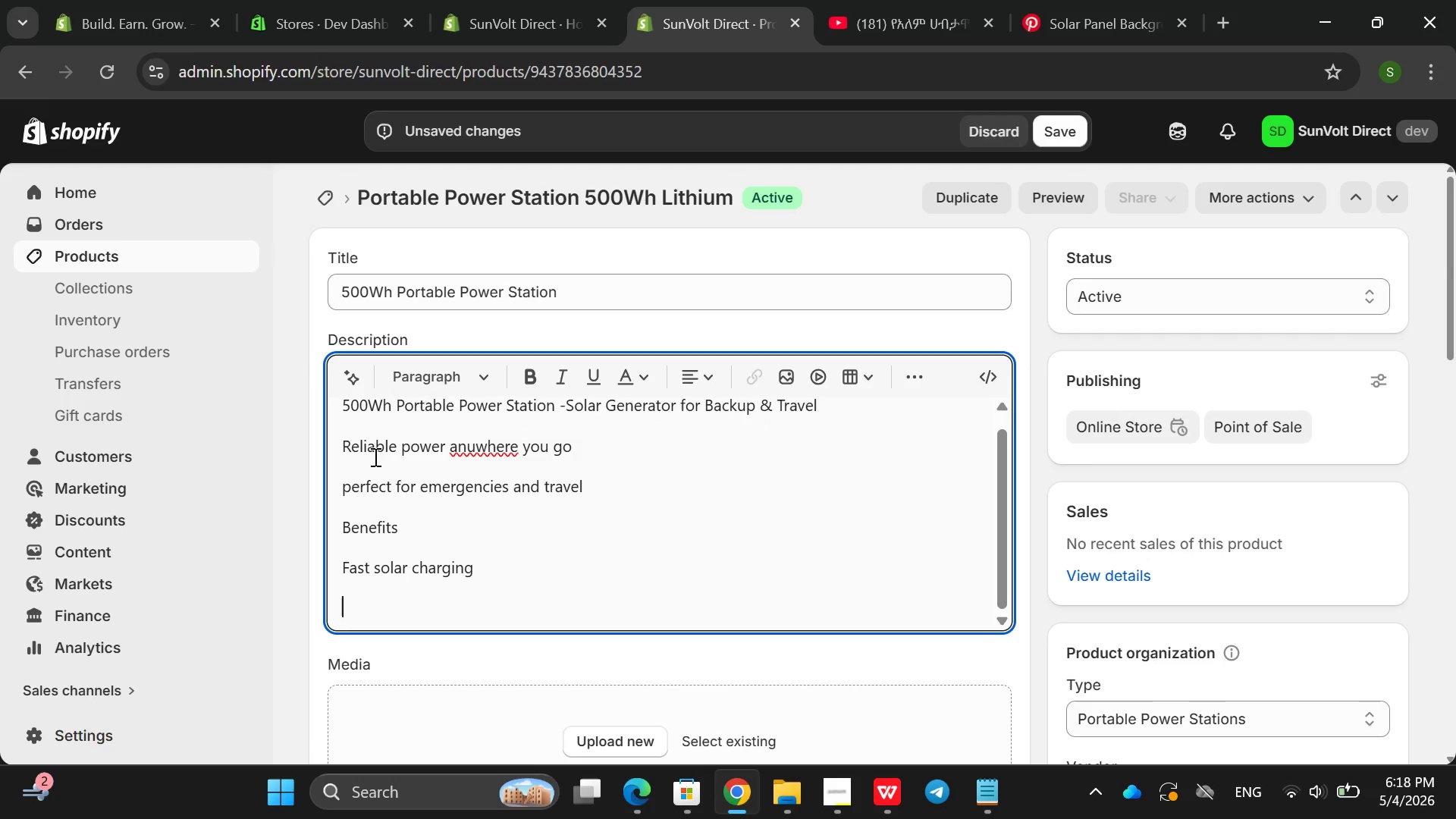 
type(Lightwi)
key(Backspace)
type(eithg)
key(Backspace)
key(Backspace)
key(Backspace)
key(Backspace)
type(ight and poer)
key(Backspace)
key(Backspace)
type(rtable )
 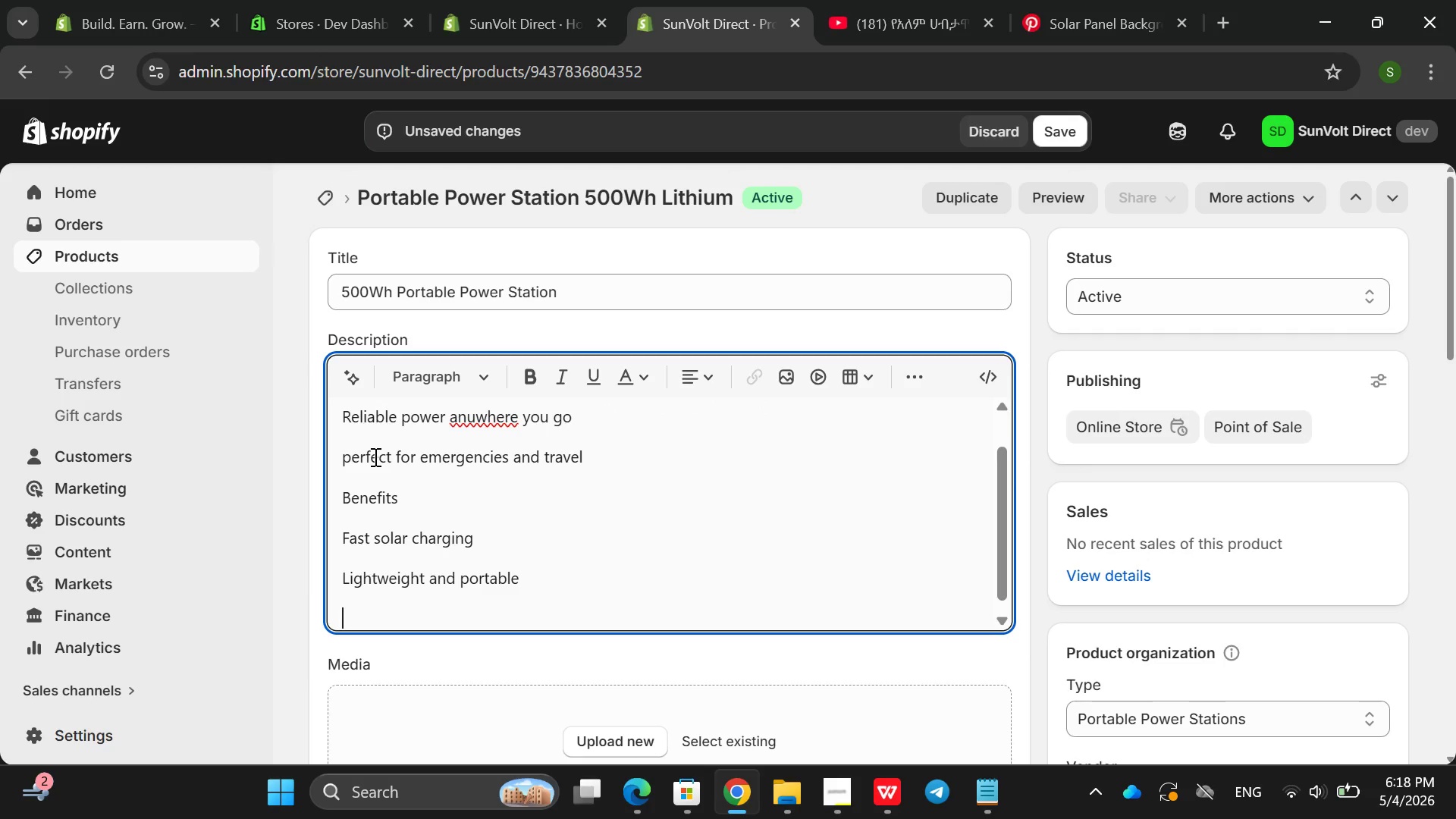 
key(Enter)
 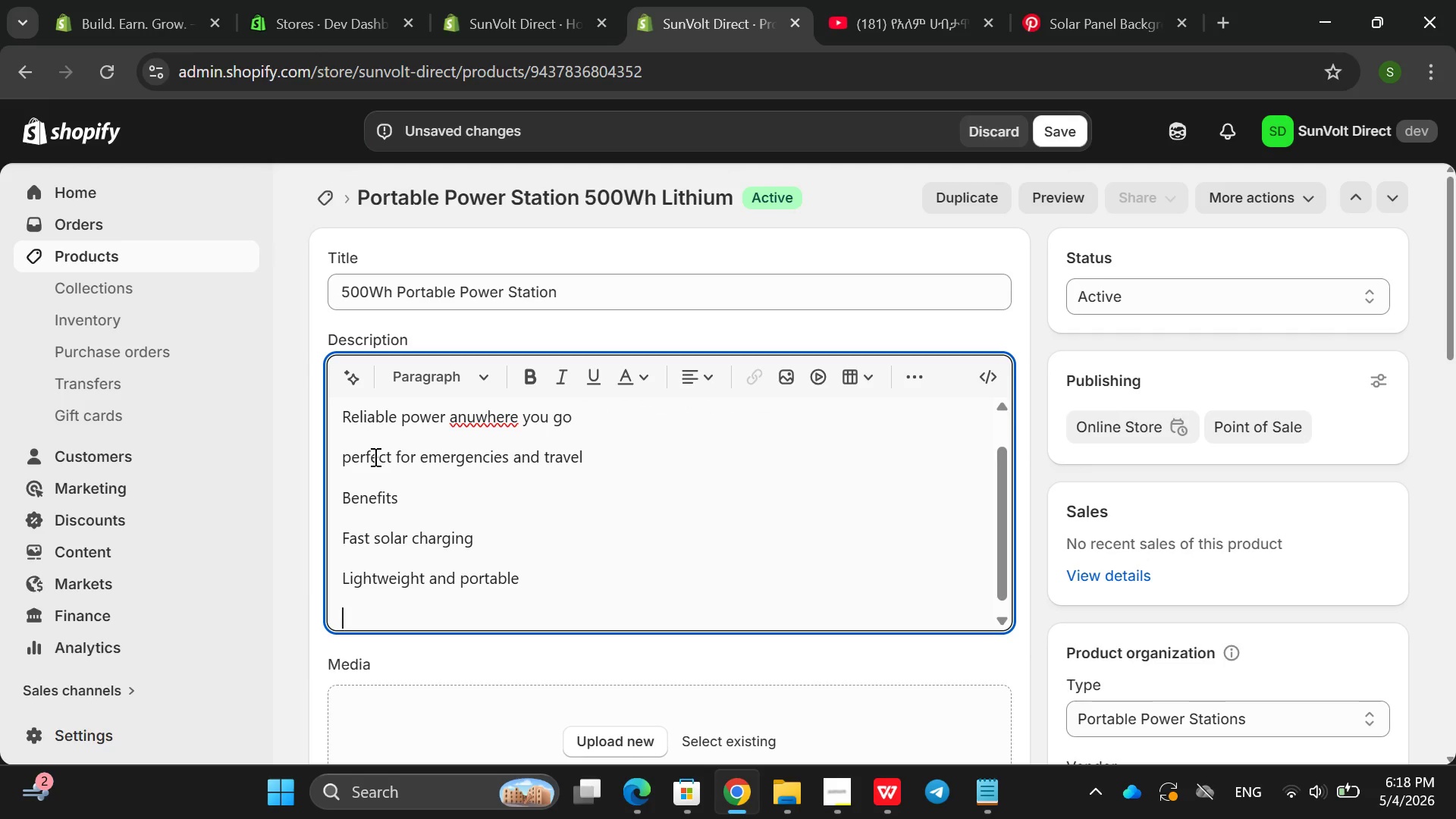 
type(Emergency ack)
key(Backspace)
key(Backspace)
key(Backspace)
type(backup redy)
 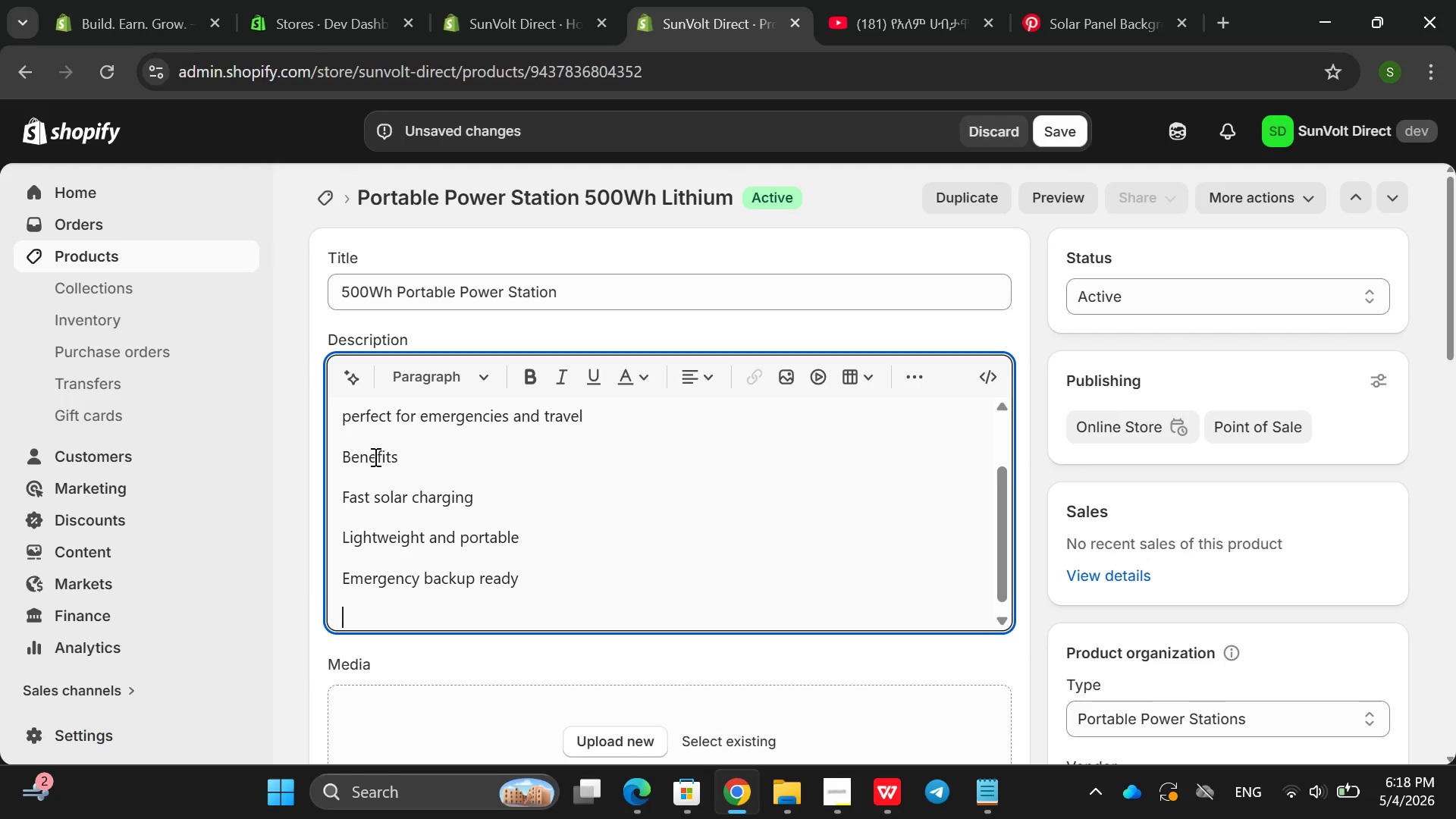 
key(Enter)
 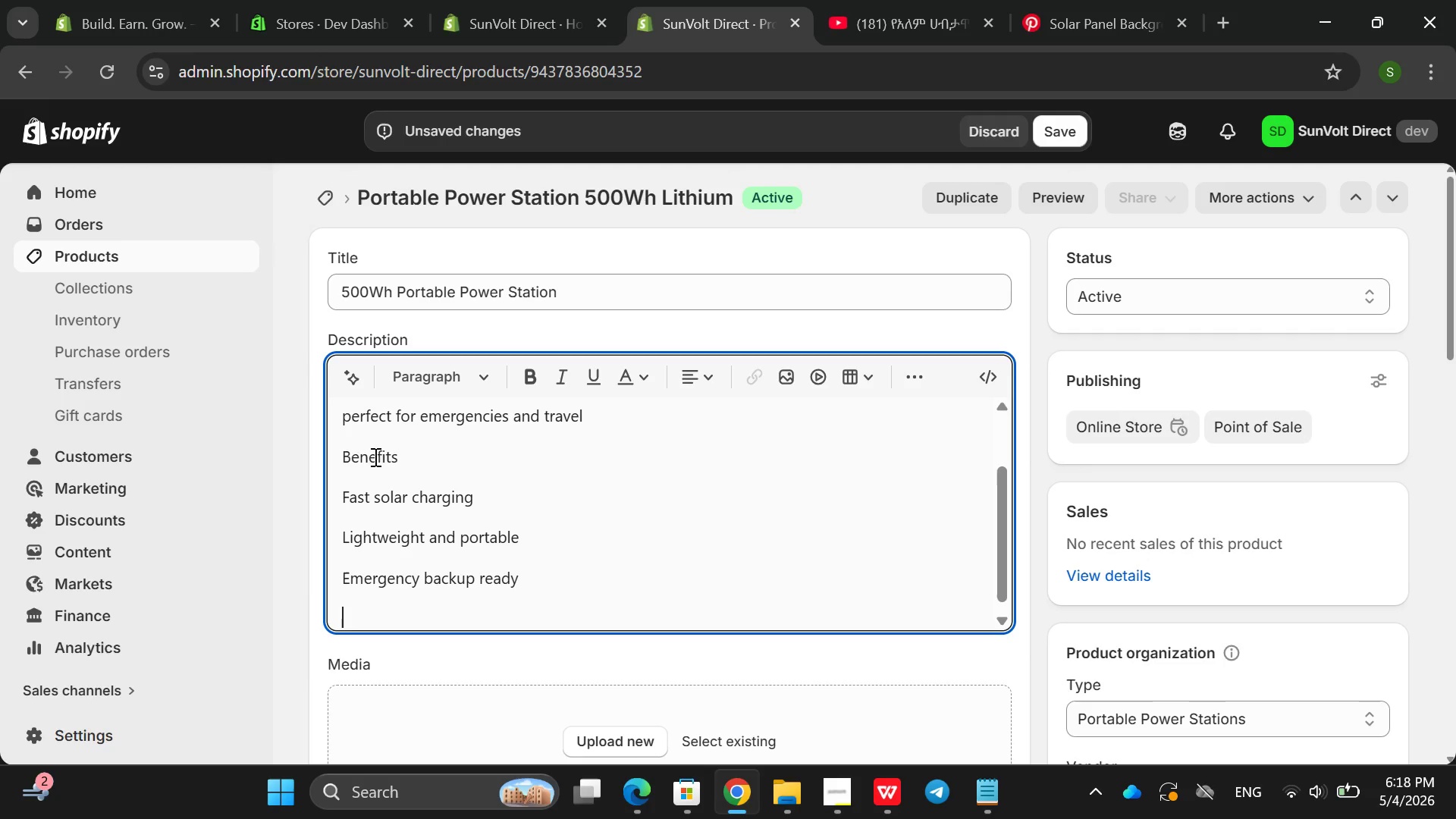 
type(So)
key(Backspace)
type(pecs )
 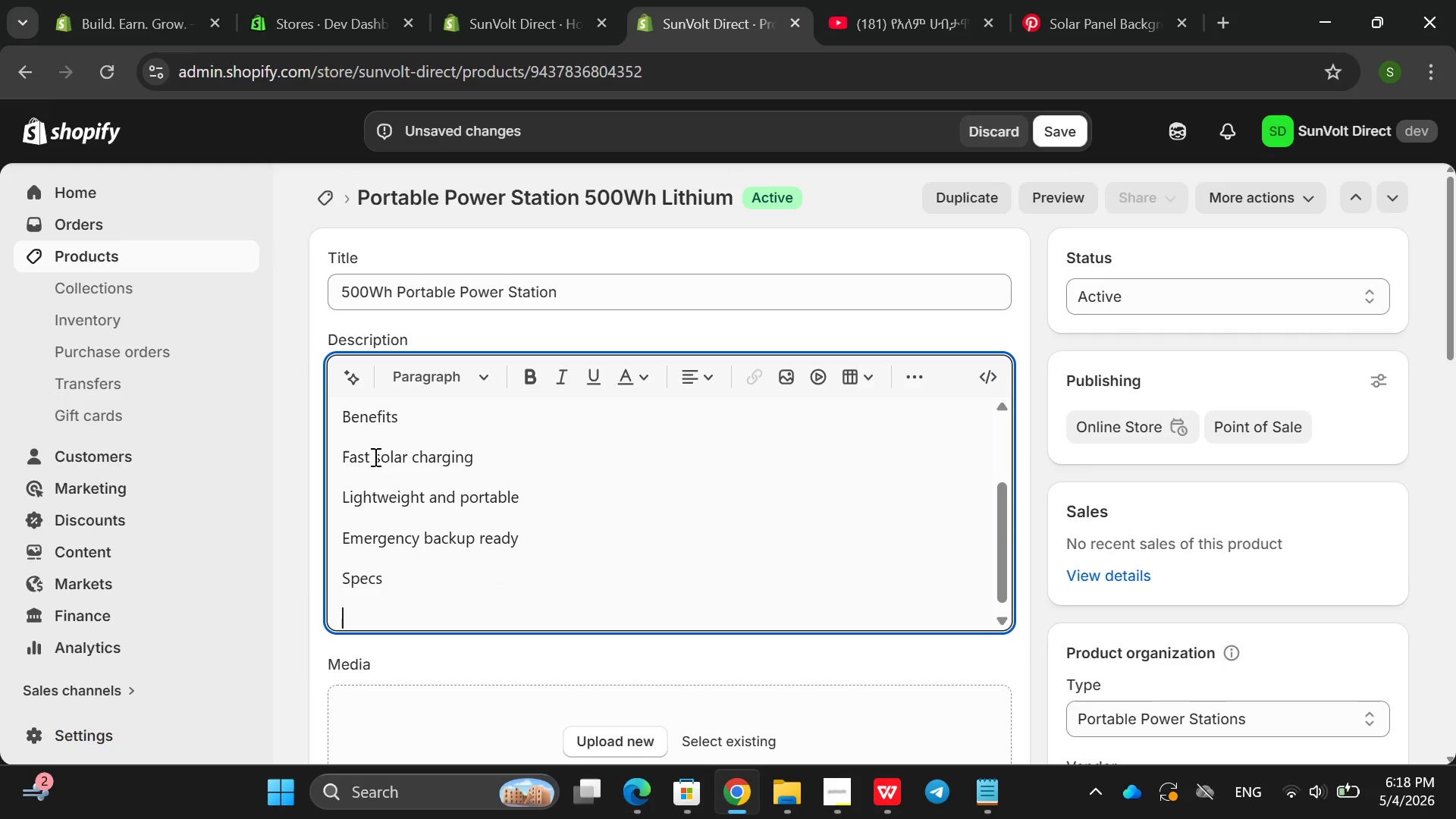 
key(Enter)
 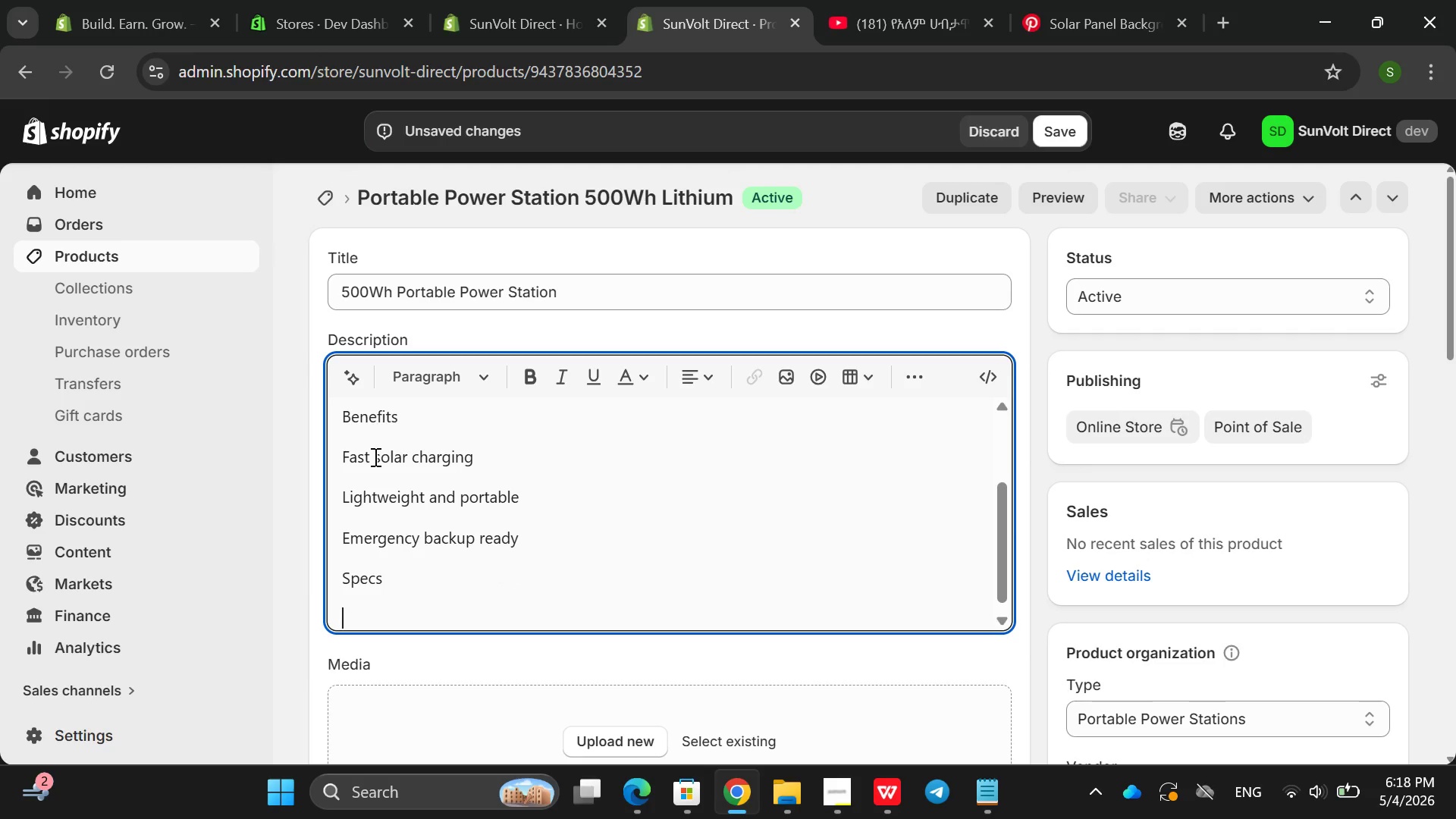 
type(S)
key(Backspace)
type(%00)
key(Backspace)
key(Backspace)
key(Backspace)
type(500Wg)
key(Backspace)
type(h battery )
 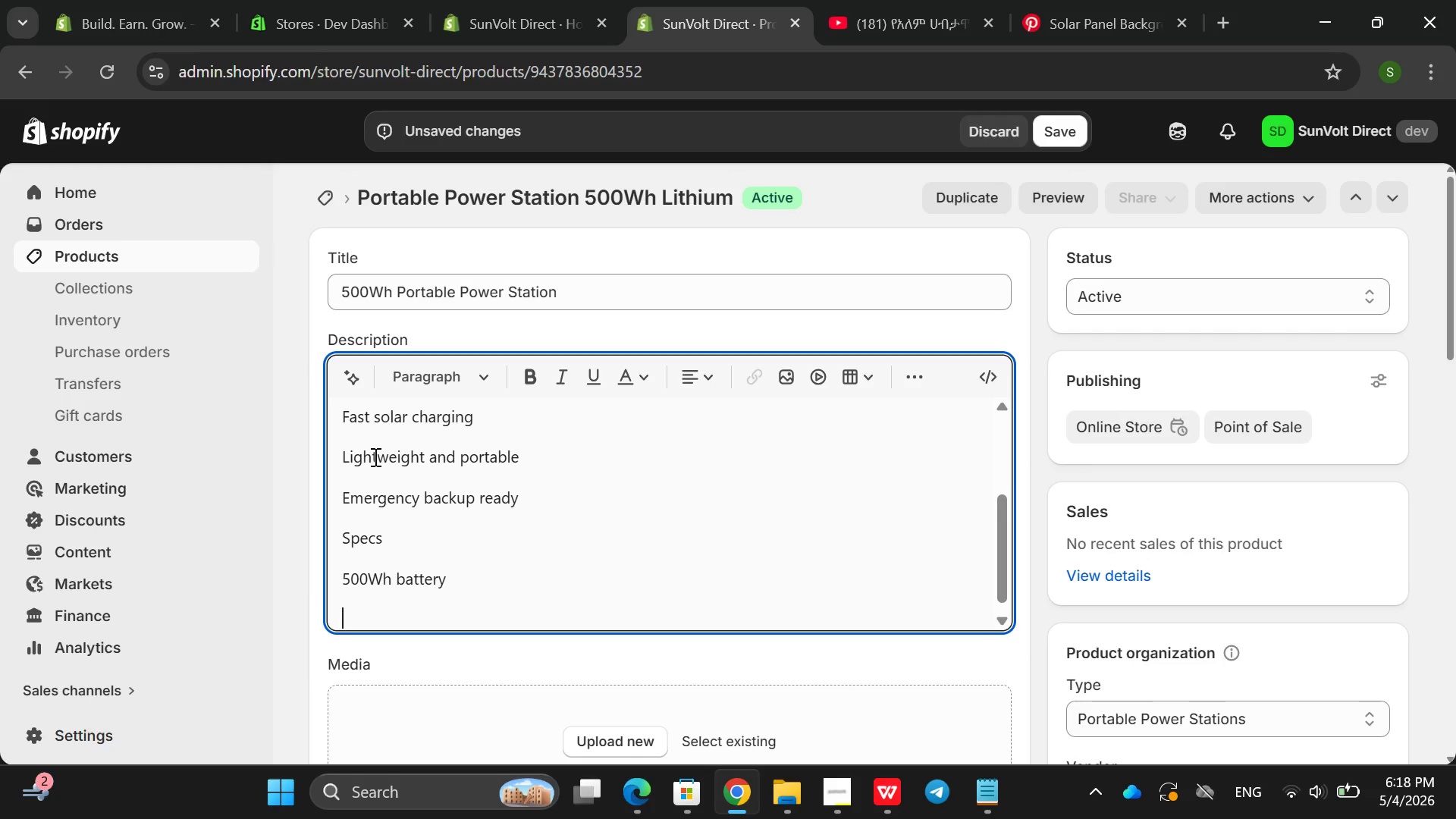 
 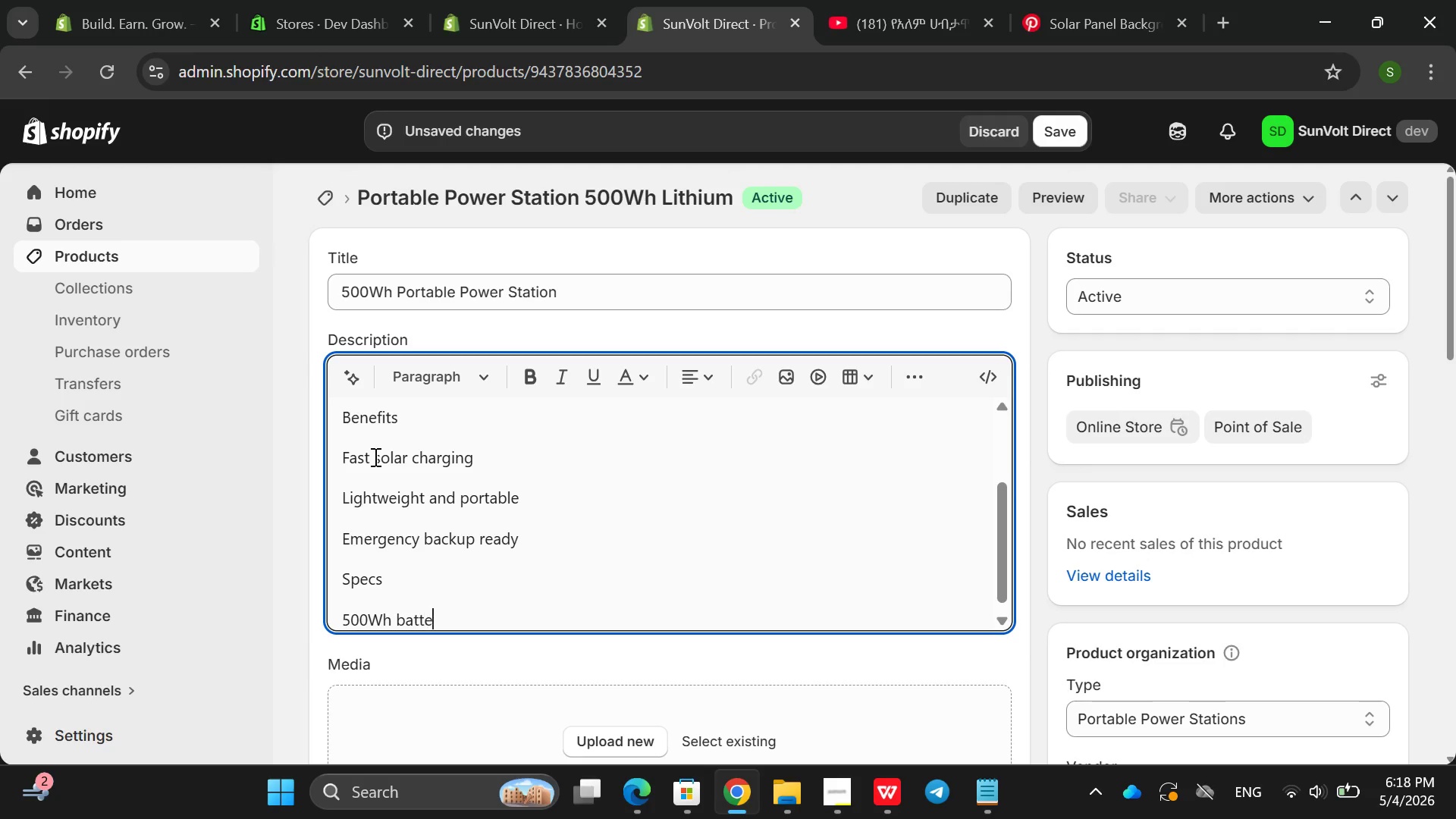 
key(Enter)
 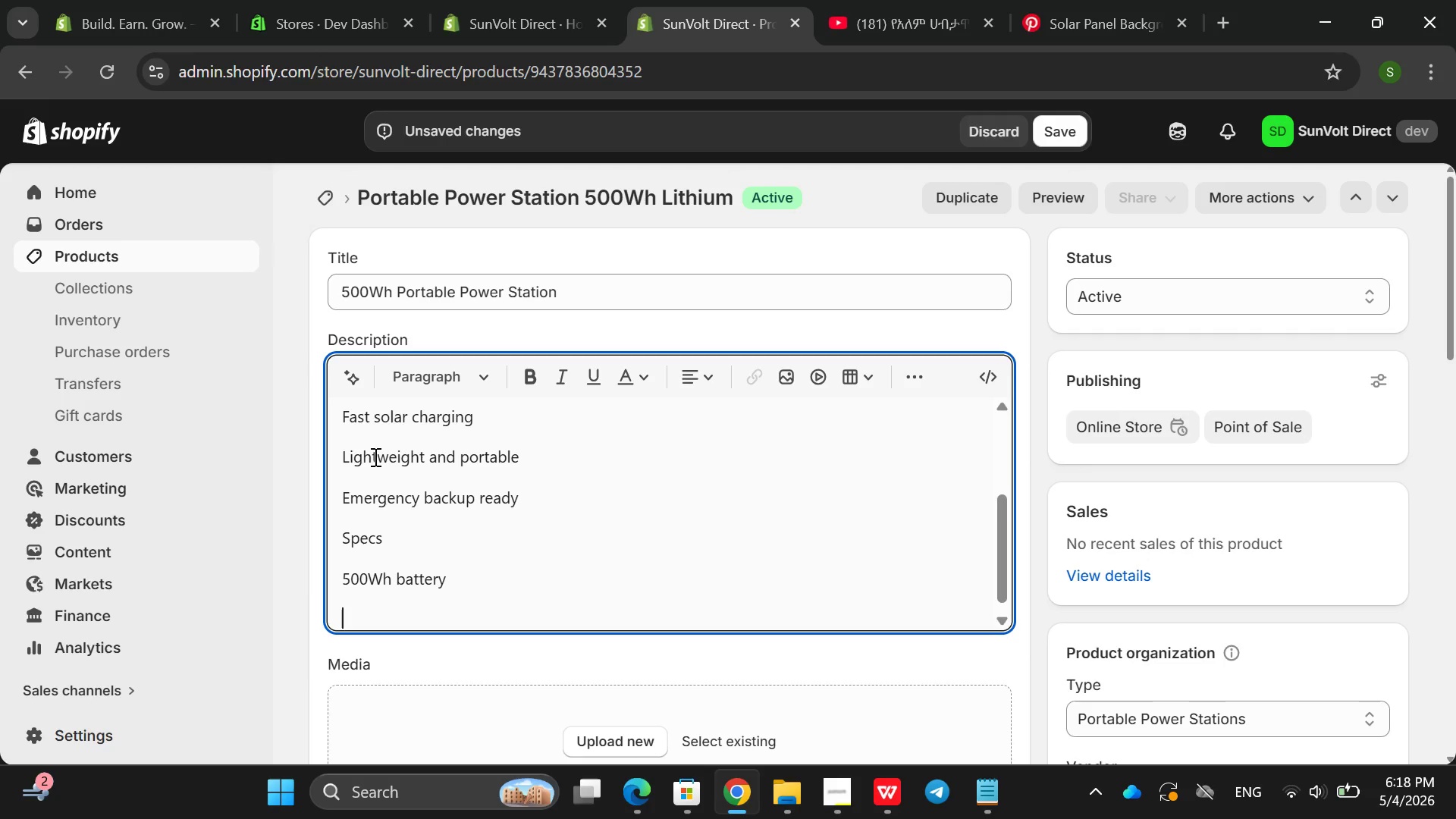 
type(Multiple oit)
key(Backspace)
key(Backspace)
type(ur)
key(Backspace)
type(tput portss )
 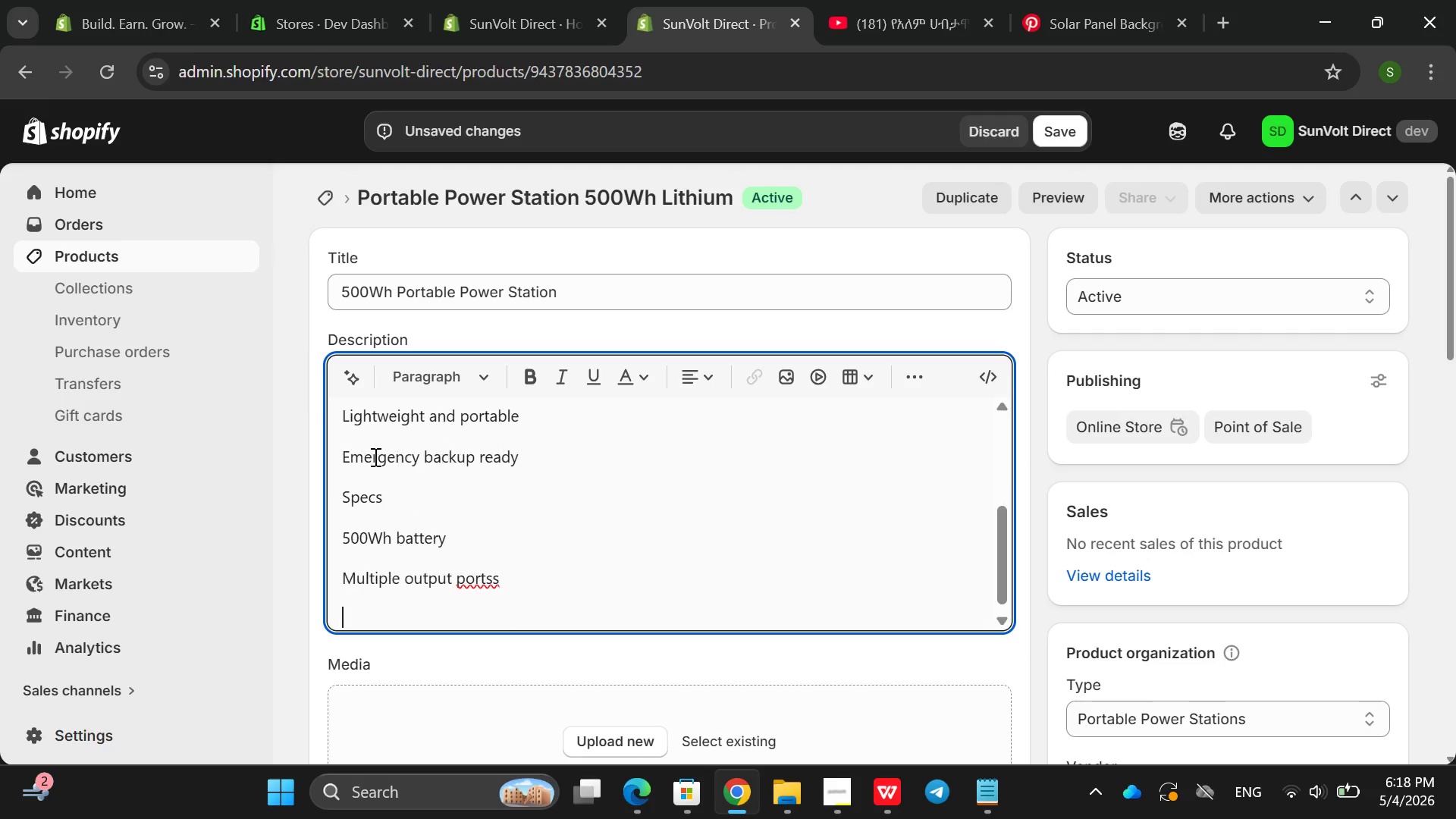 
key(Enter)
 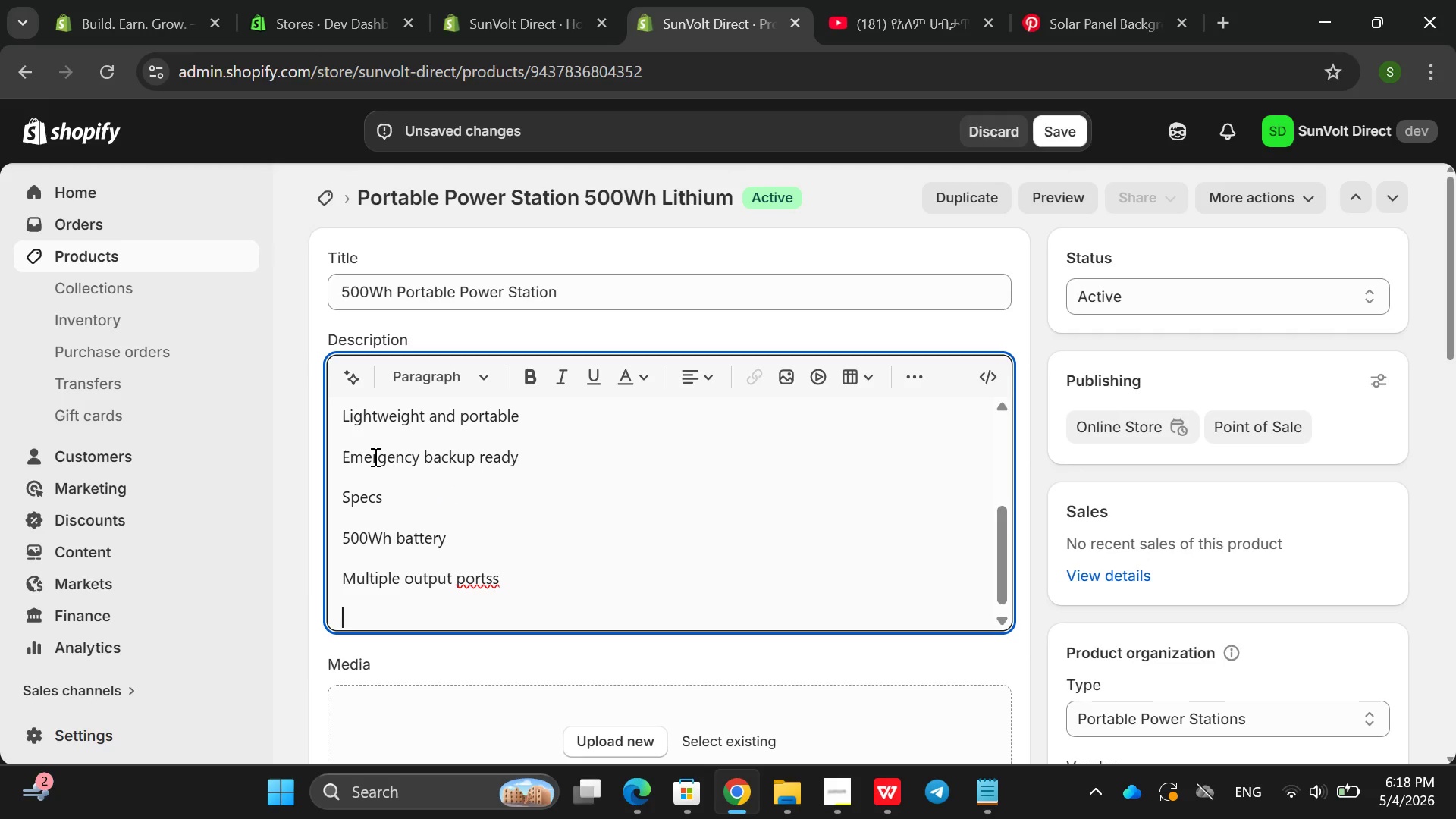 
type(Lithum )
key(Backspace)
key(Backspace)
key(Backspace)
key(Backspace)
type(hum B)
key(Backspace)
key(Backspace)
key(Backspace)
key(Backspace)
type(ium battery )
 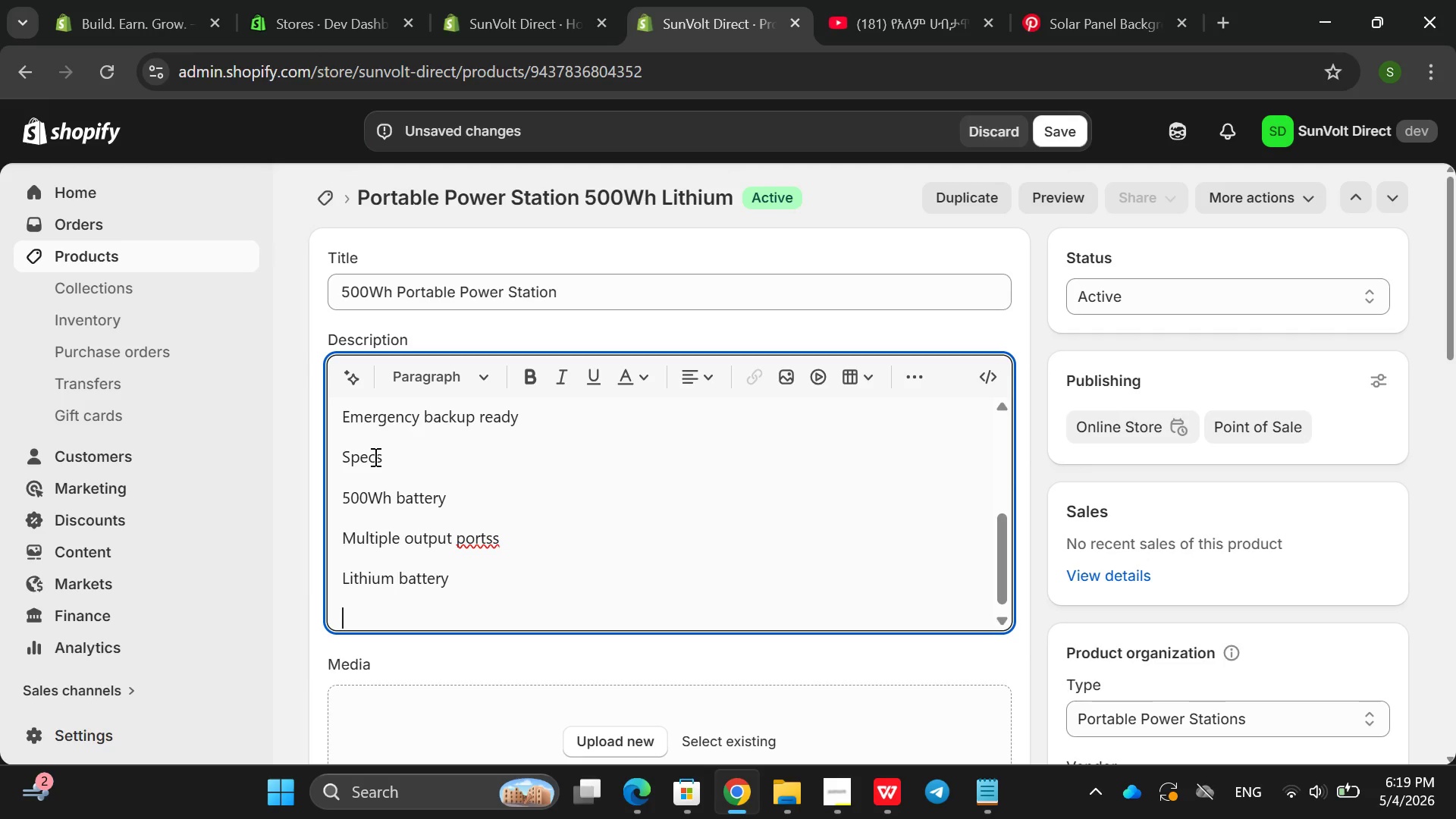 
 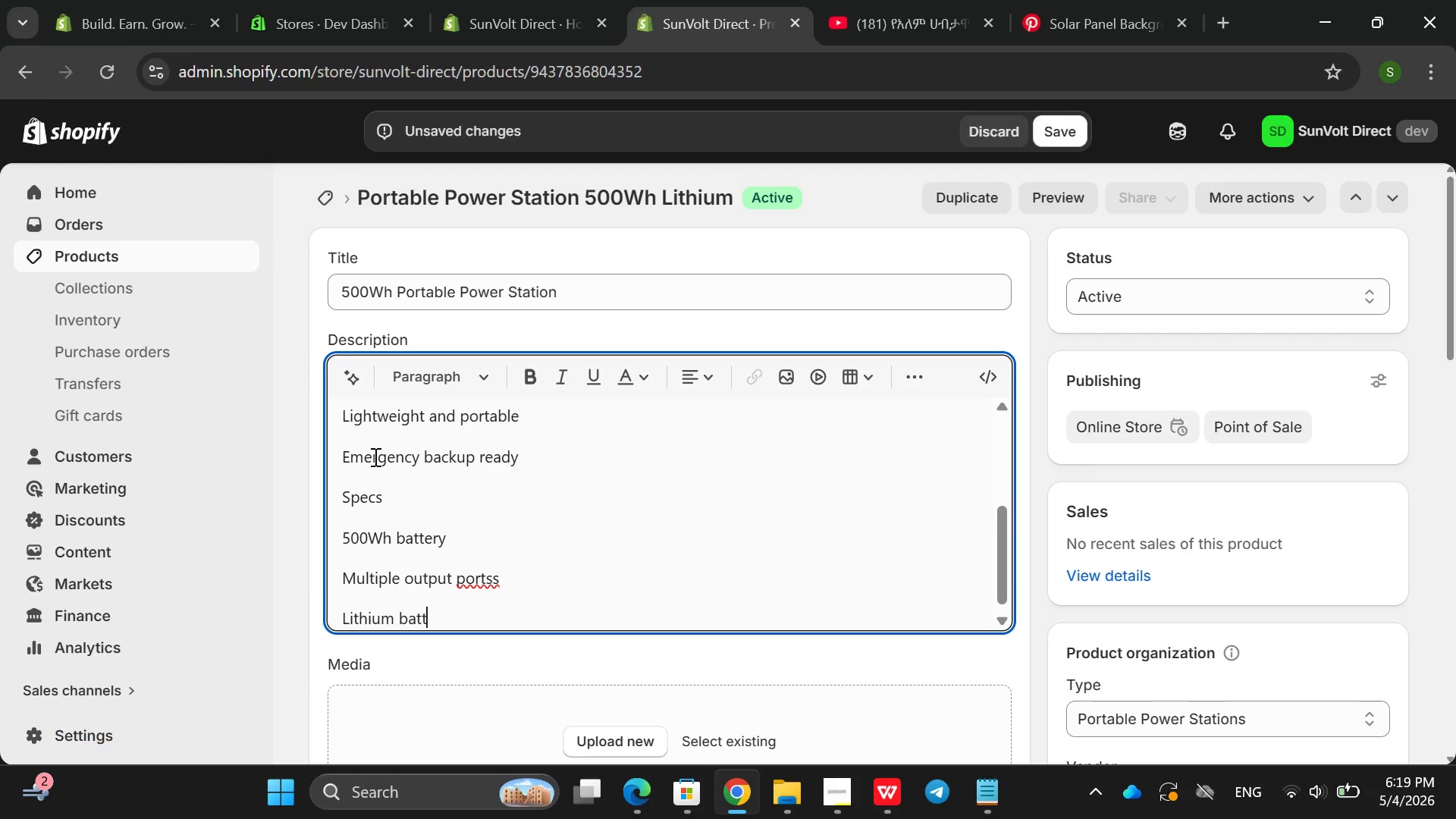 
key(Enter)
 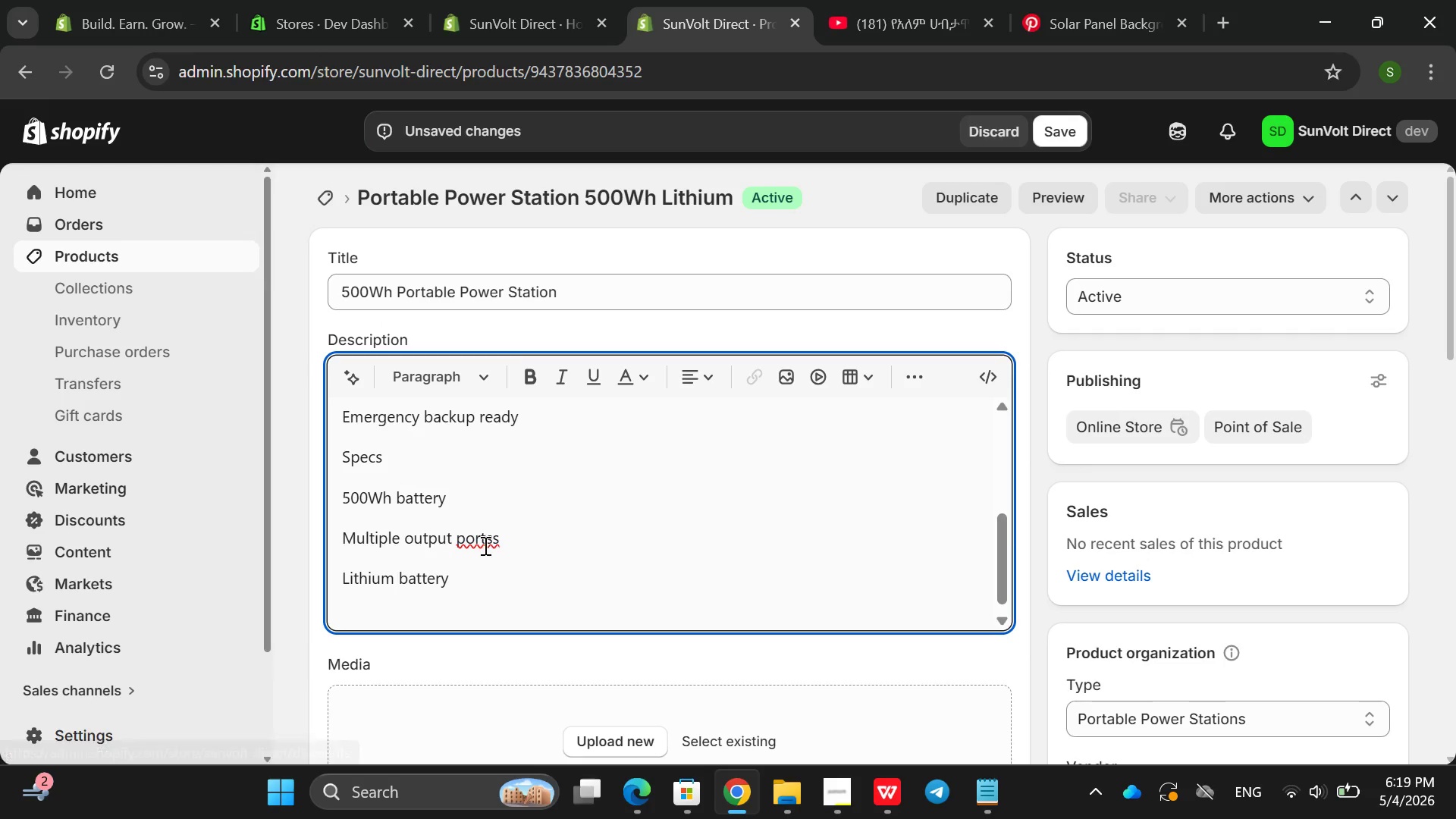 
left_click([504, 544])
 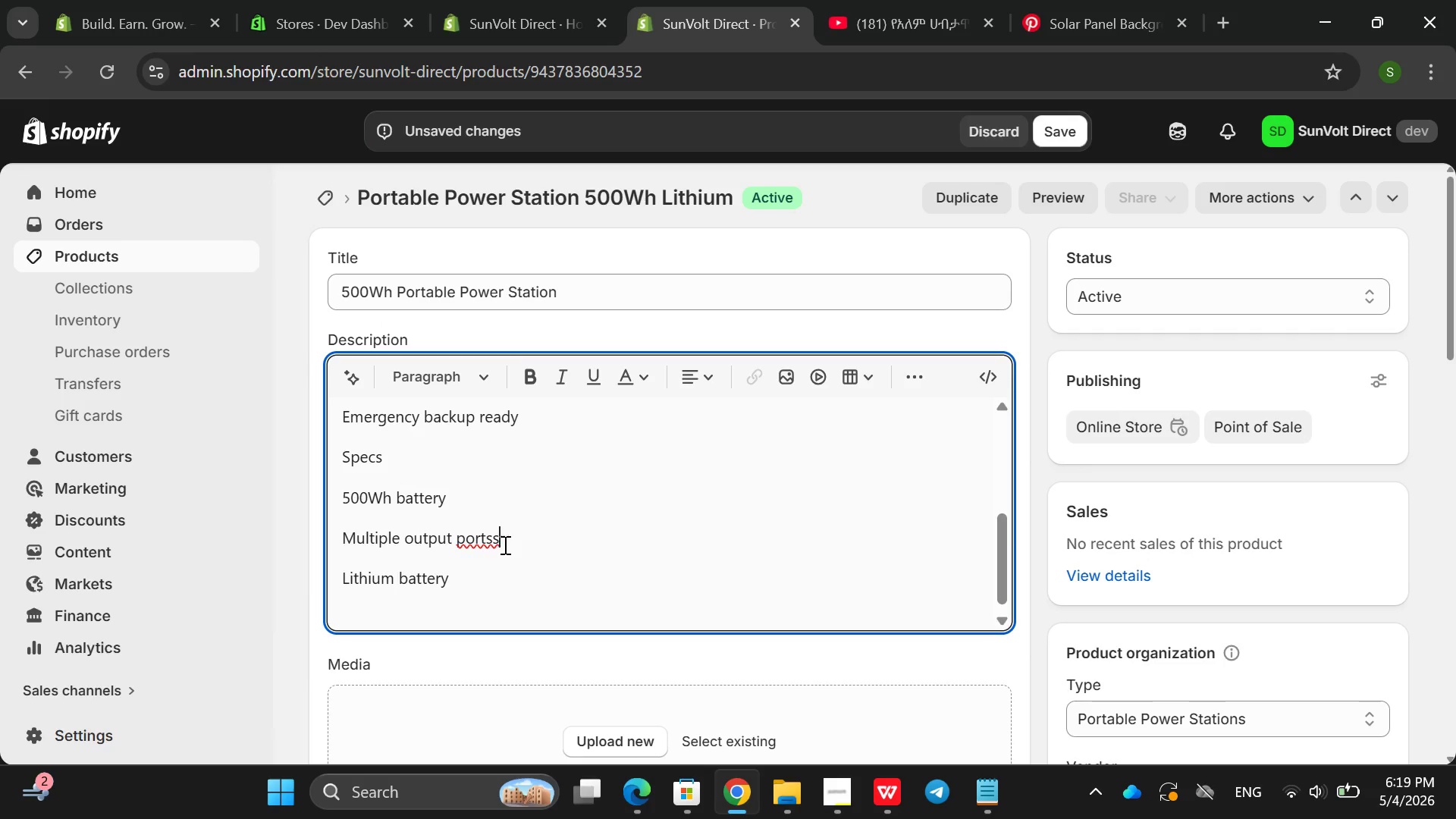 
key(Backspace)
 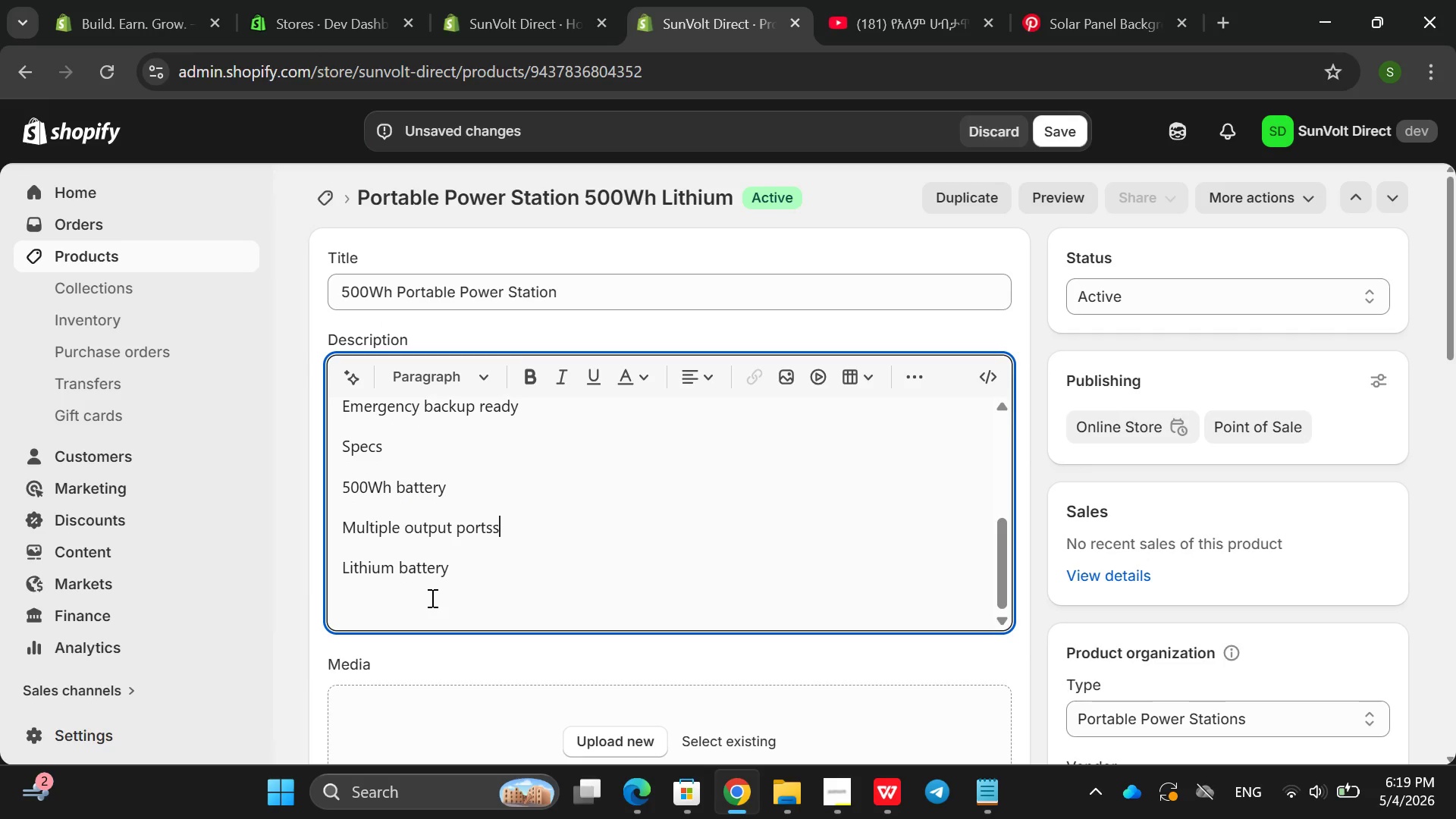 
type(Use )
key(Backspace)
key(Backspace)
key(Backspace)
key(Backspace)
key(Backspace)
 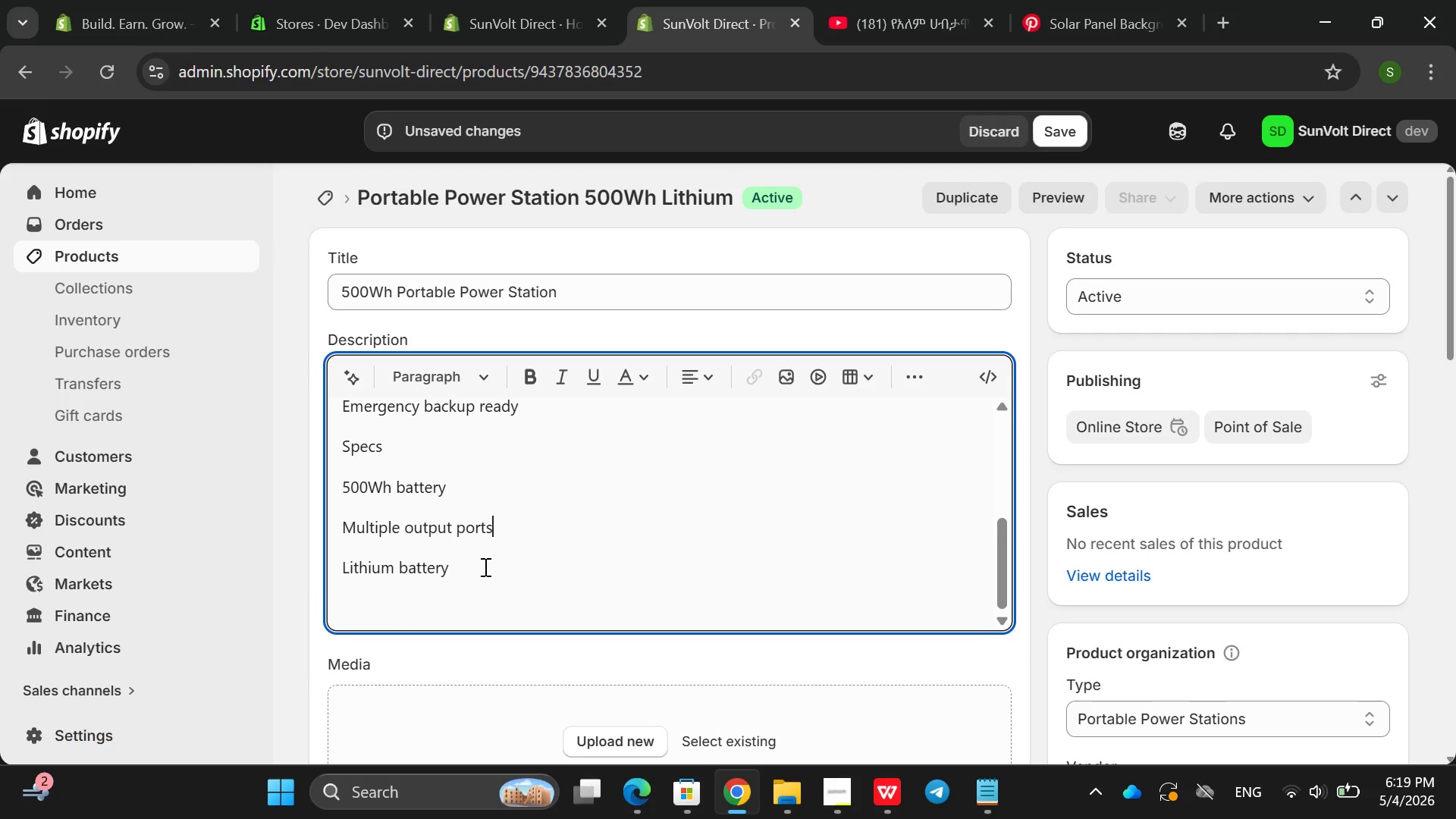 
left_click([484, 566])
 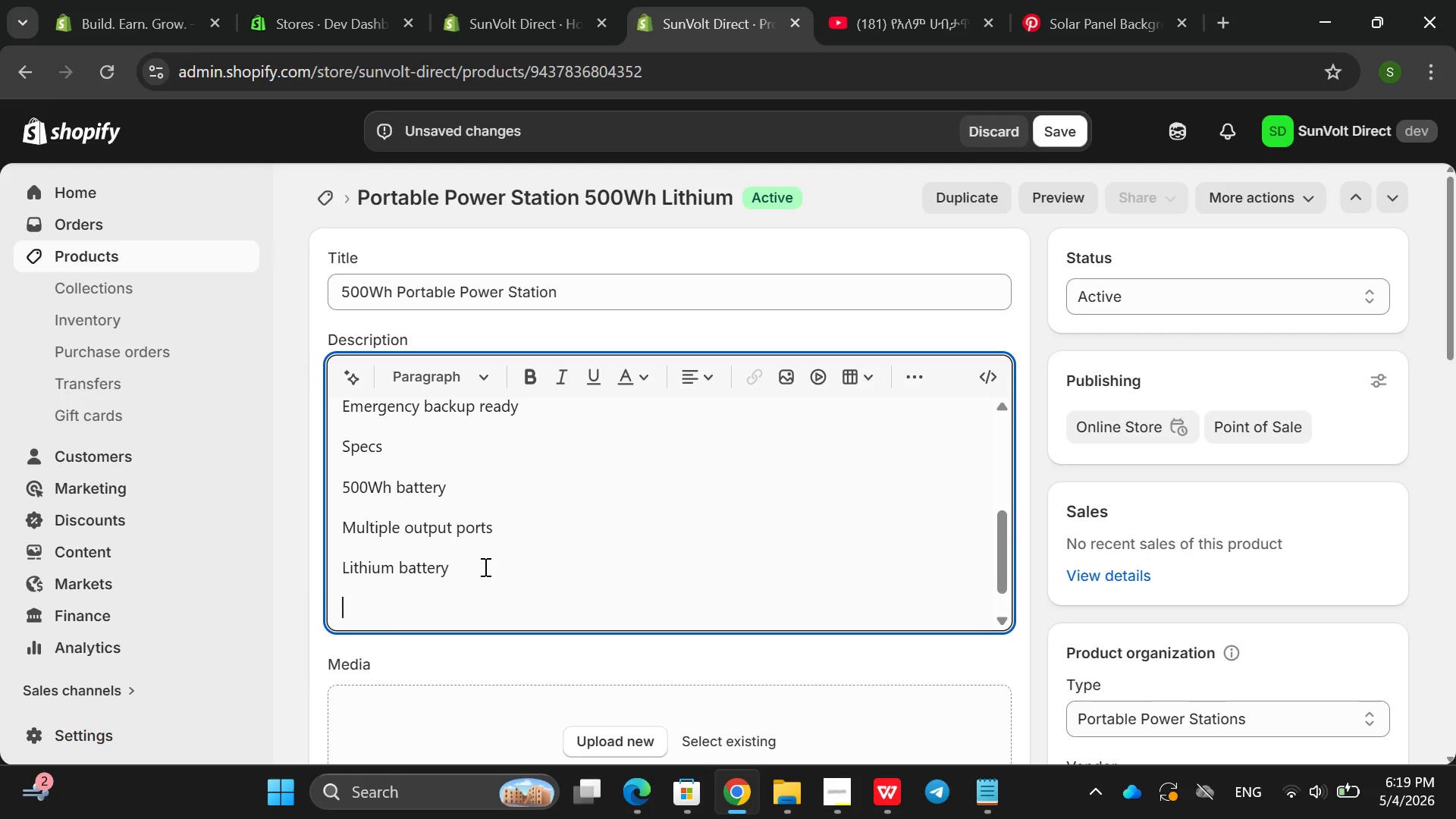 
key(Enter)
 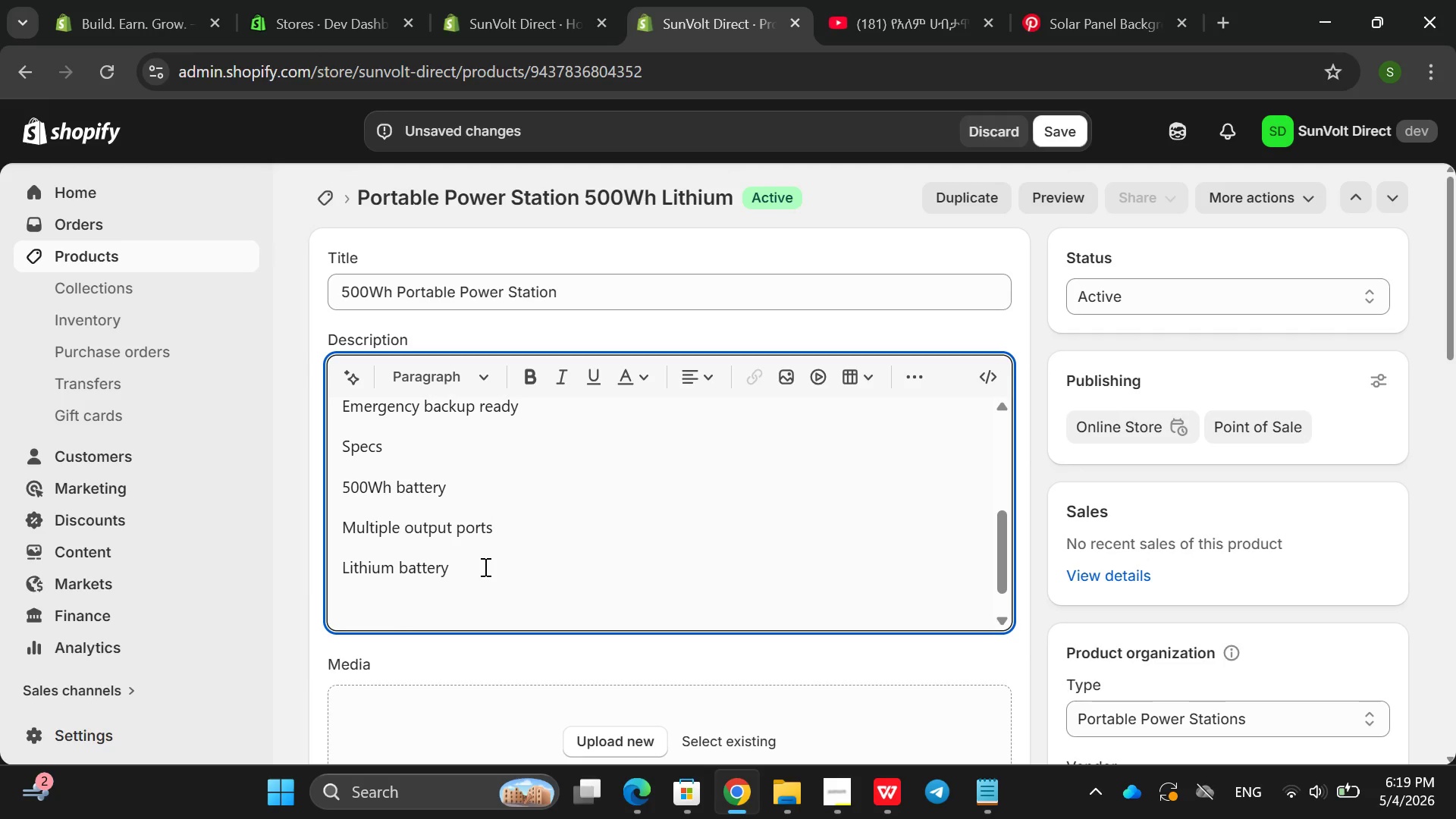 
type(USe )
key(Backspace)
key(Backspace)
key(Backspace)
type(se Cases )
 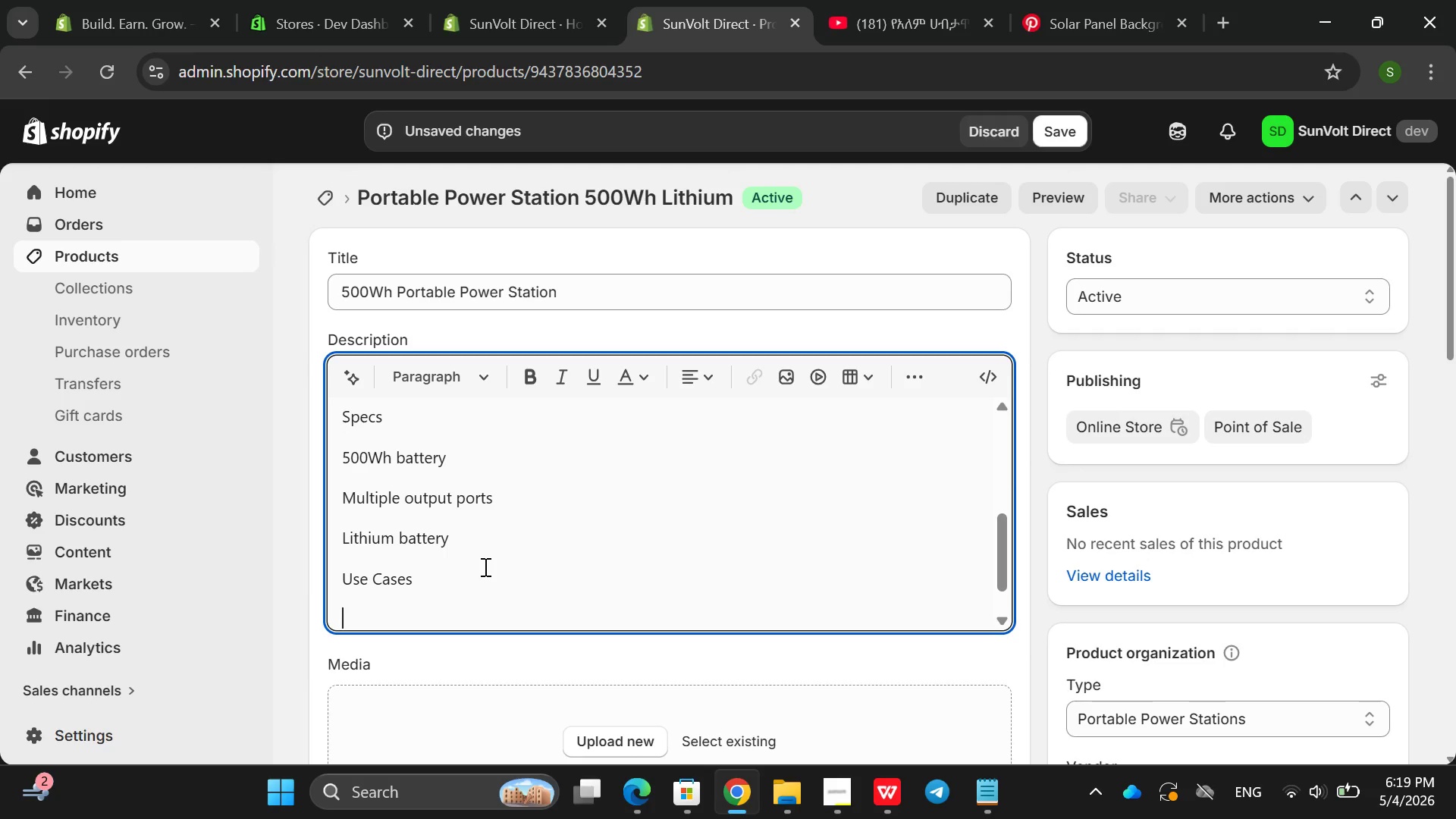 
key(Enter)
 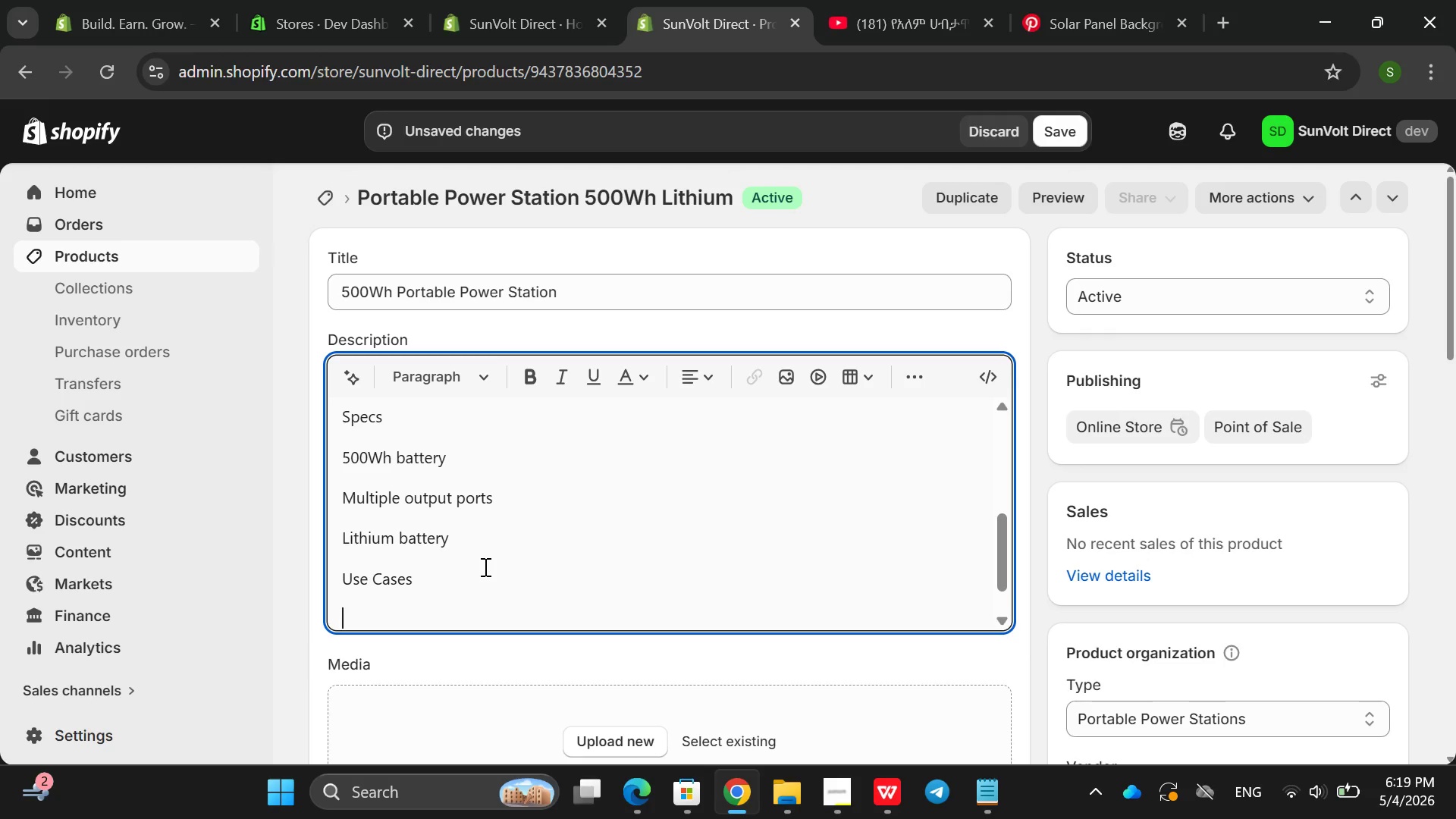 
type(Camping )
key(Backspace)
type( trips )
 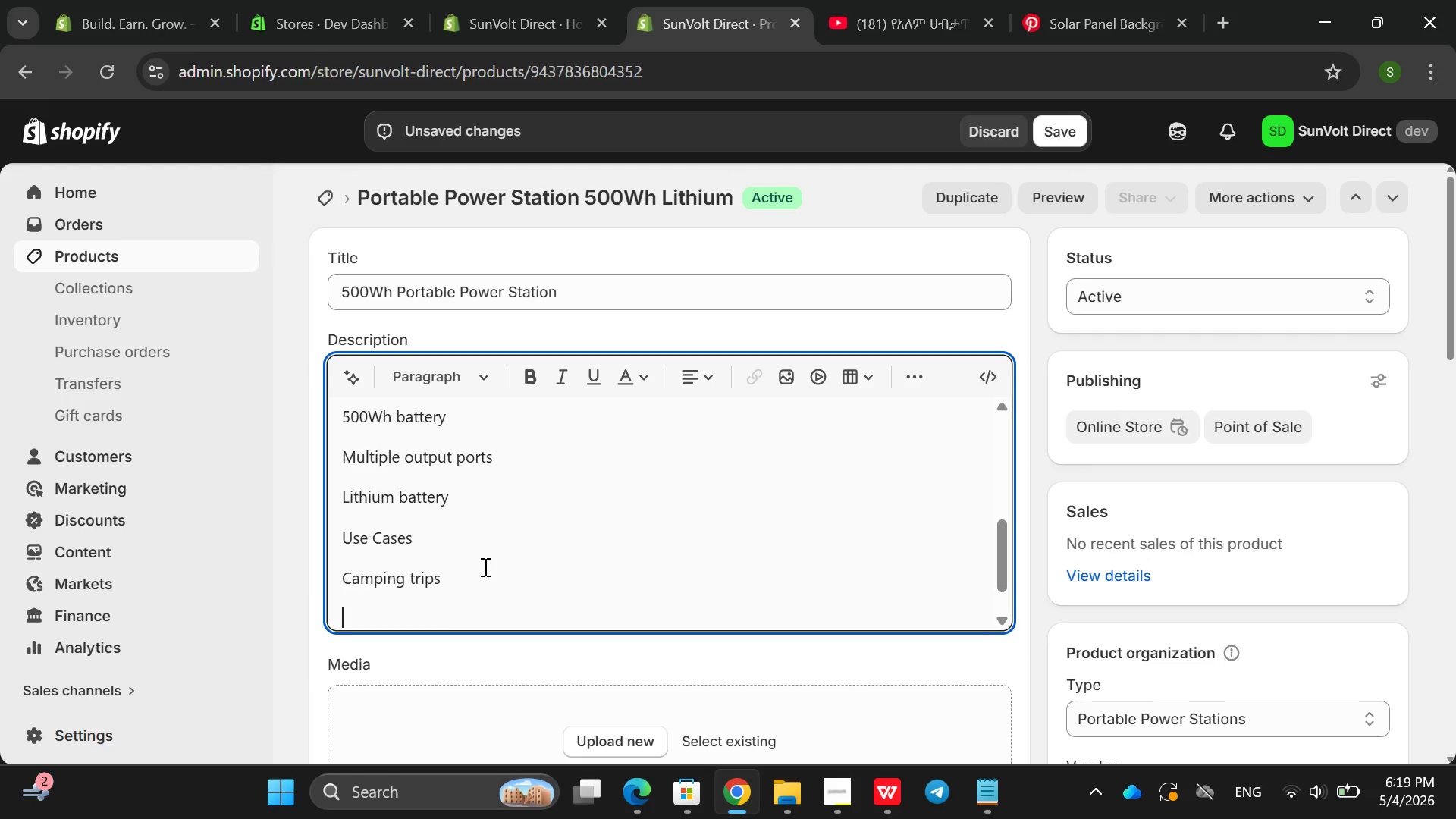 
key(Enter)
 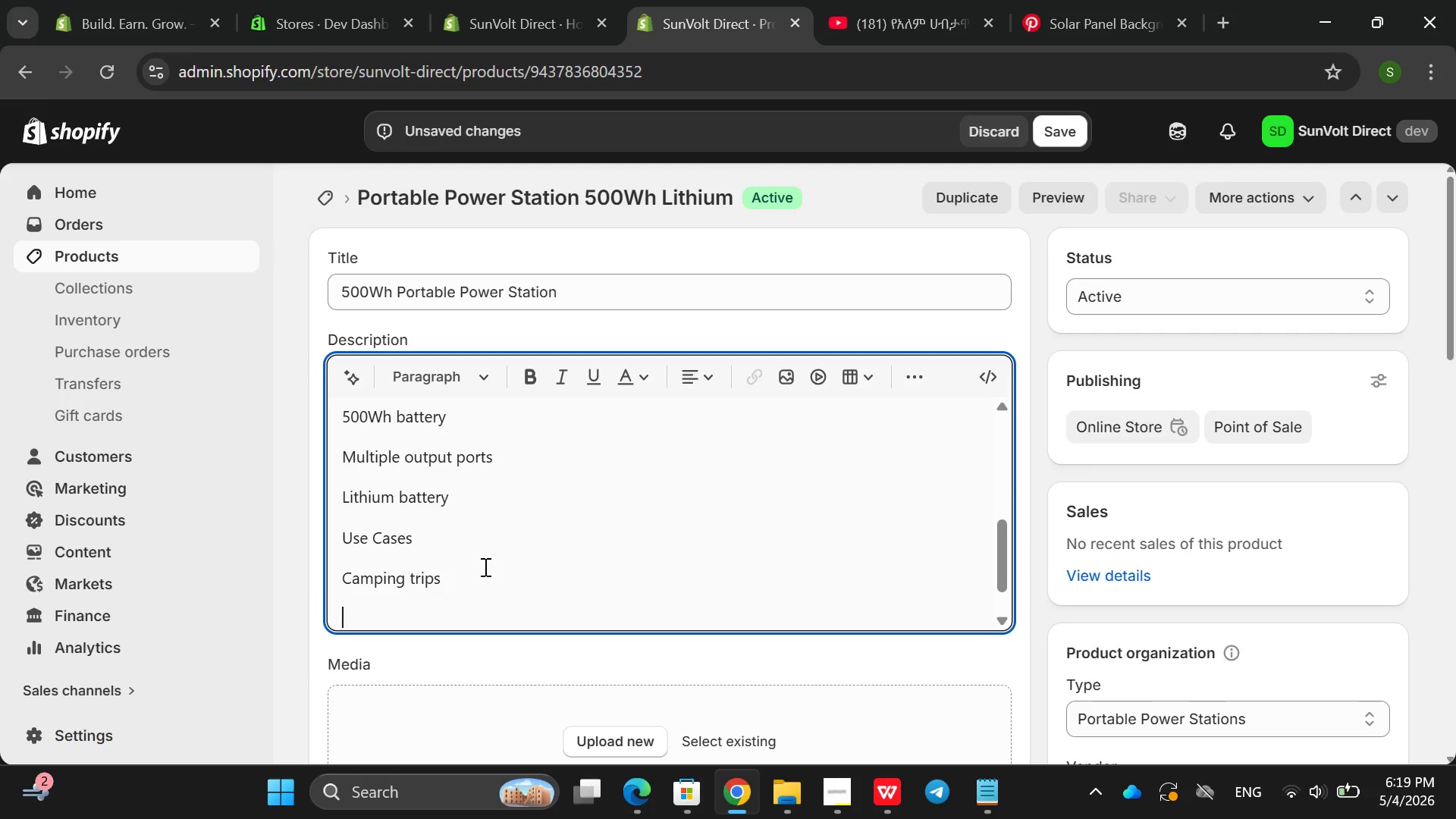 
type(Van k)
key(Backspace)
type(life )
 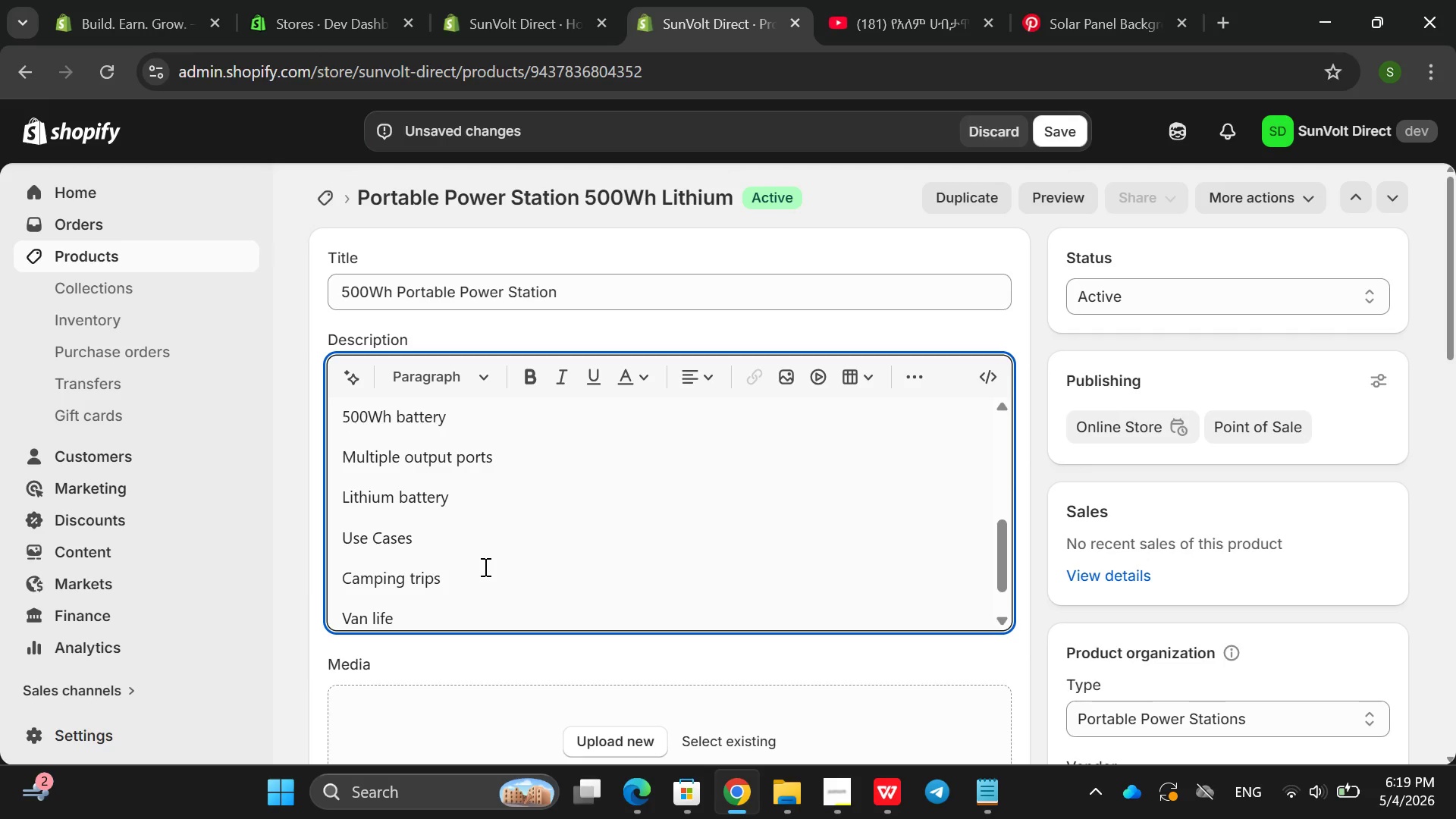 
key(Enter)
 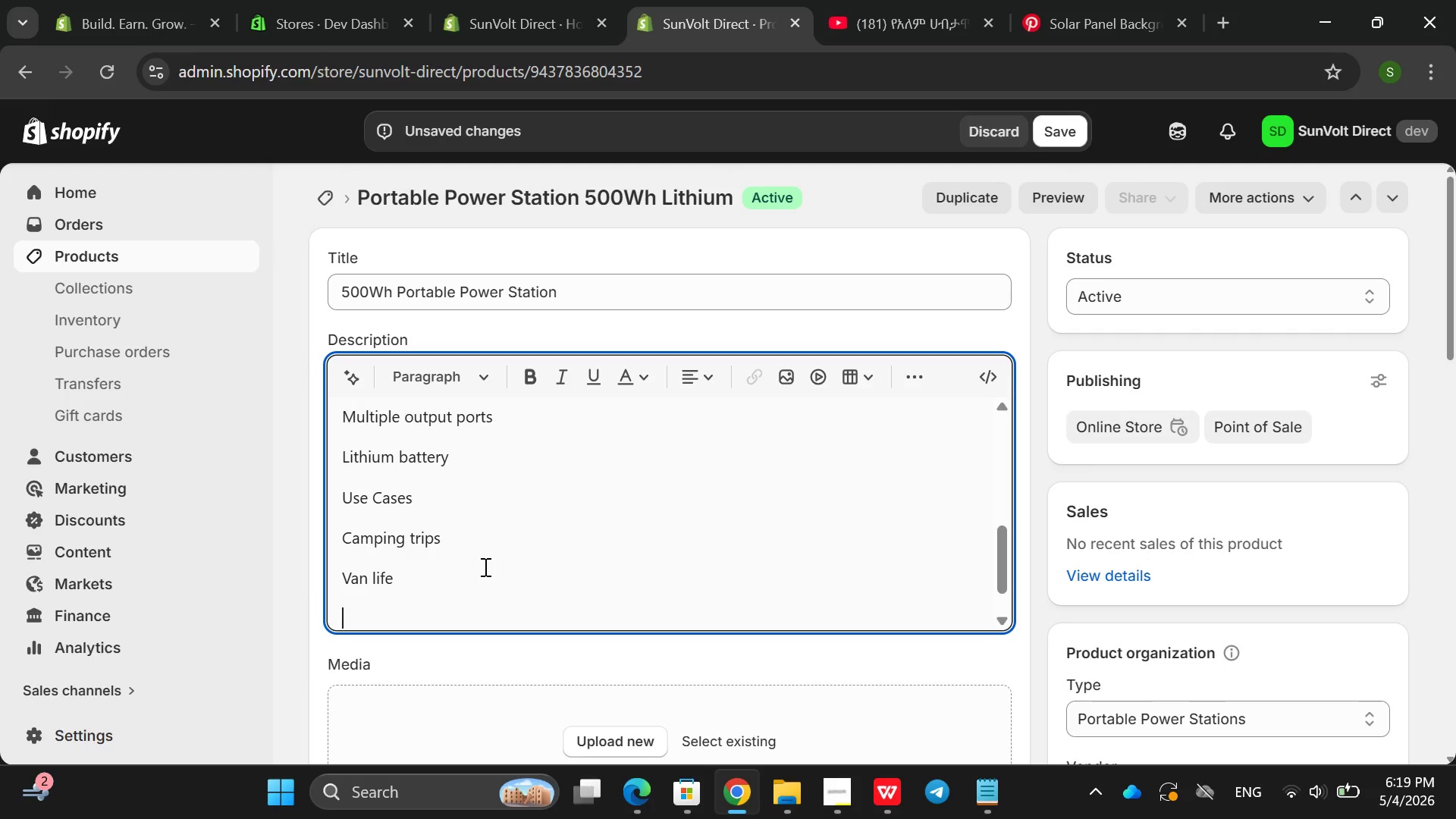 
type(Home backip)
key(Backspace)
key(Backspace)
type(up)
 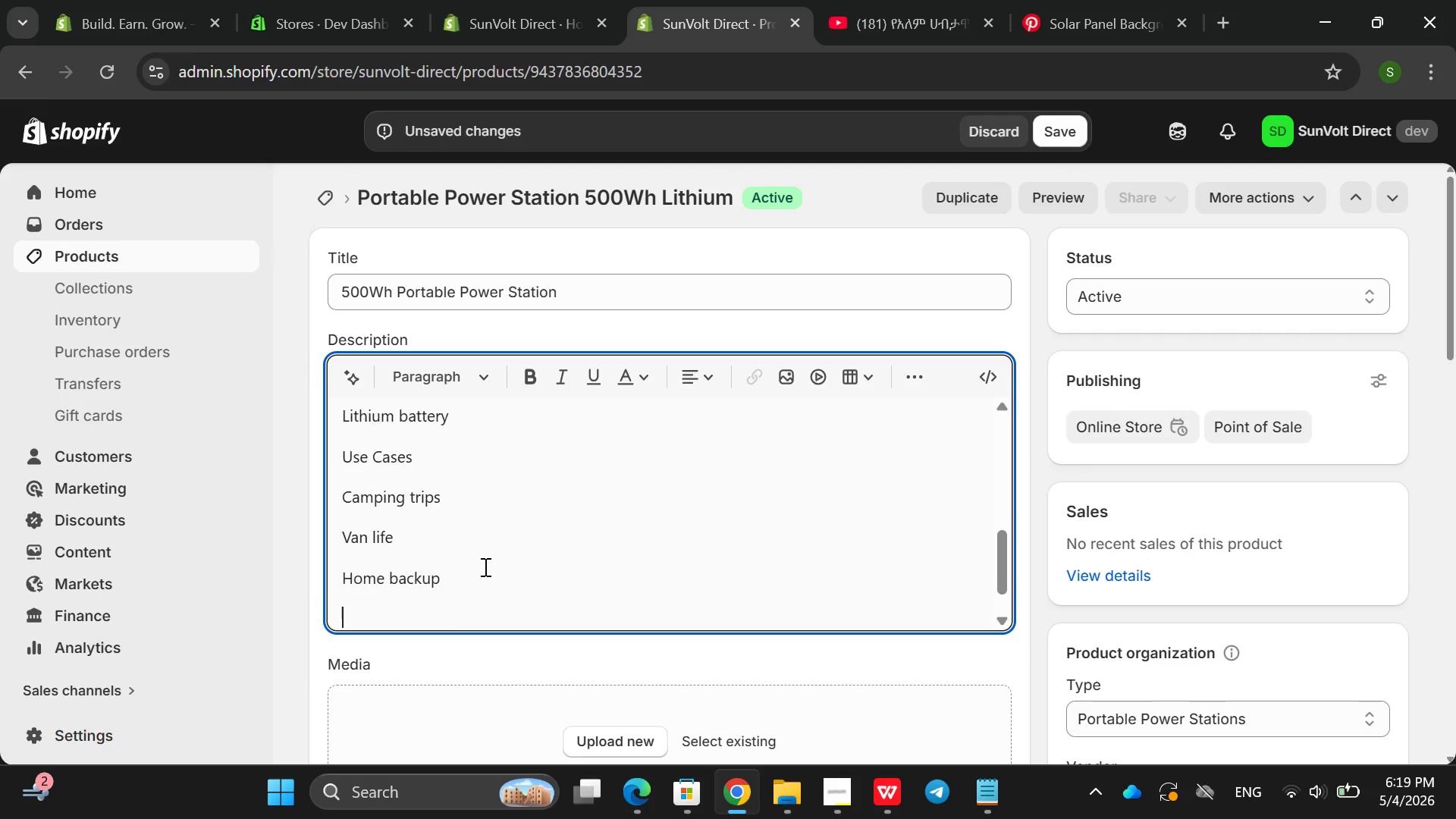 
key(Enter)
 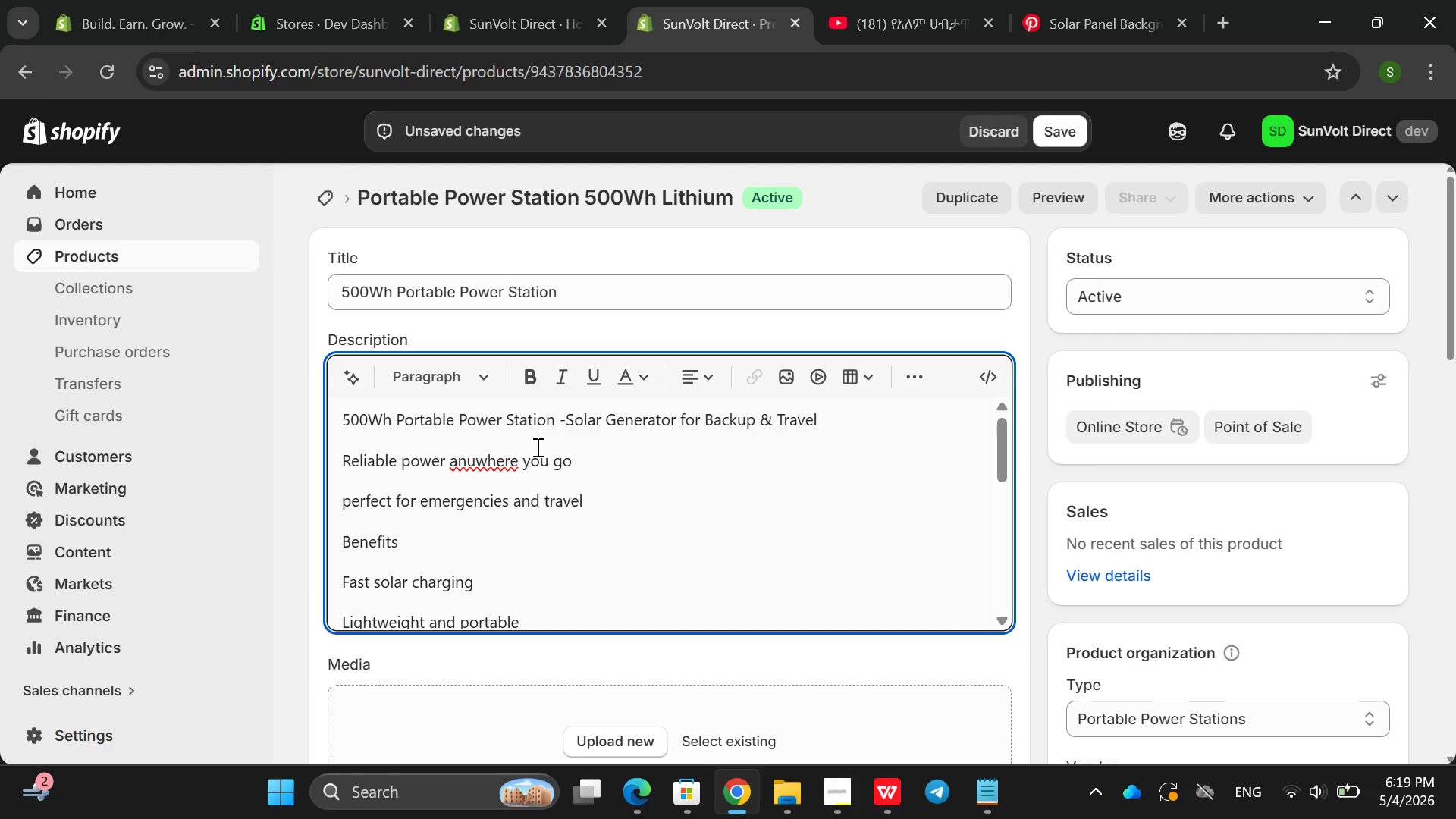 
double_click([469, 423])
 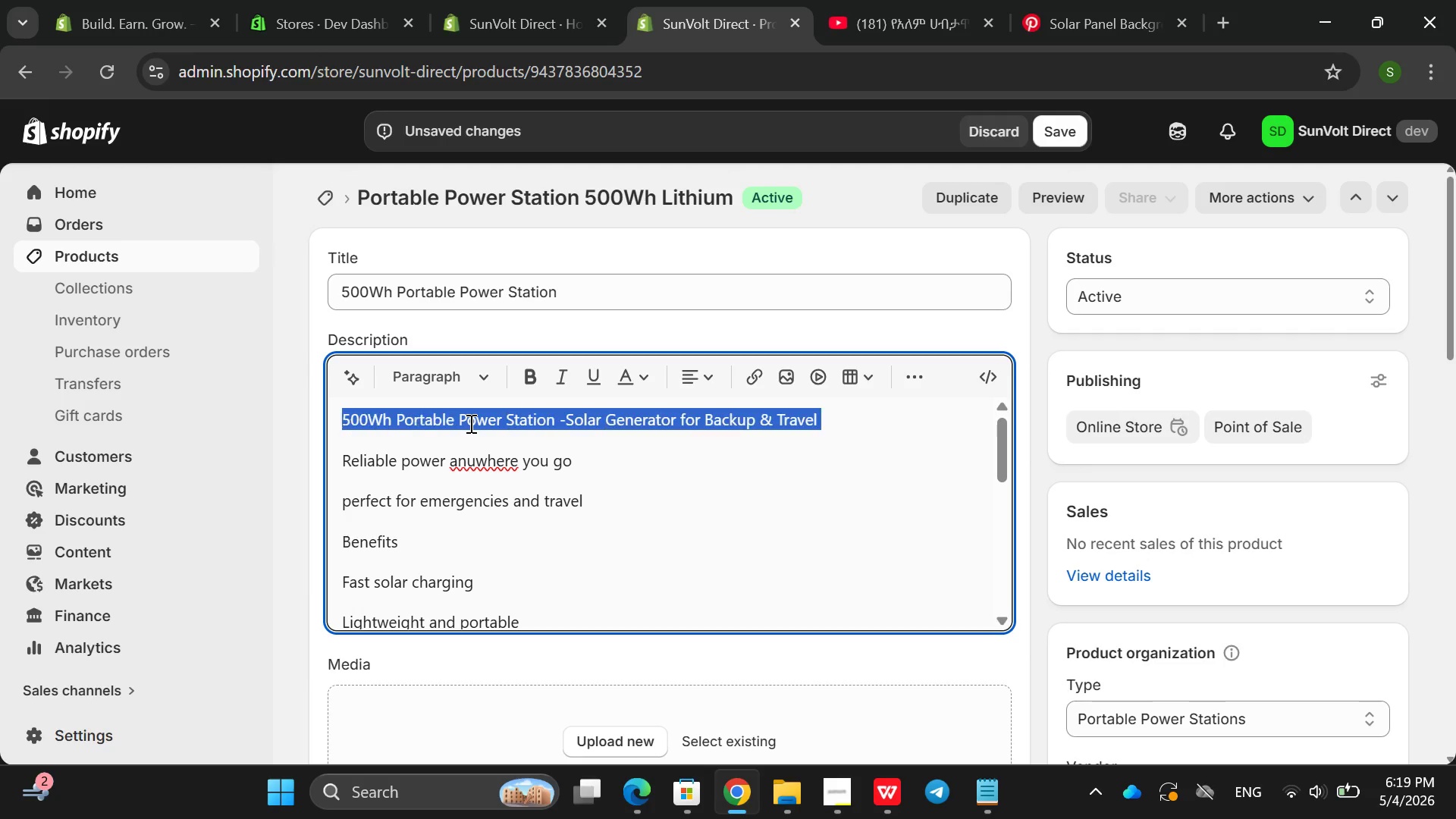 
triple_click([469, 423])
 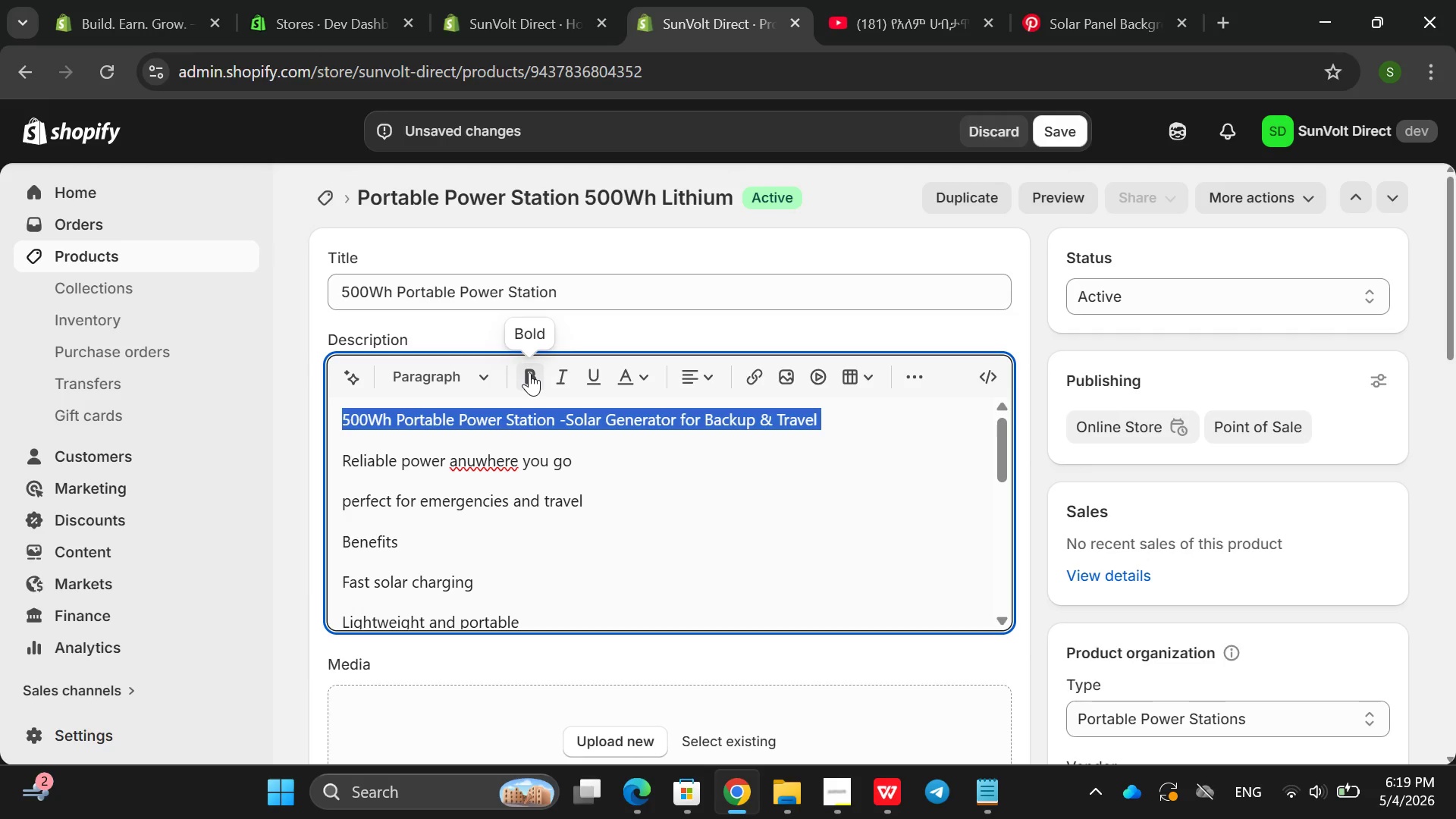 
left_click([529, 372])
 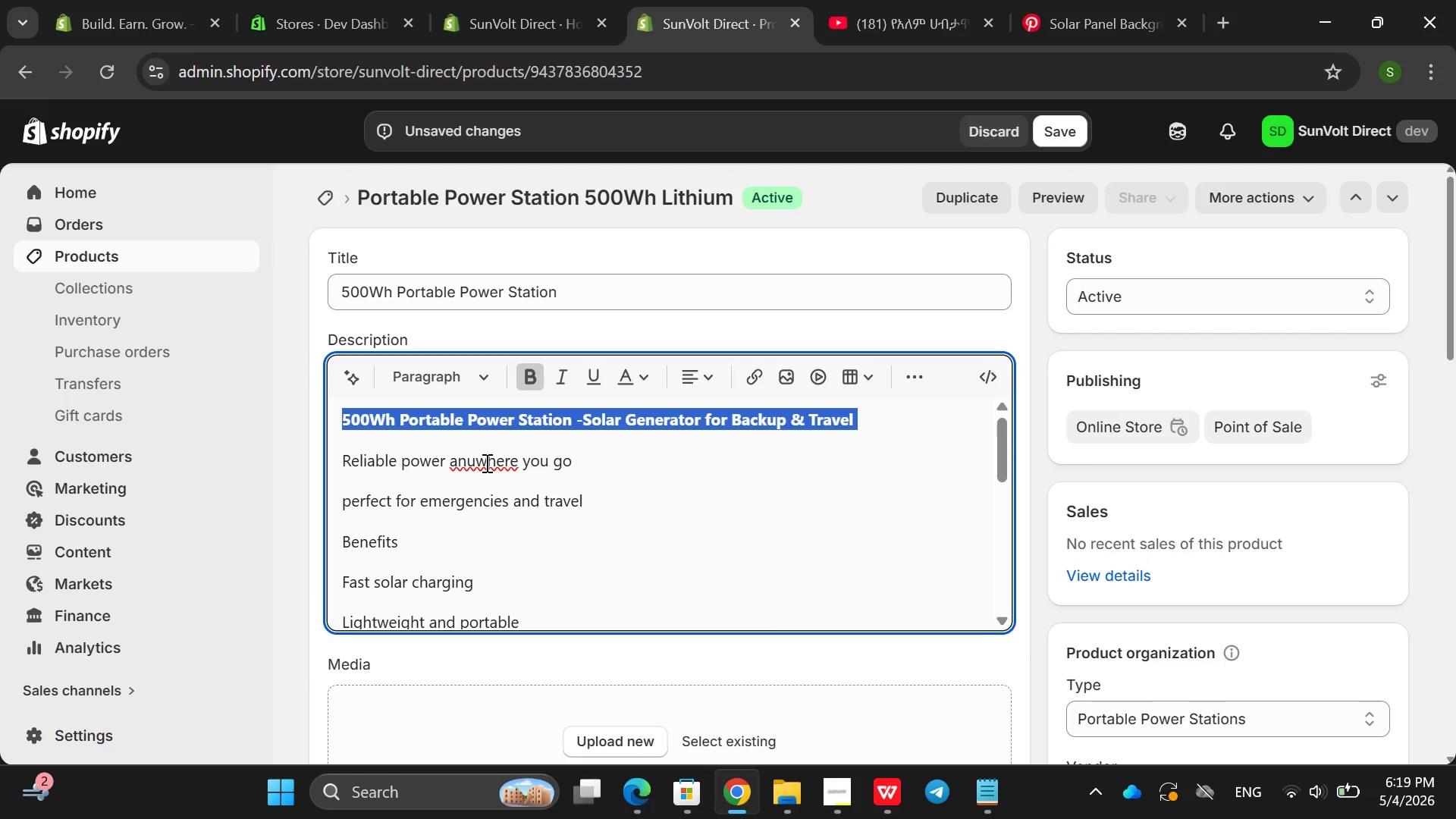 
left_click([485, 463])
 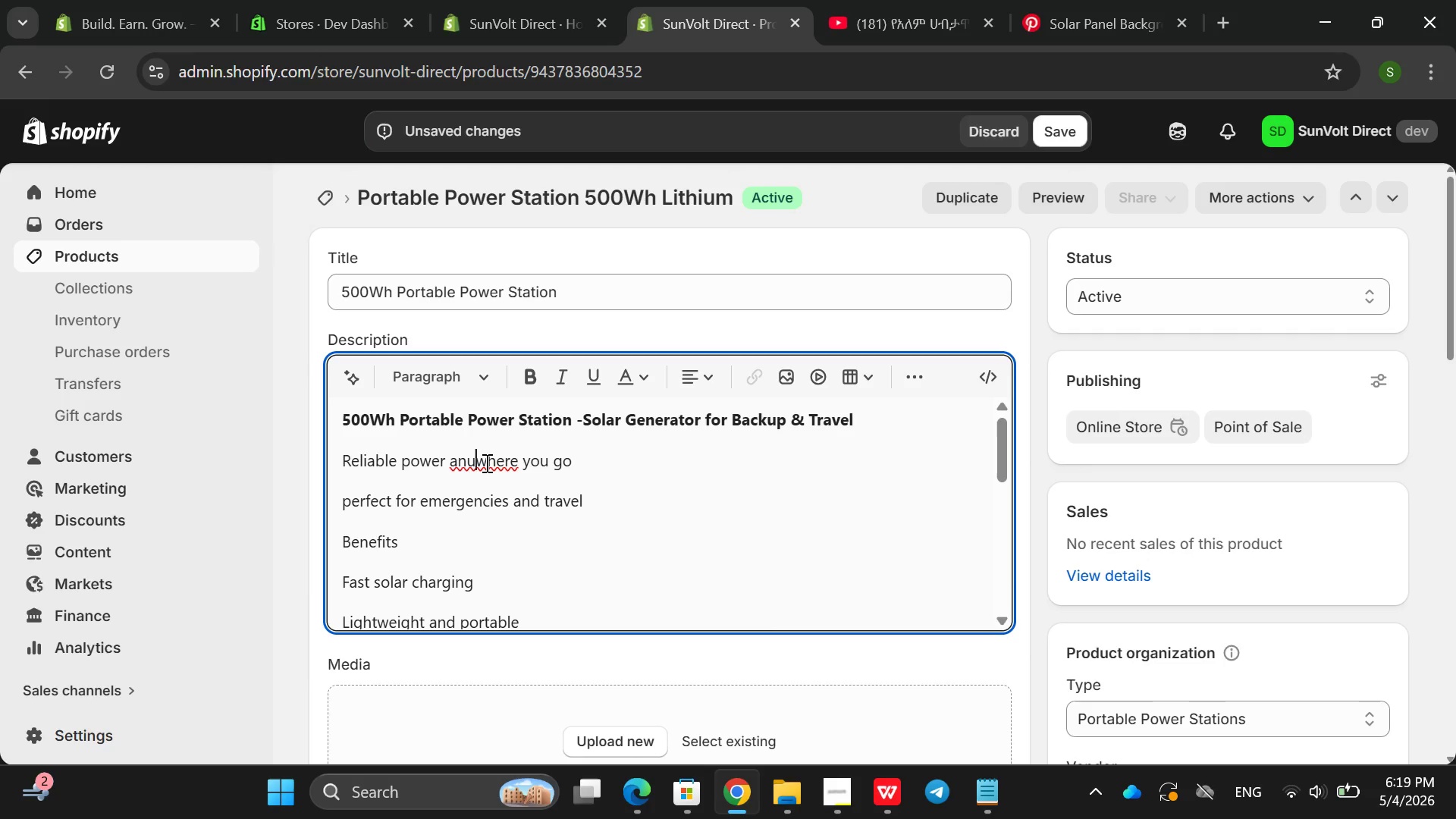 
key(ArrowLeft)
 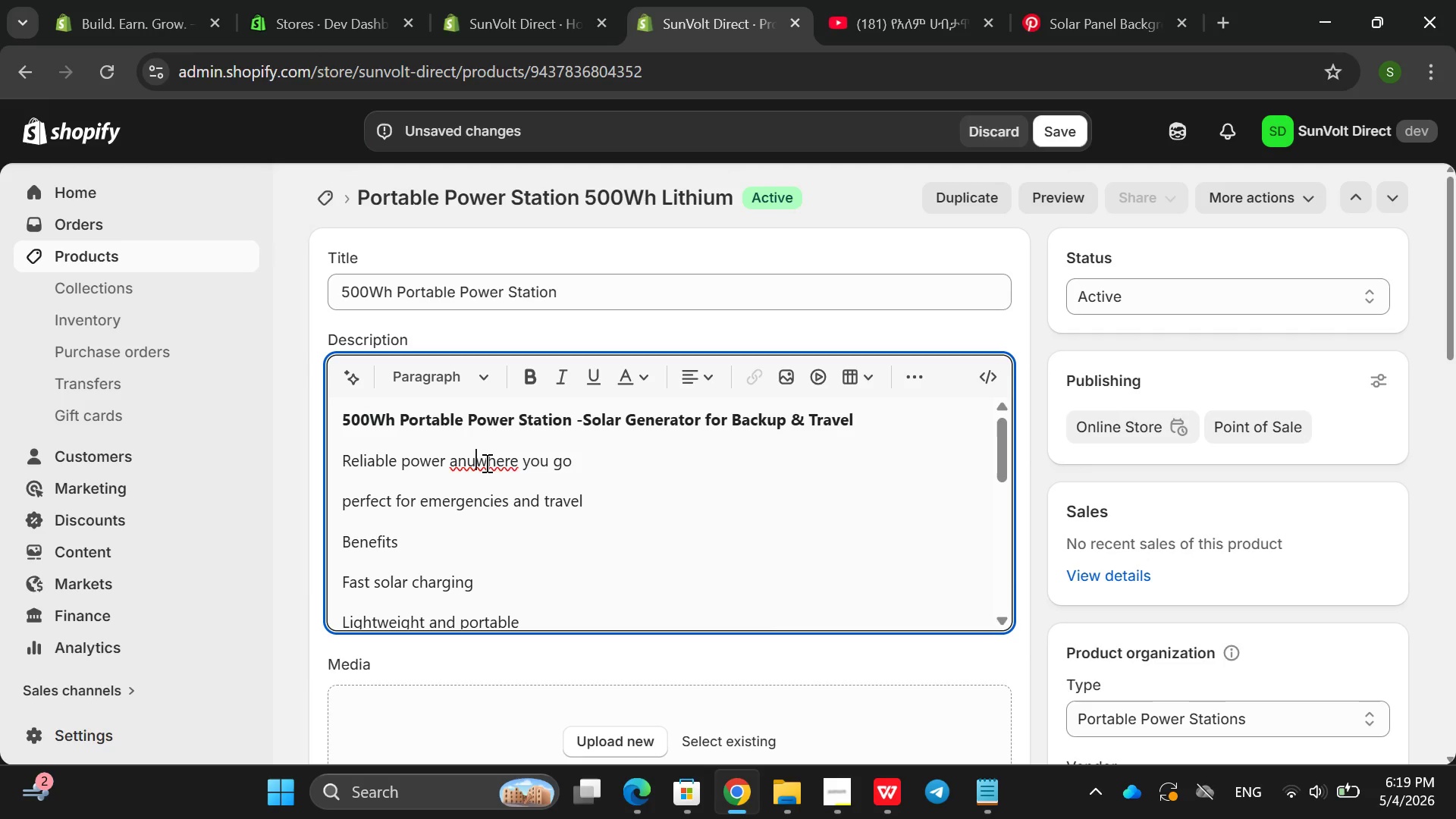 
key(Backspace)
 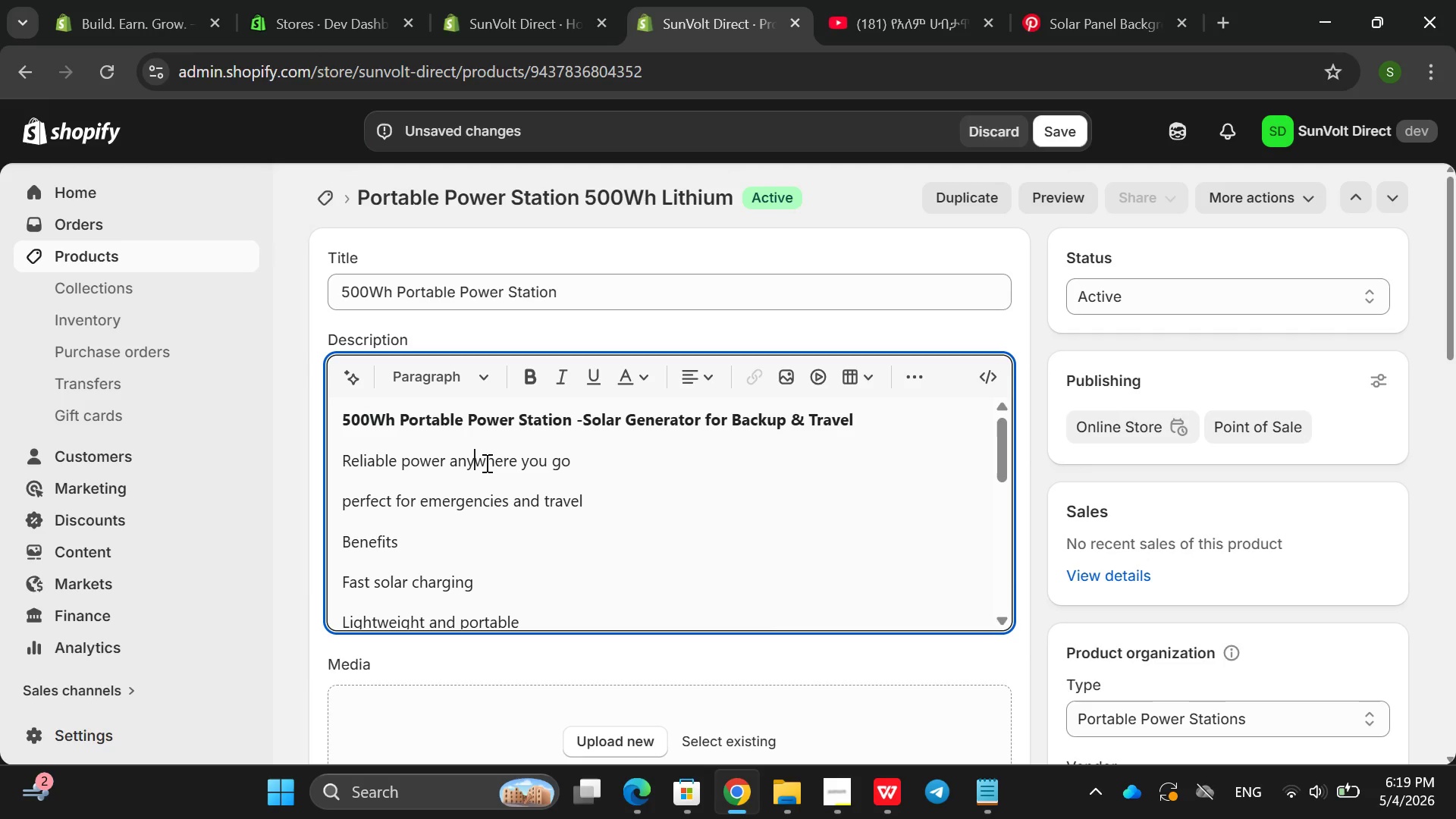 
key(Y)
 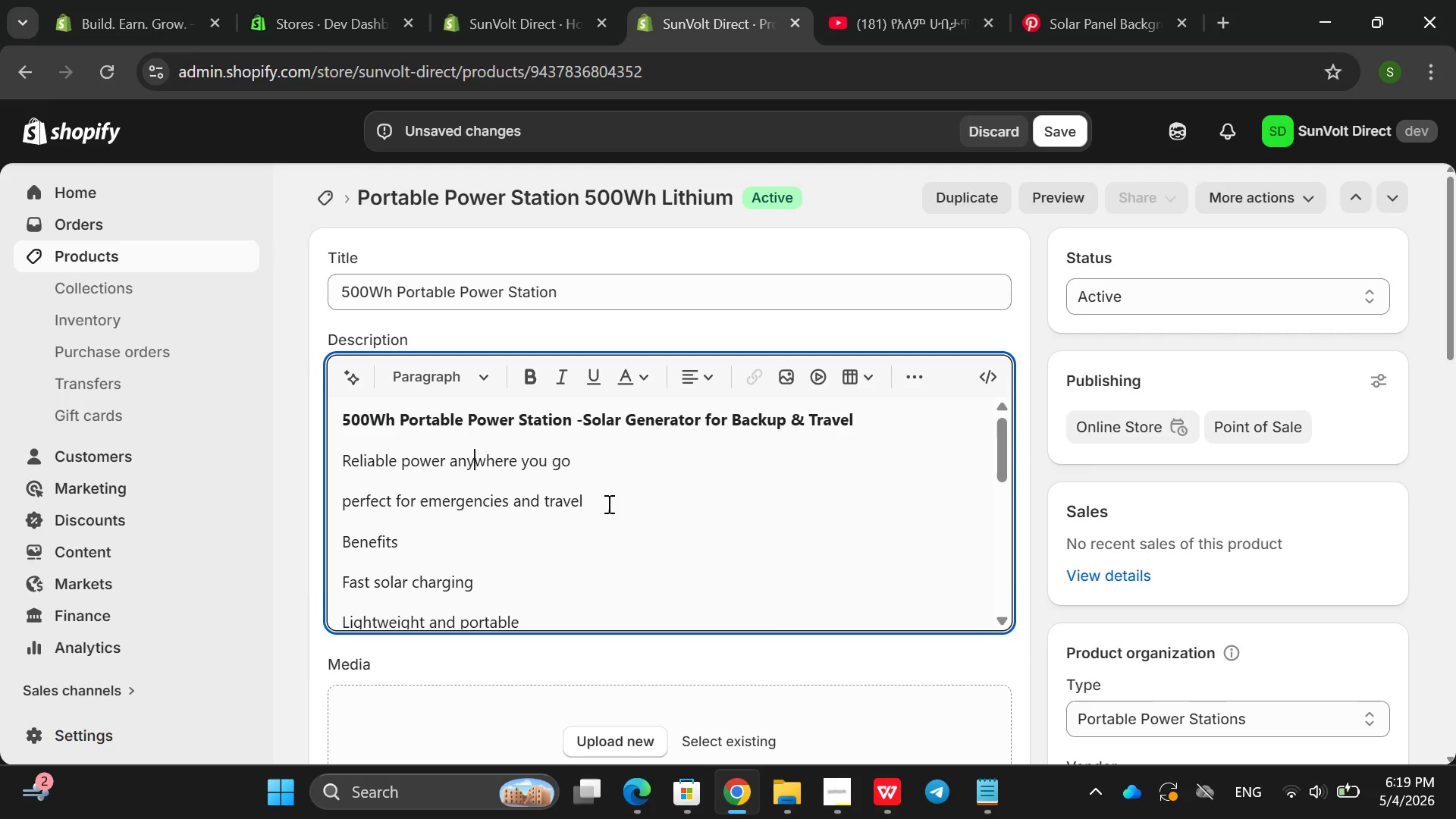 
left_click_drag(start_coordinate=[607, 504], to_coordinate=[324, 450])
 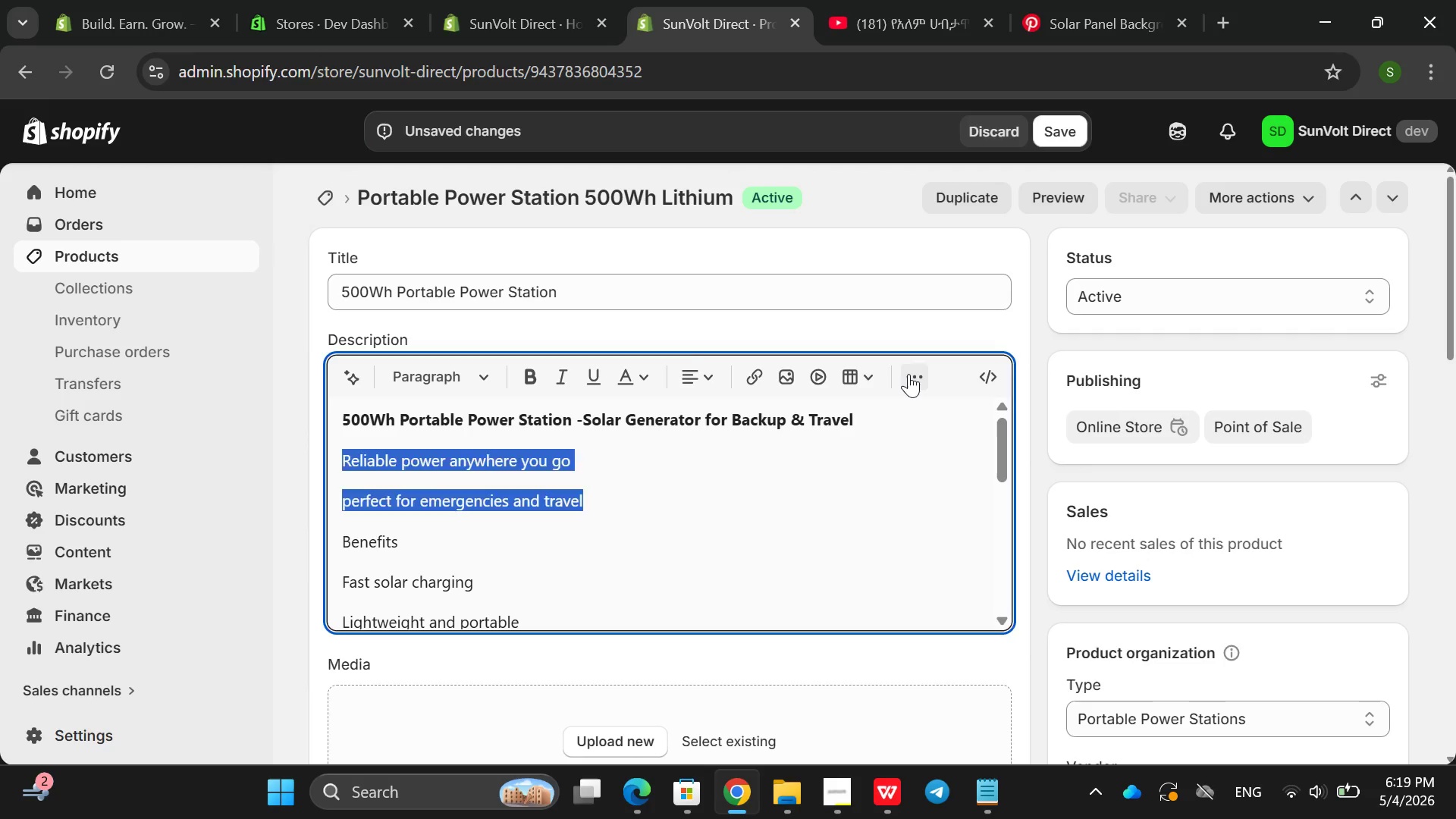 
left_click([908, 374])
 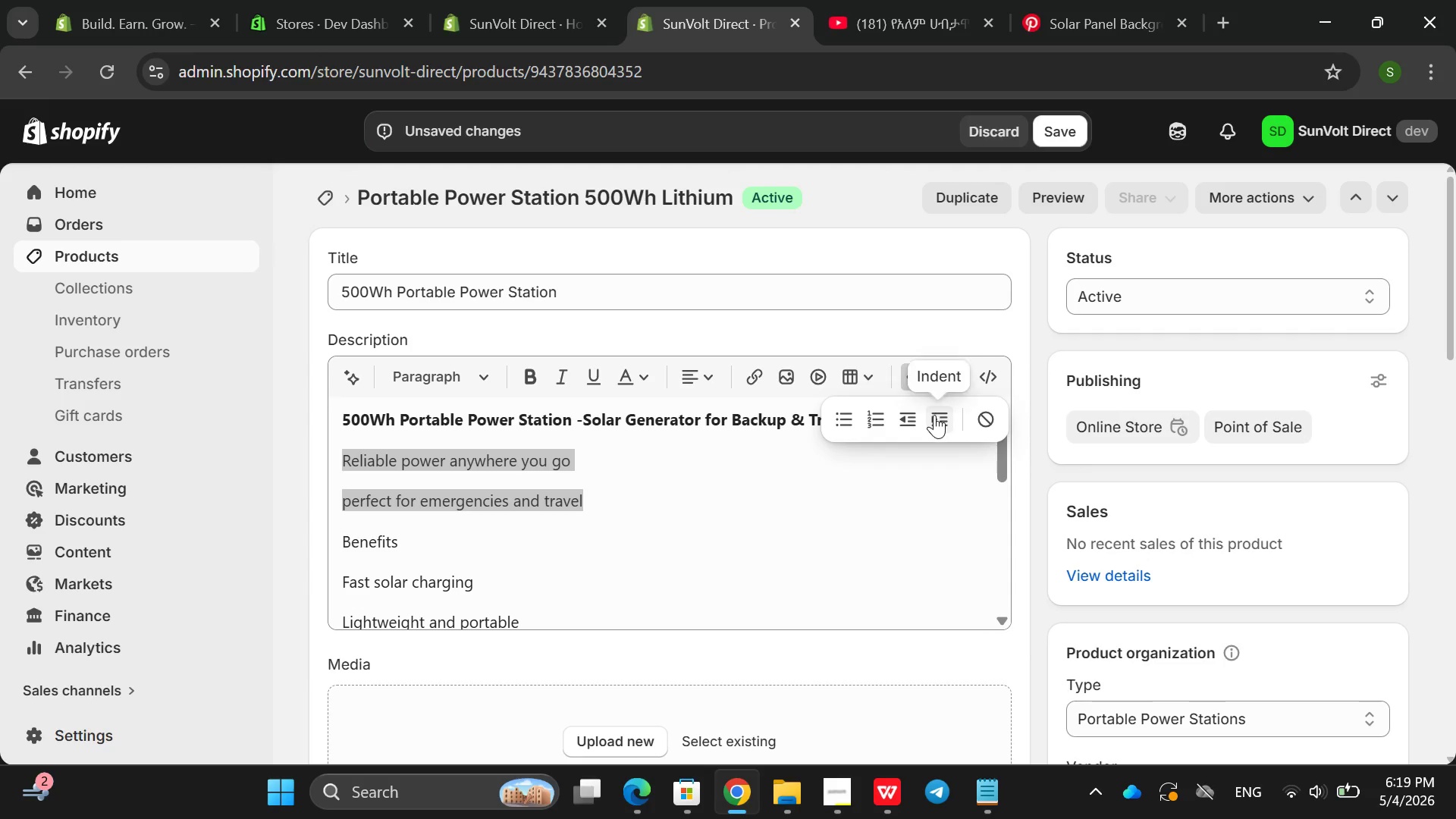 
left_click([934, 415])
 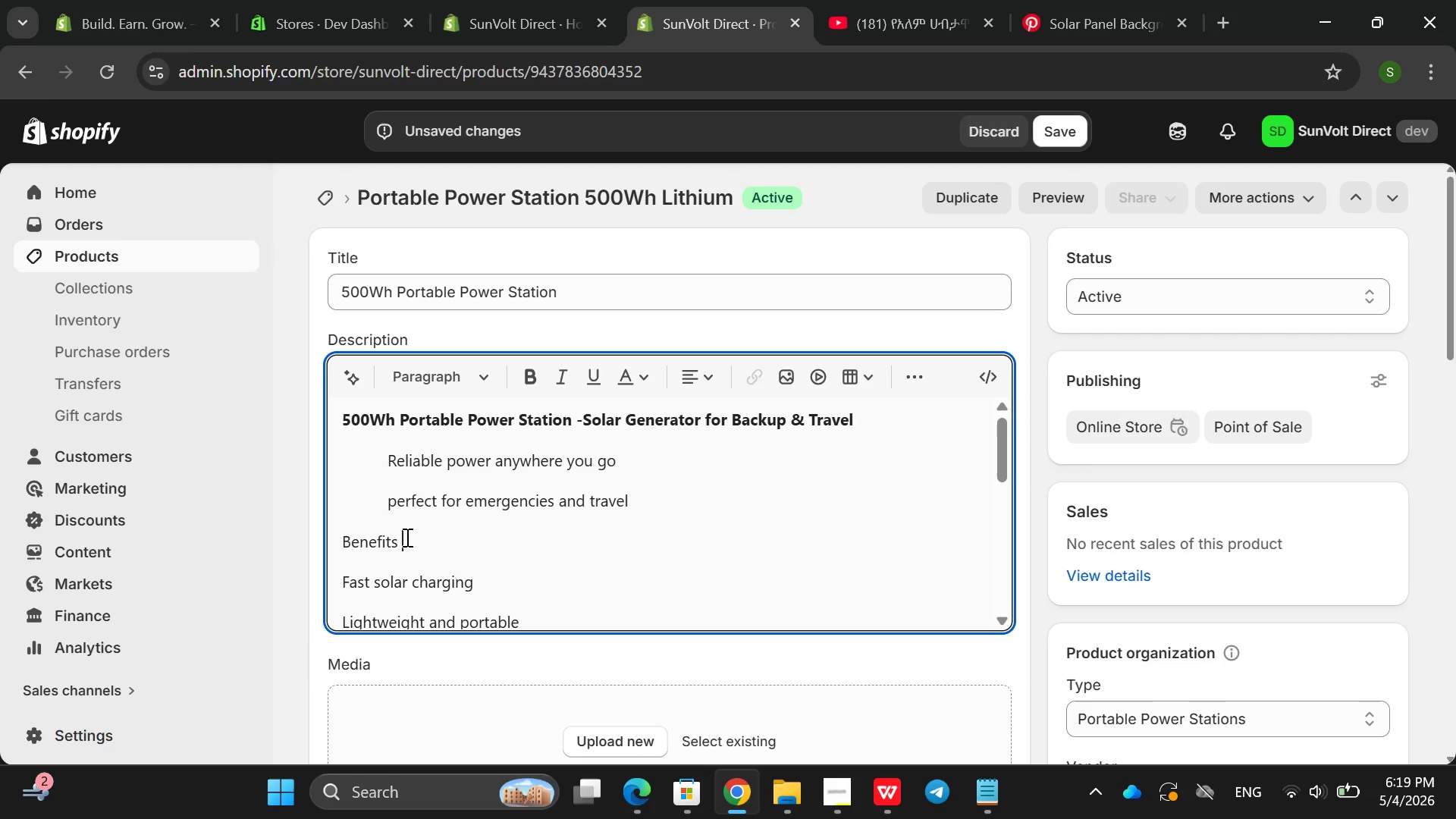 
double_click([406, 537])
 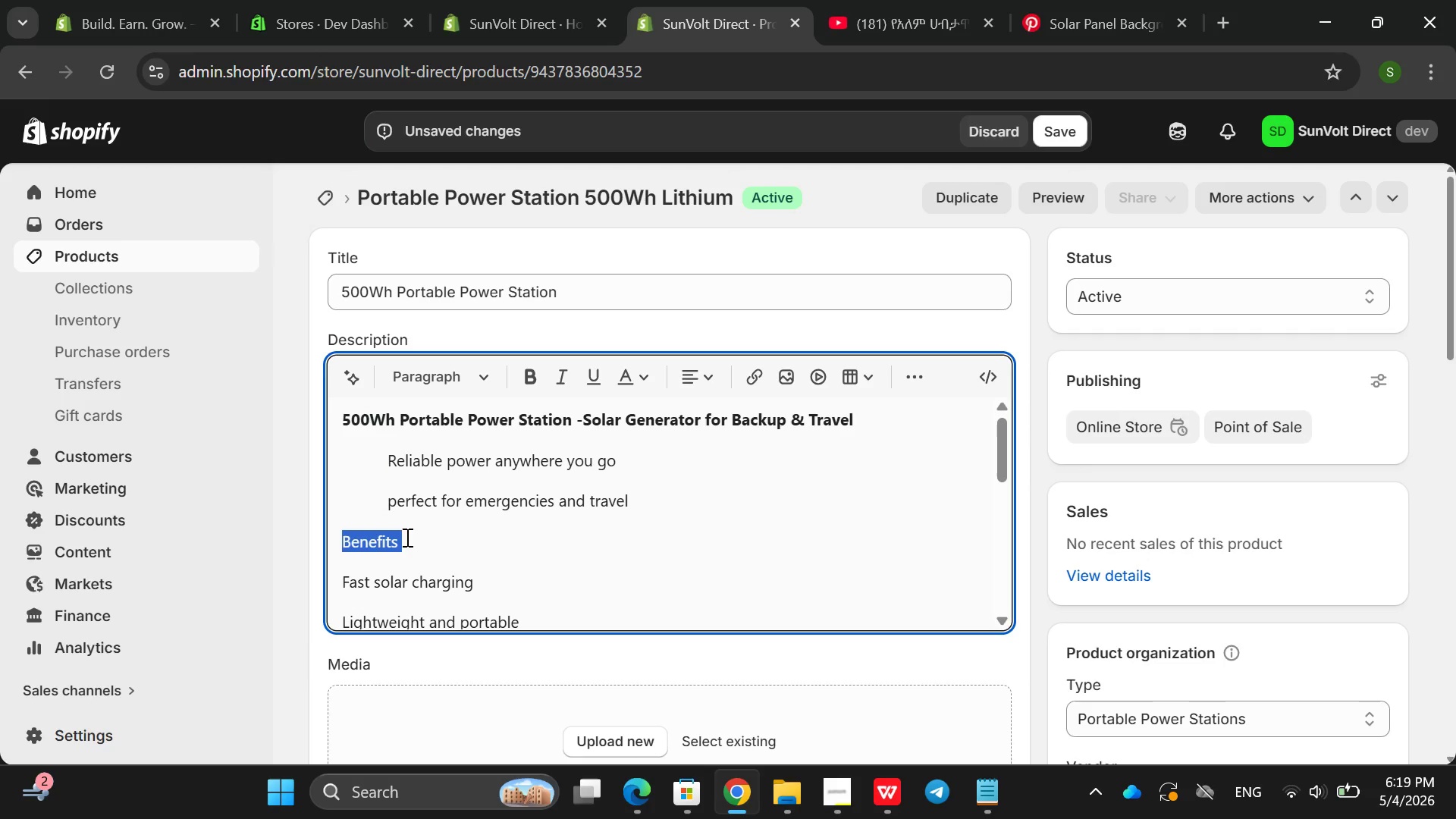 
triple_click([406, 537])
 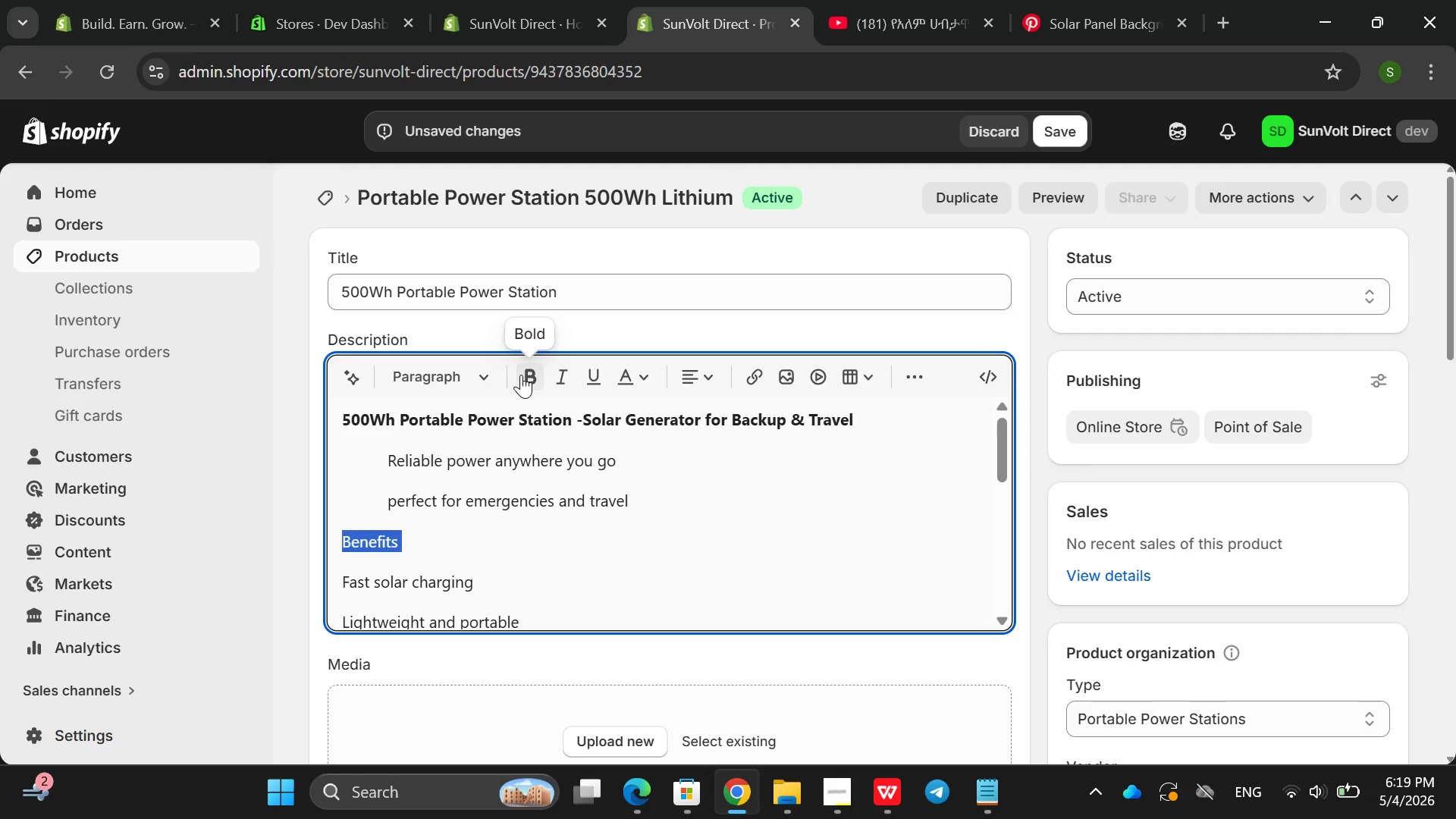 
left_click([521, 375])
 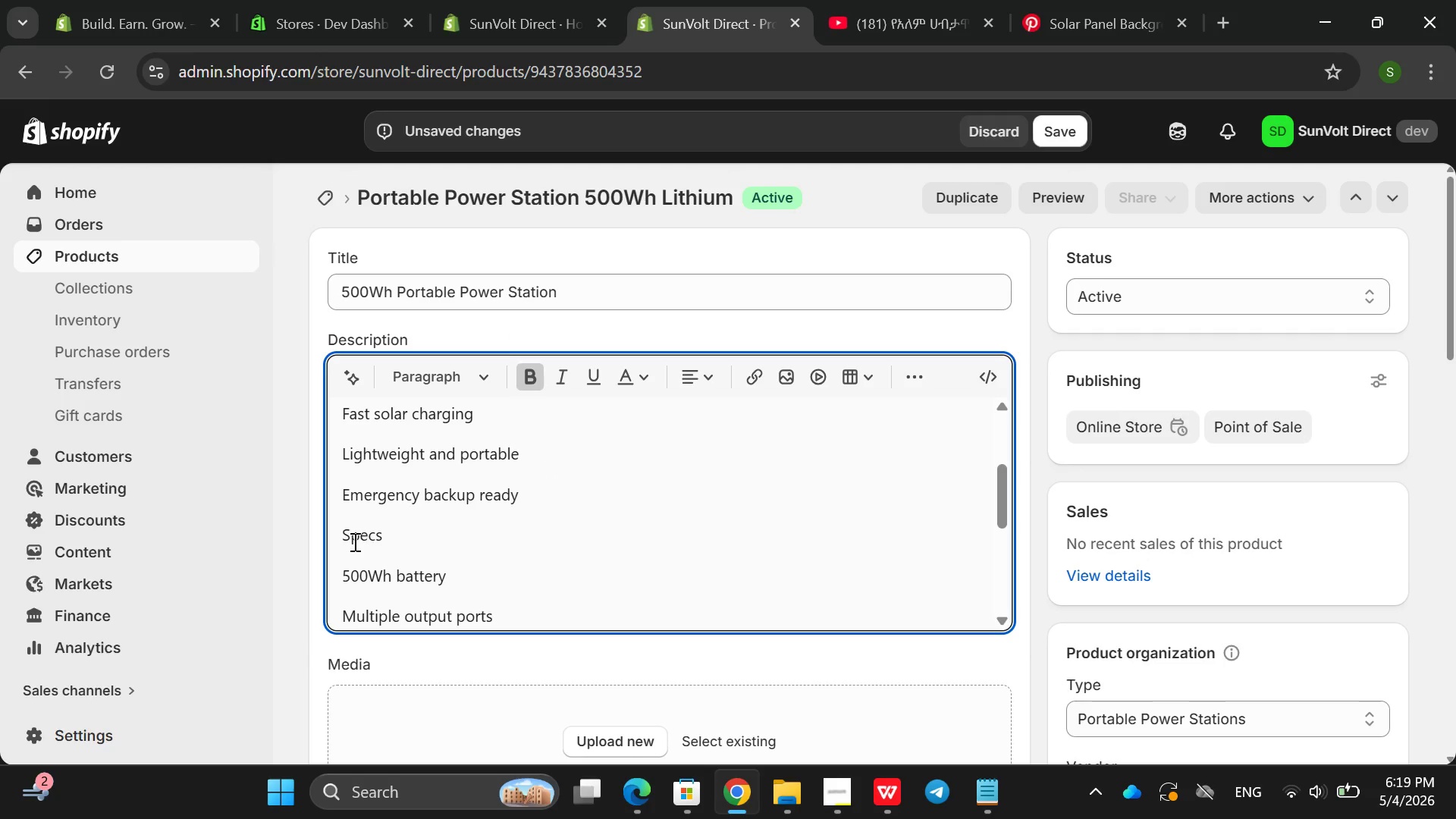 
double_click([353, 541])
 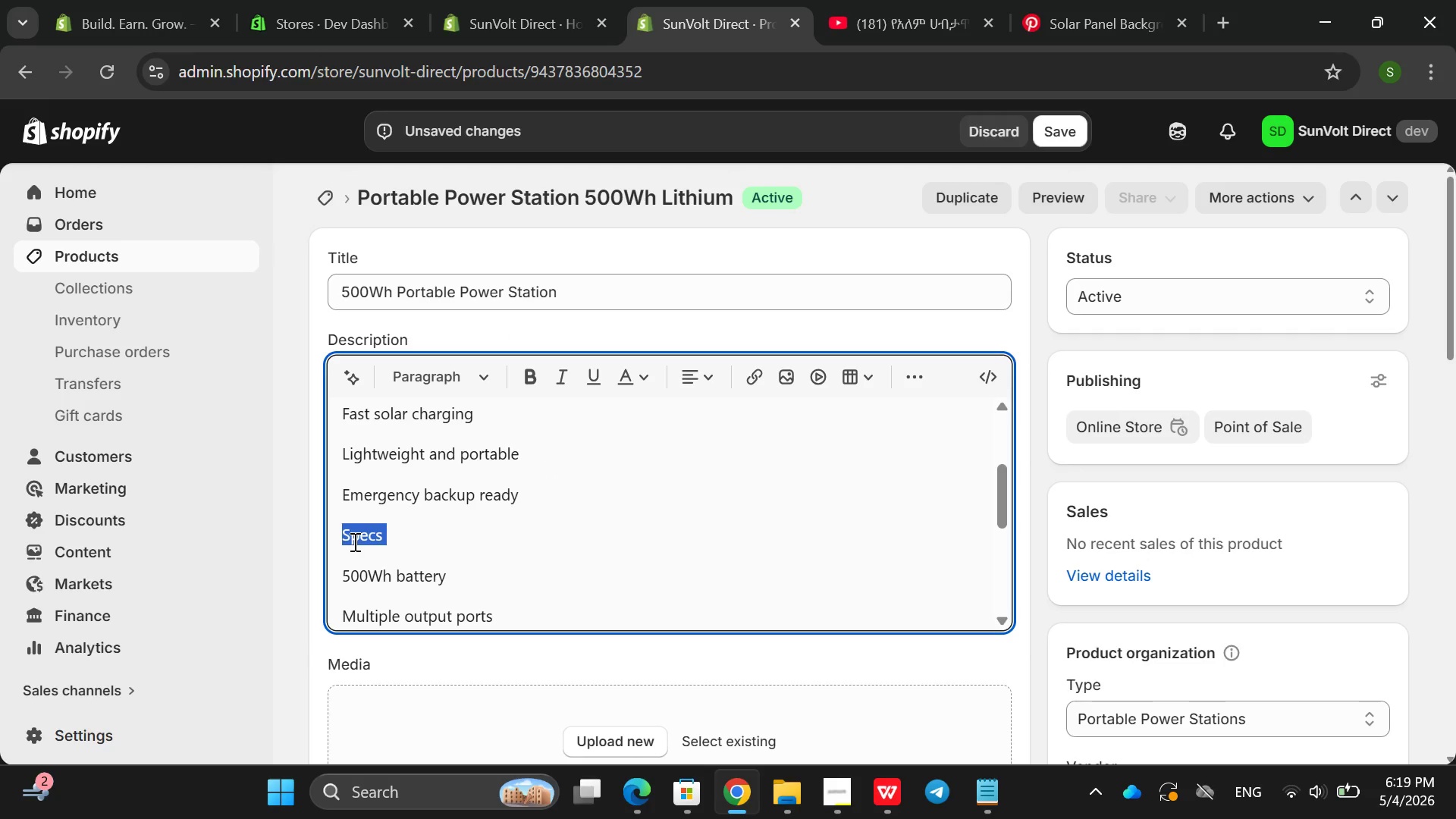 
left_click_drag(start_coordinate=[353, 541], to_coordinate=[525, 392])
 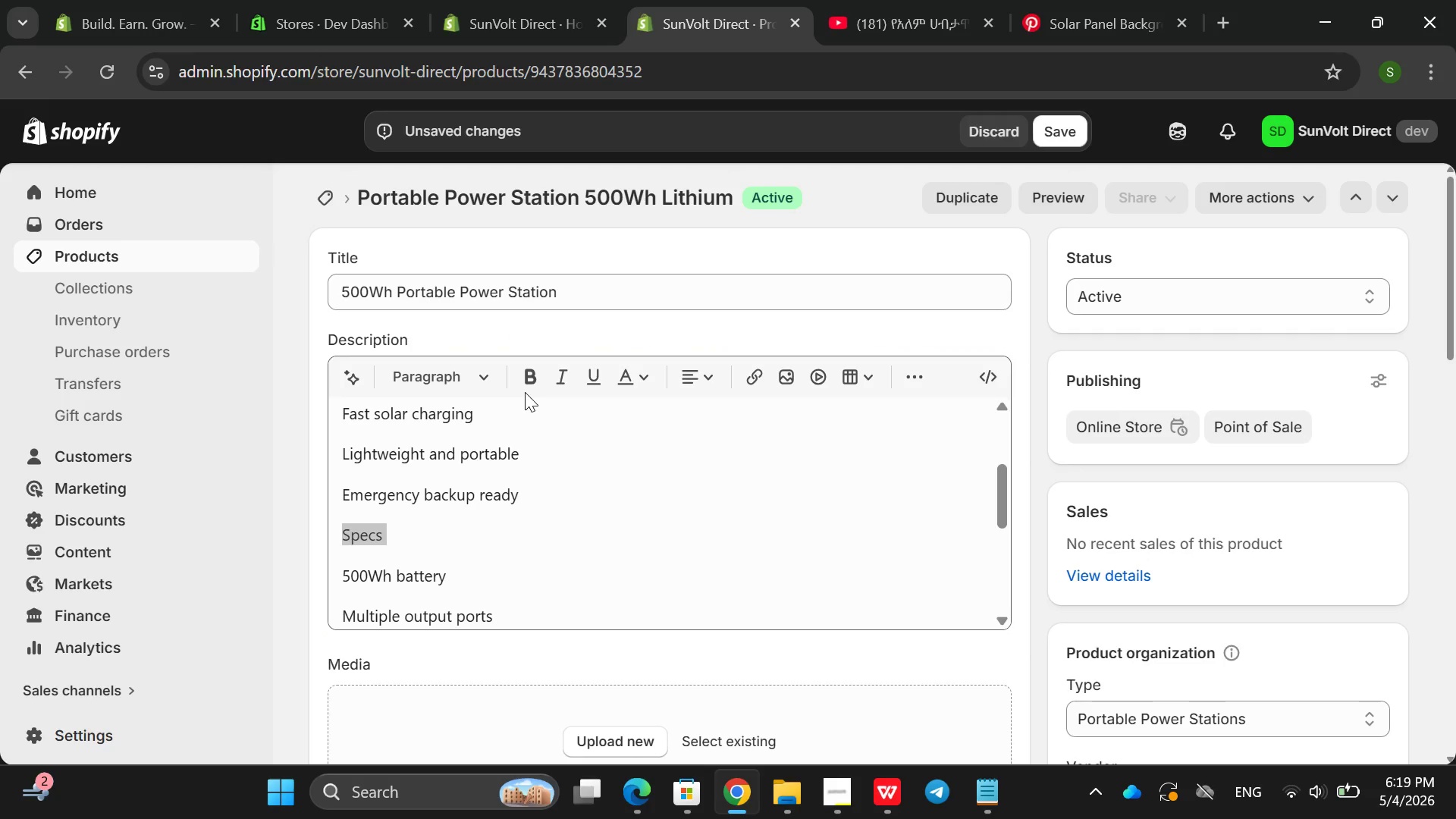 
left_click([525, 392])
 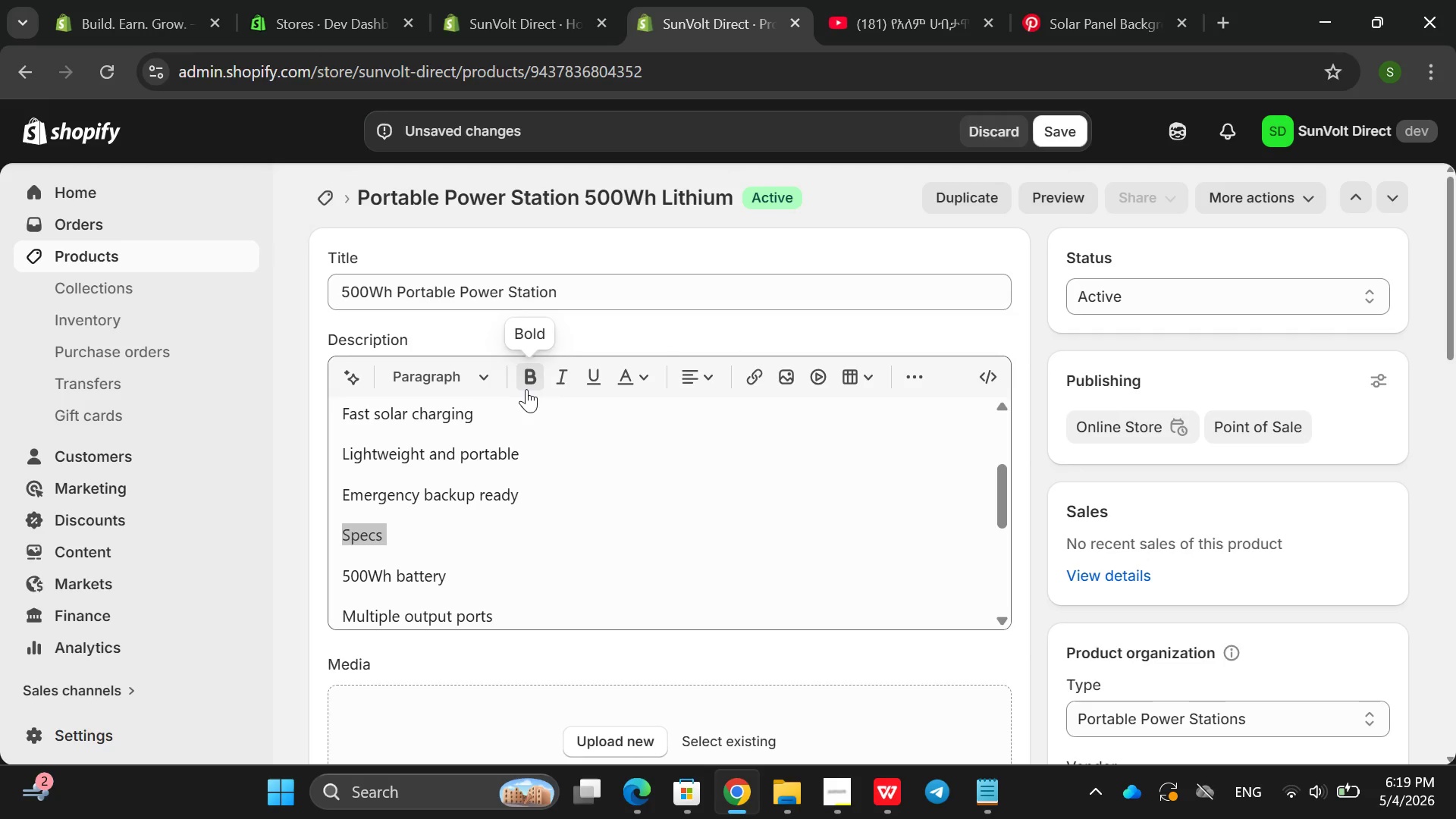 
left_click([526, 389])
 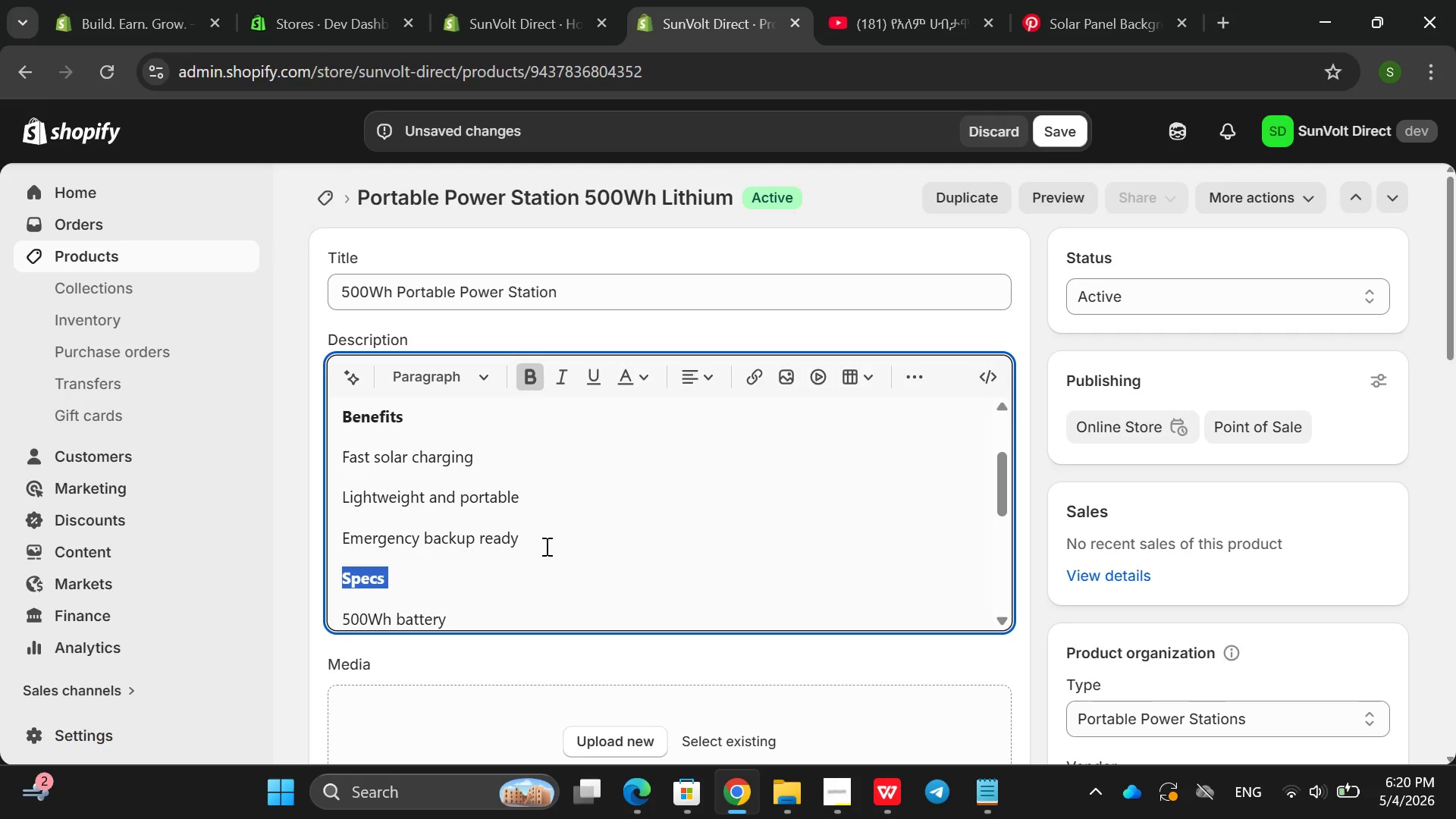 
left_click_drag(start_coordinate=[545, 546], to_coordinate=[335, 449])
 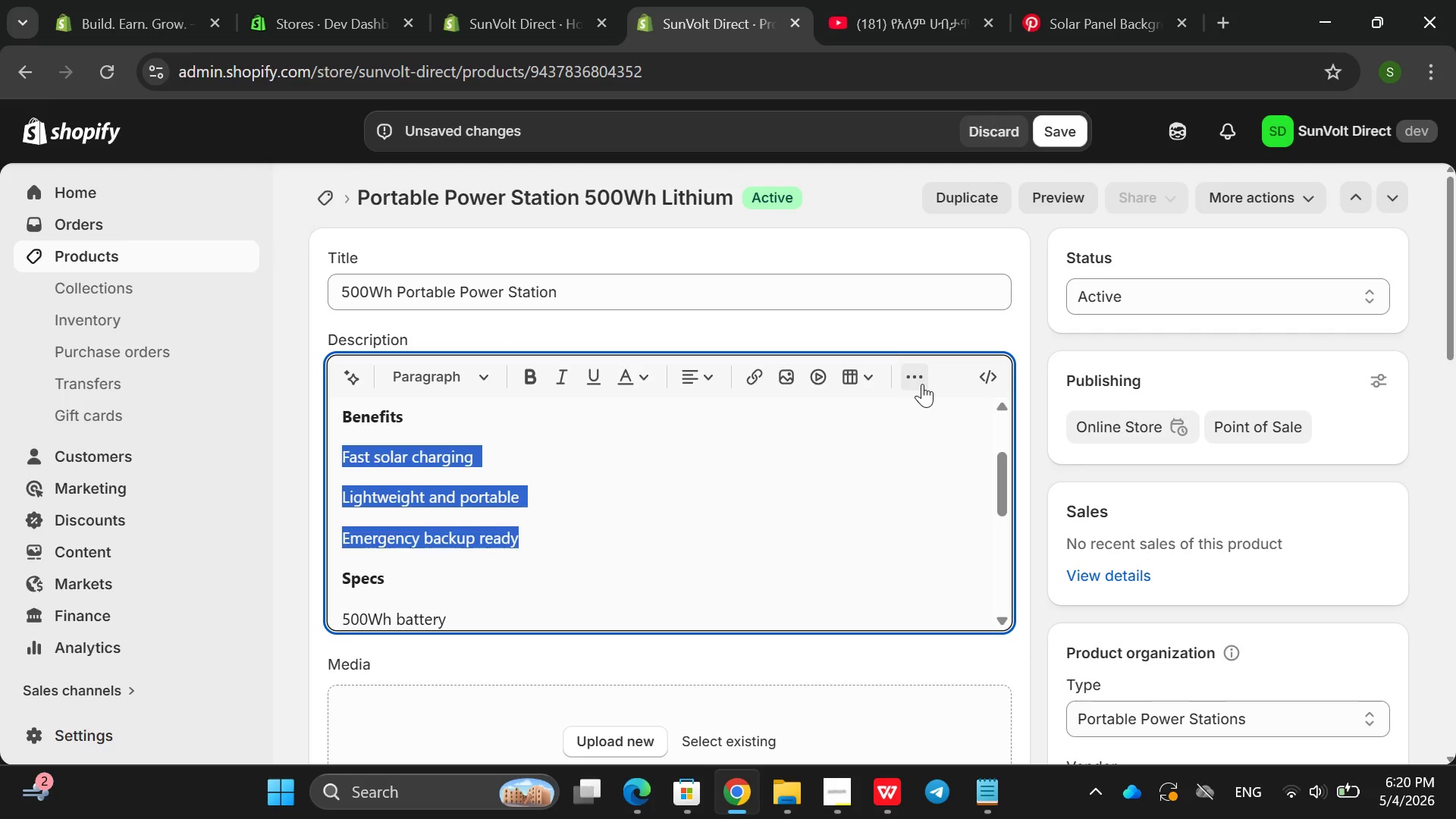 
left_click([922, 384])
 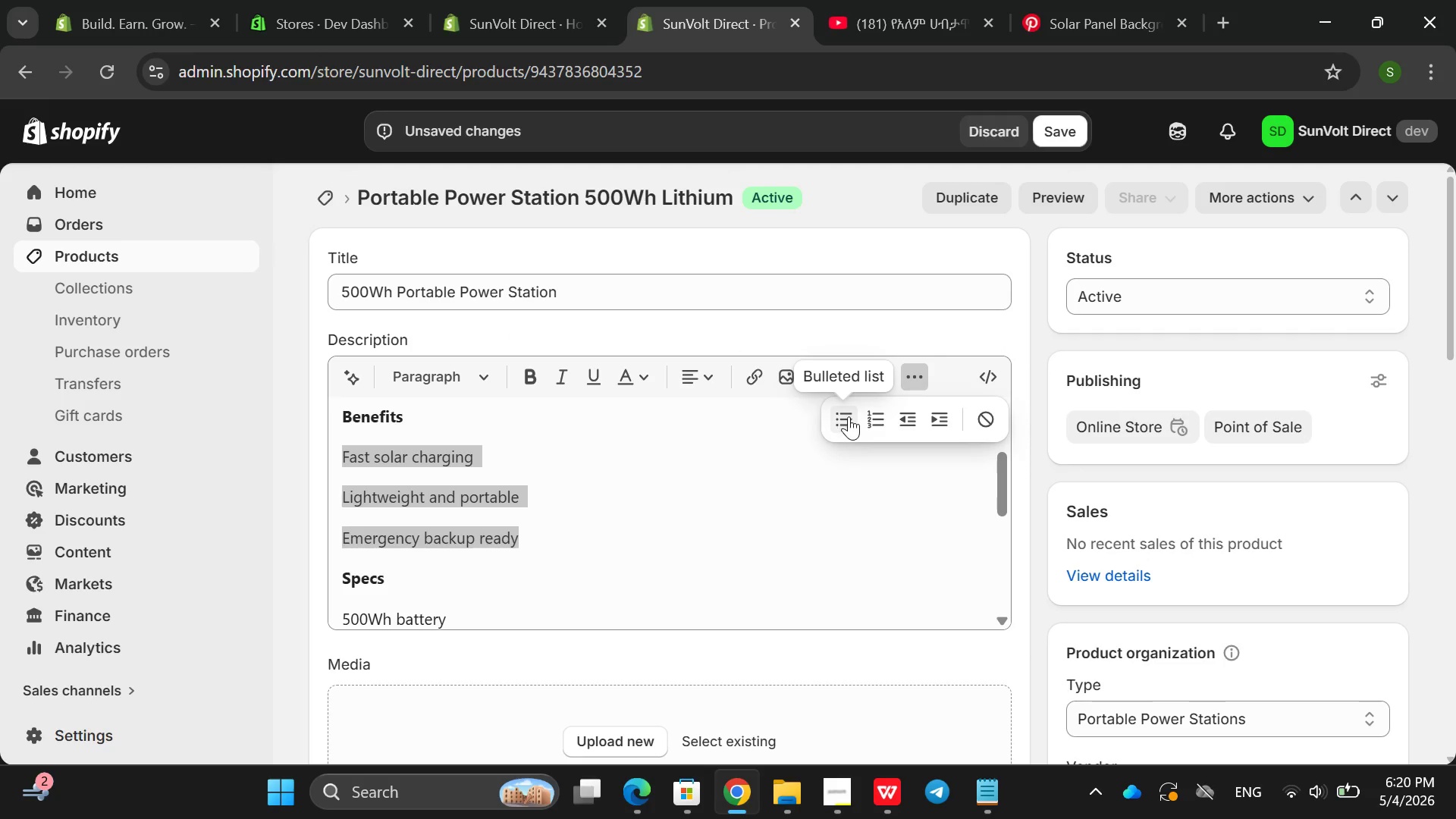 
left_click([849, 416])
 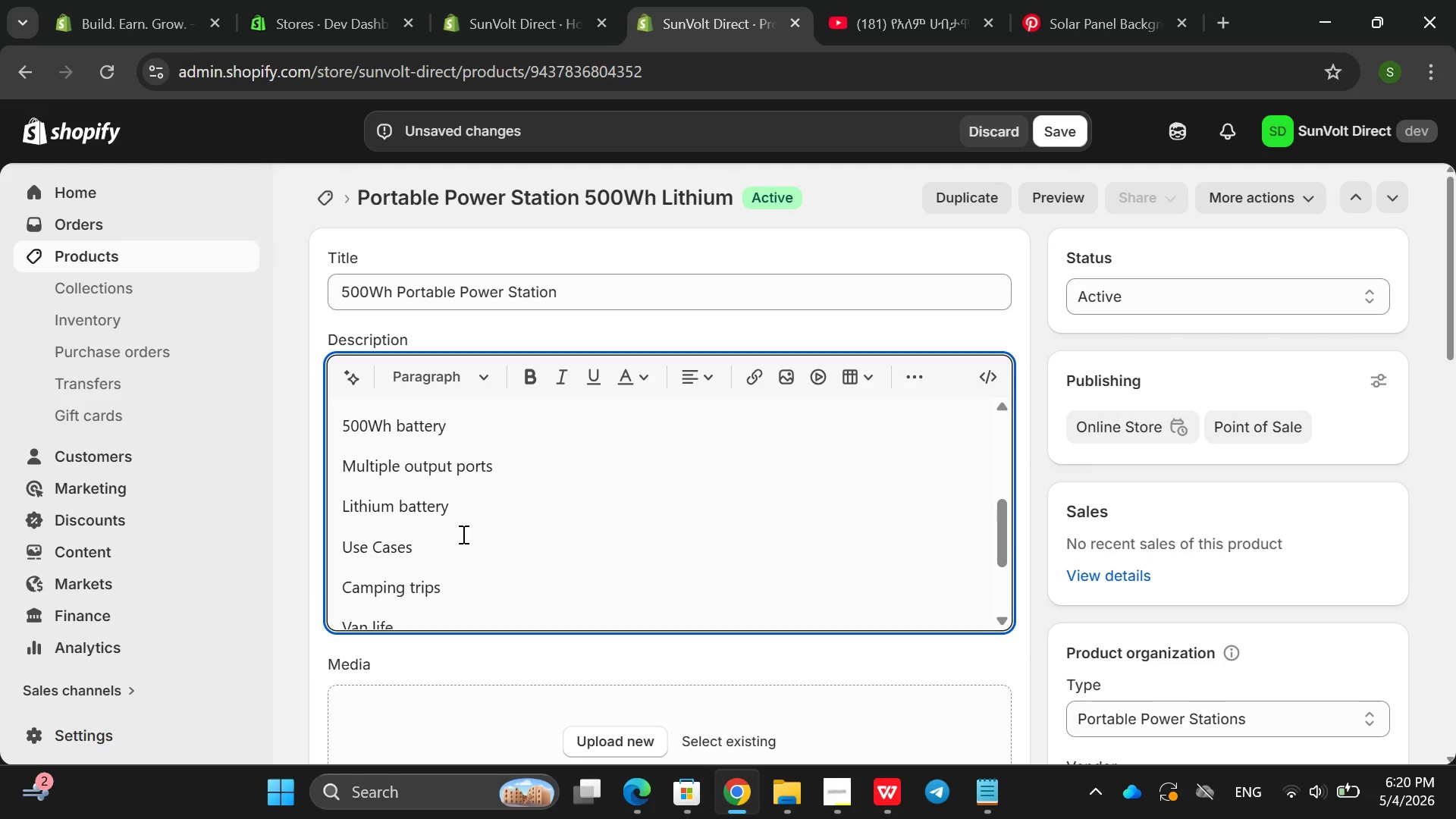 
double_click([425, 541])
 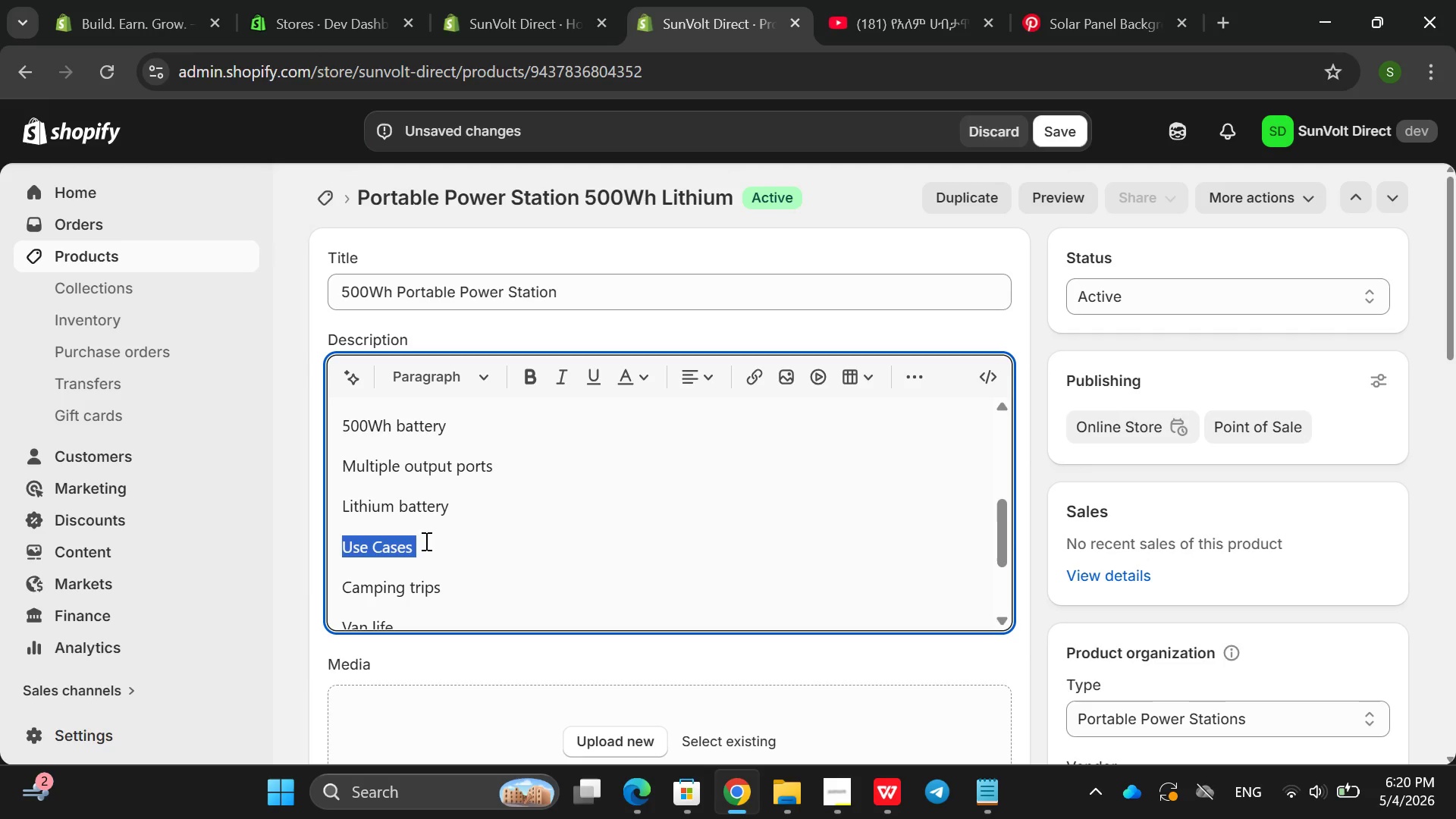 
triple_click([425, 541])
 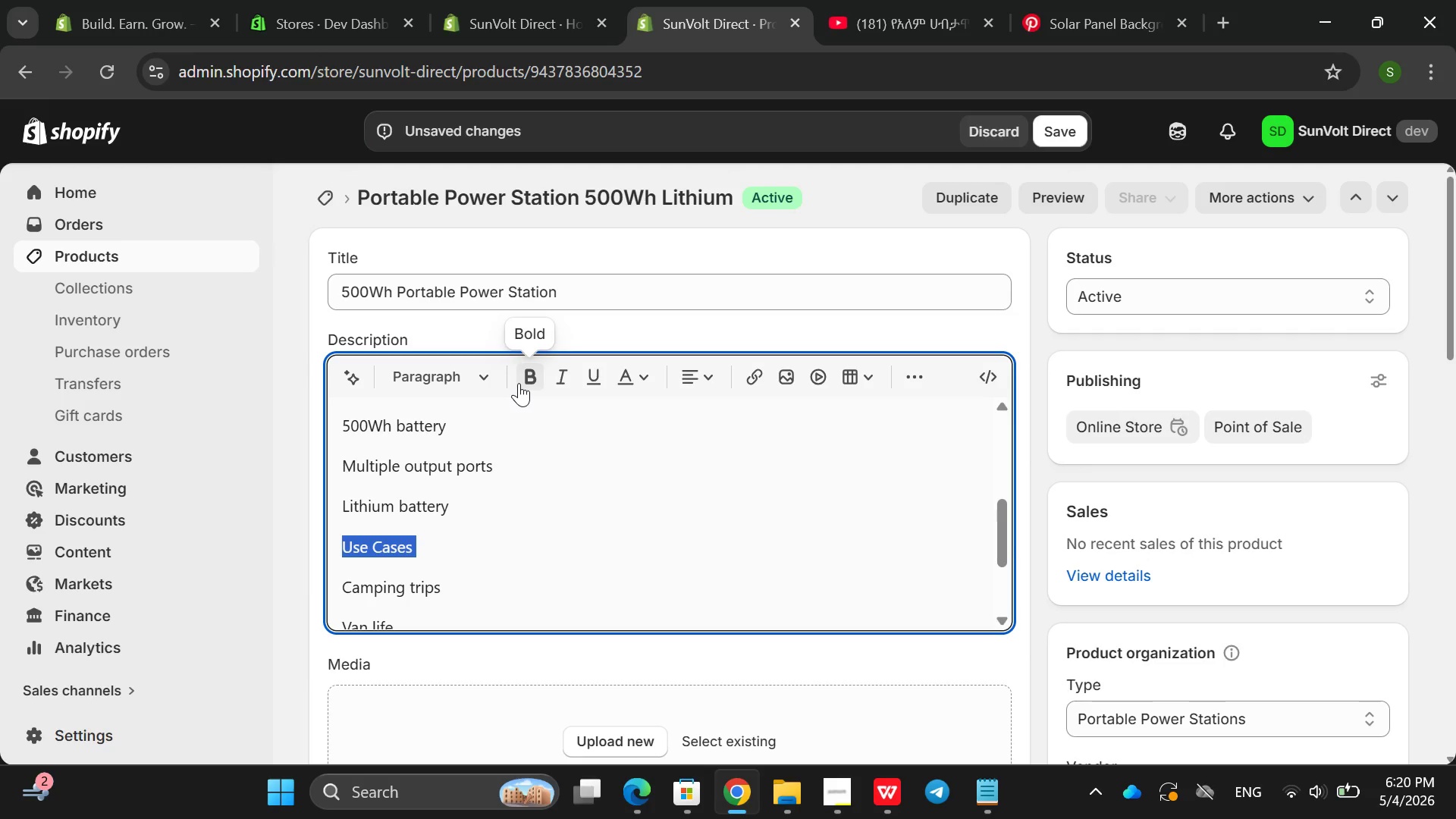 
left_click([519, 383])
 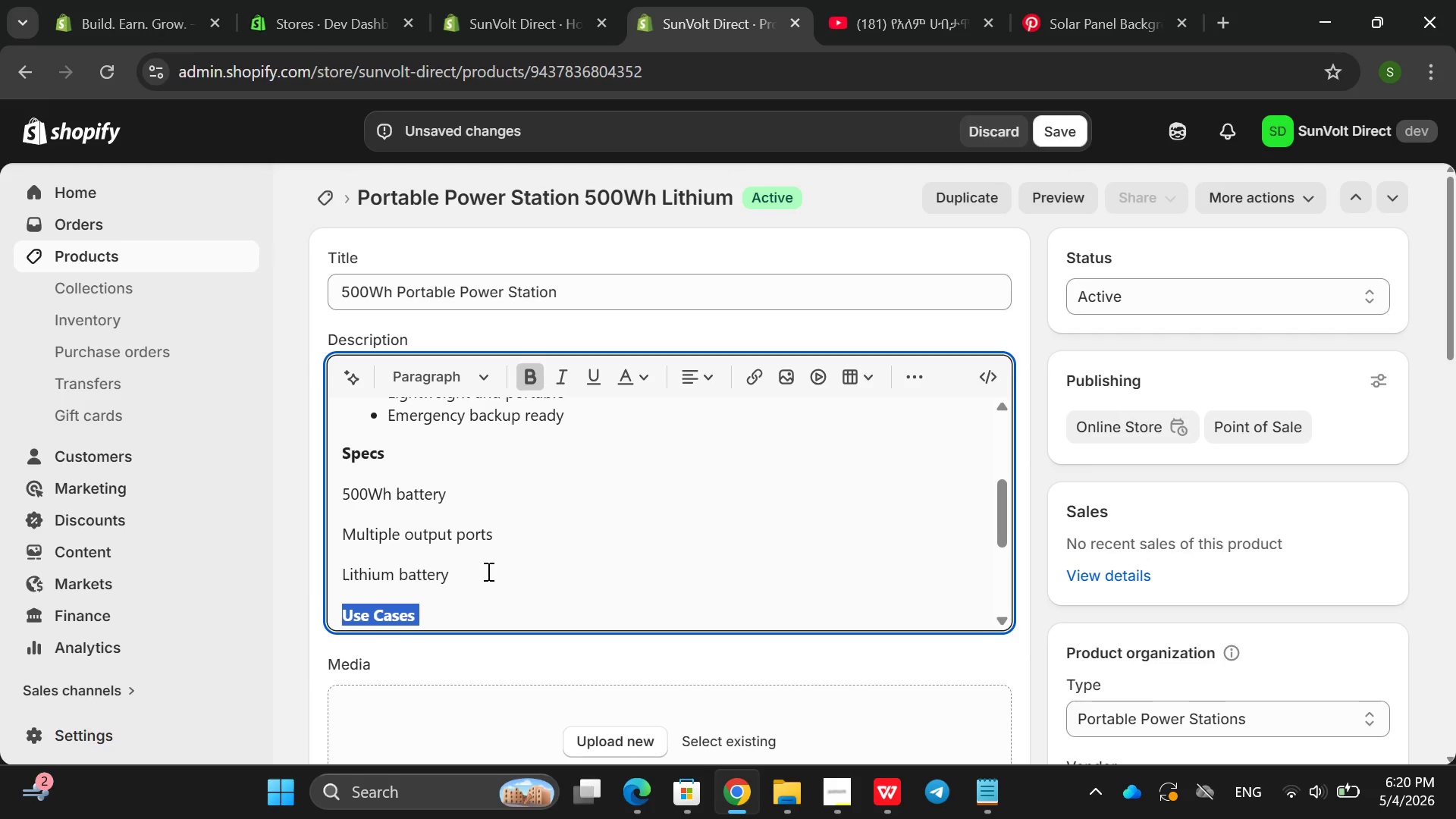 
left_click_drag(start_coordinate=[485, 571], to_coordinate=[323, 484])
 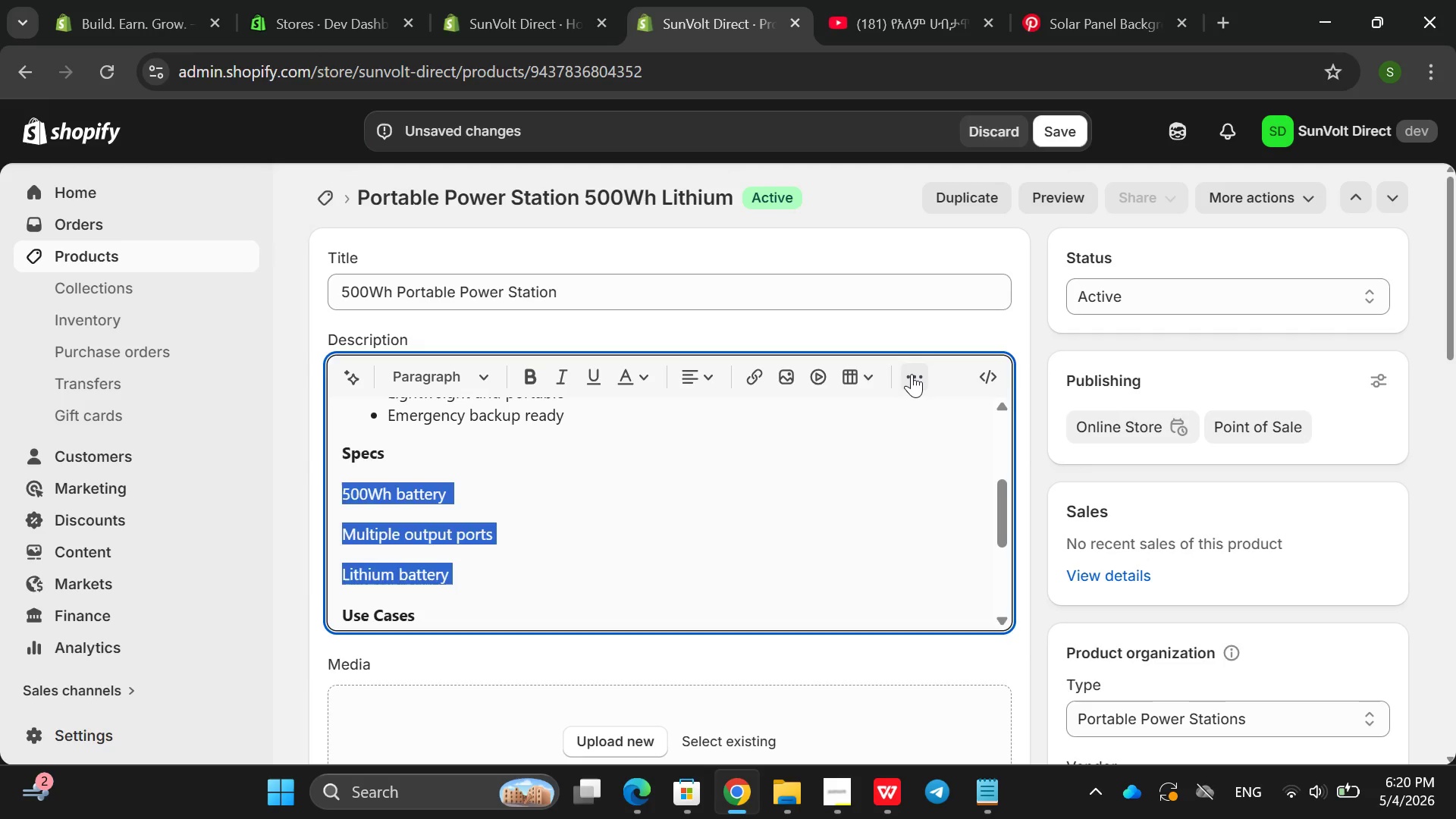 
left_click([912, 374])
 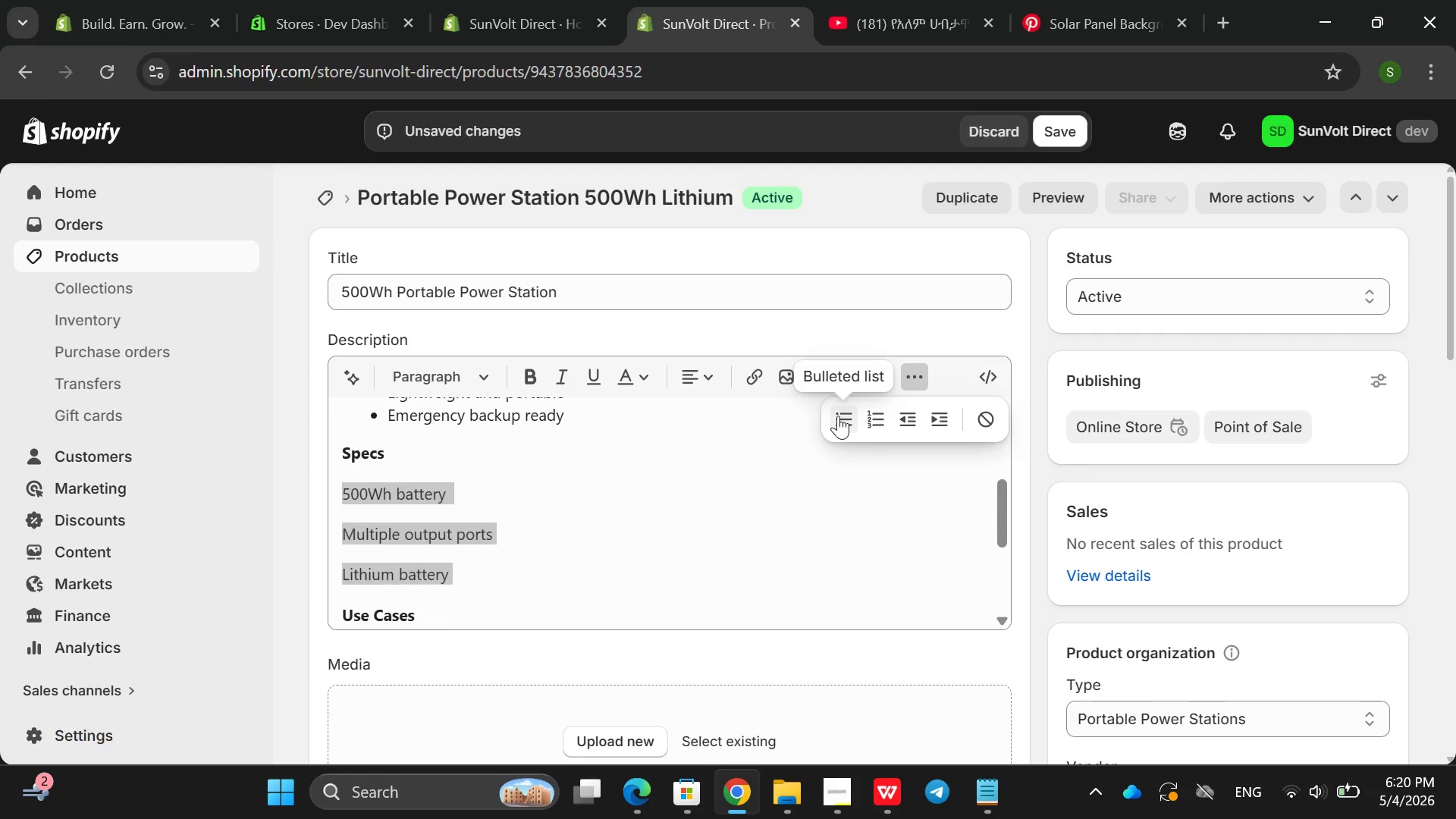 
left_click([838, 416])
 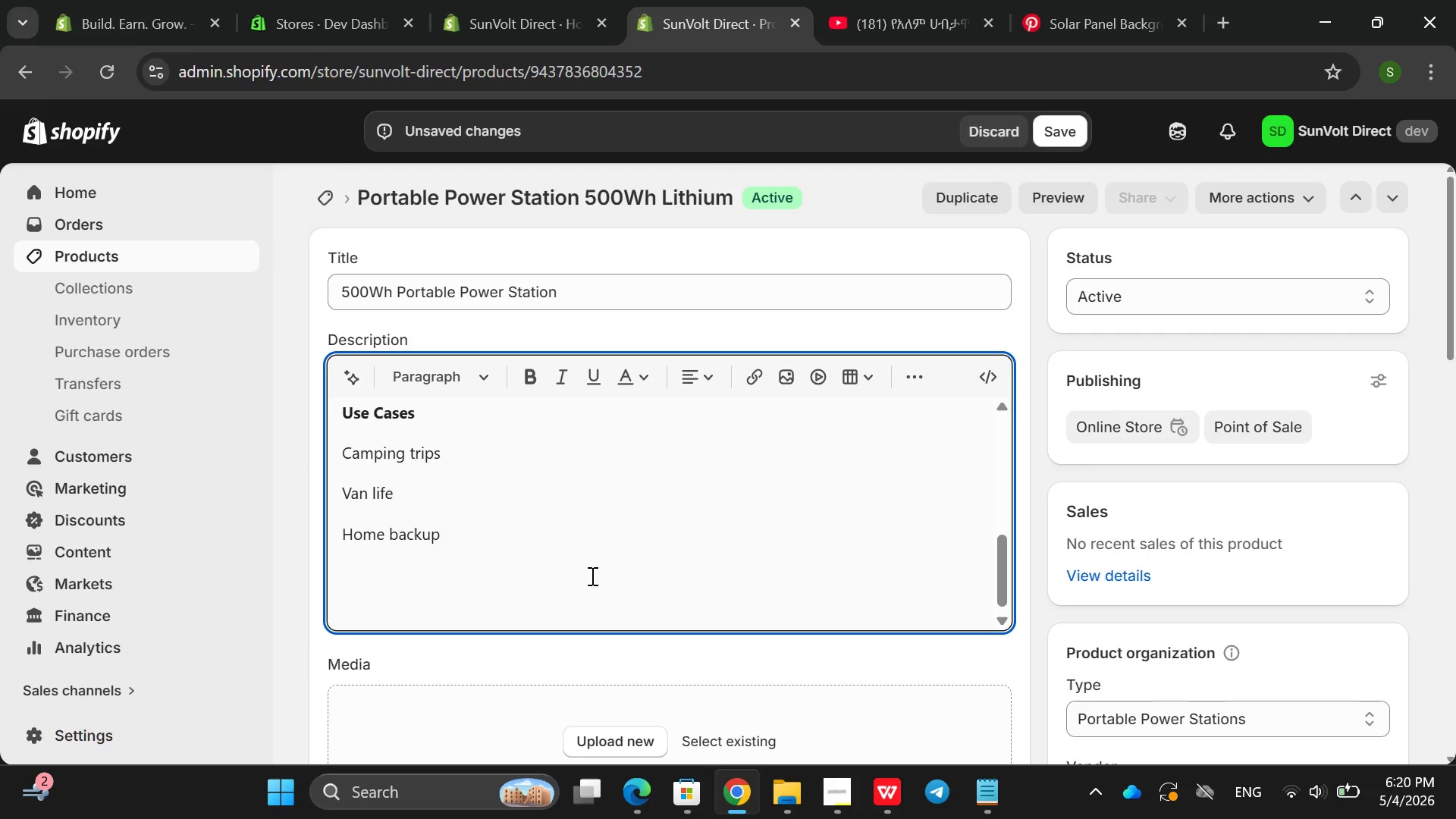 
left_click_drag(start_coordinate=[539, 555], to_coordinate=[335, 452])
 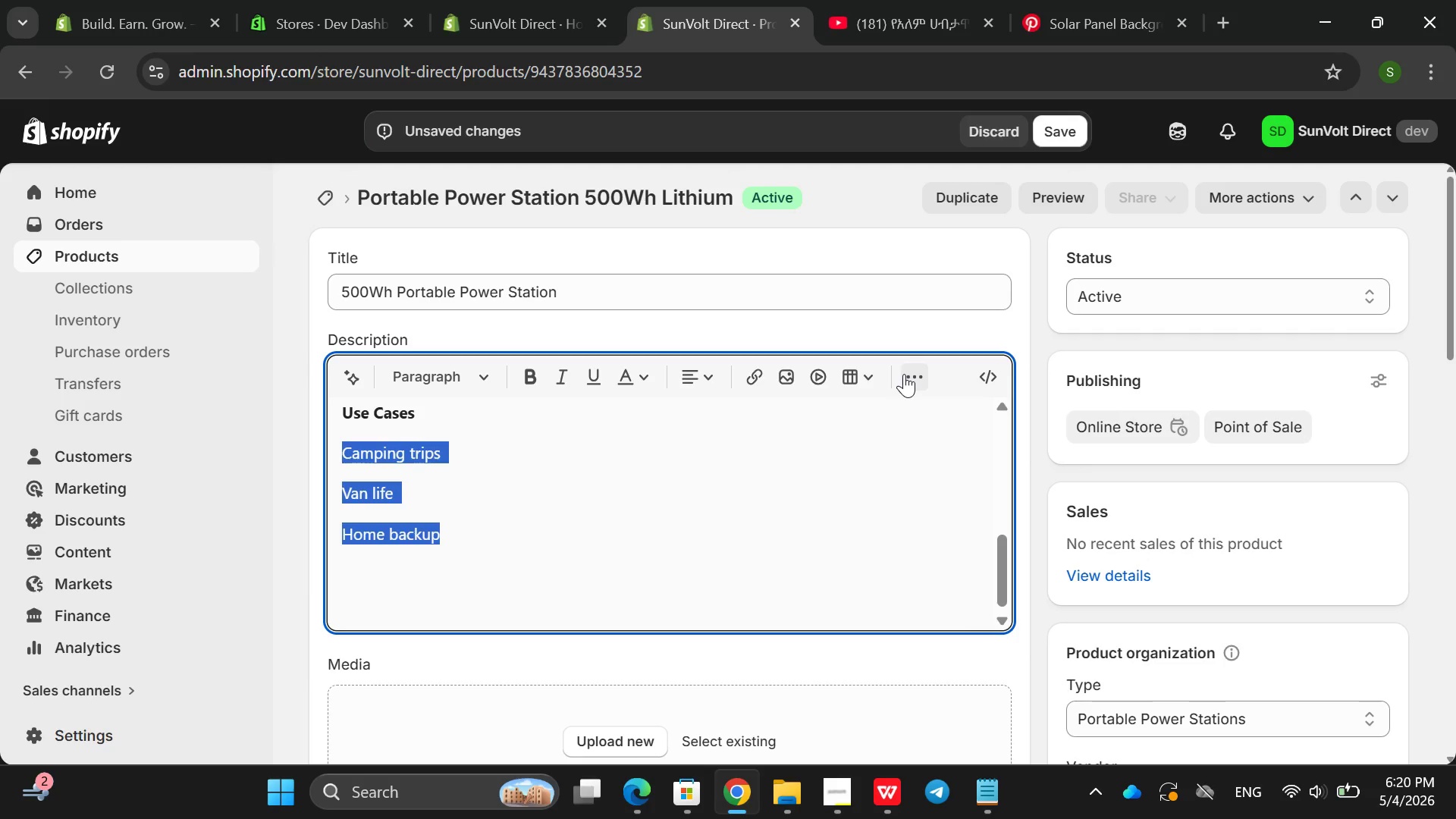 
left_click([904, 374])
 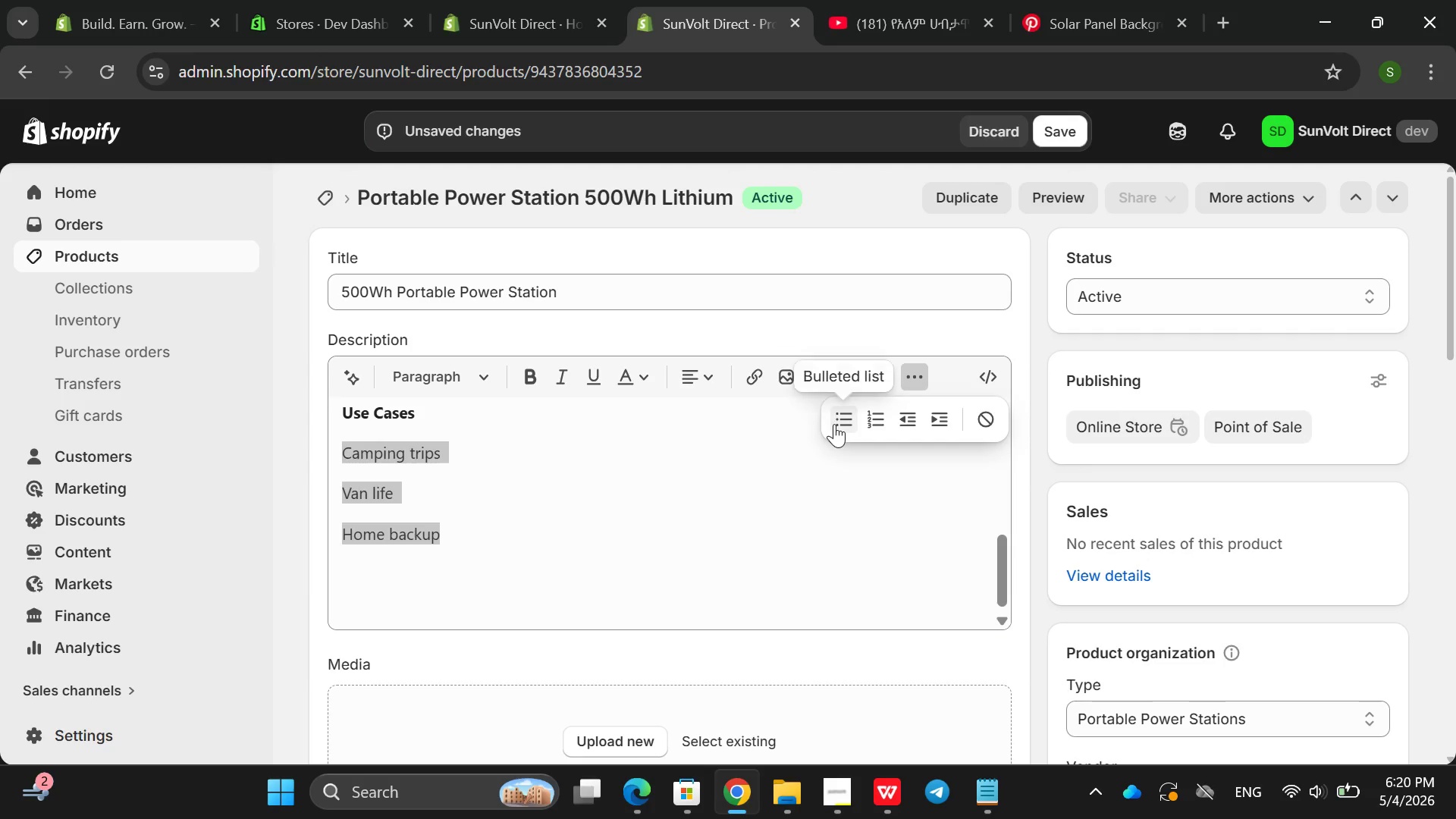 
left_click([834, 424])
 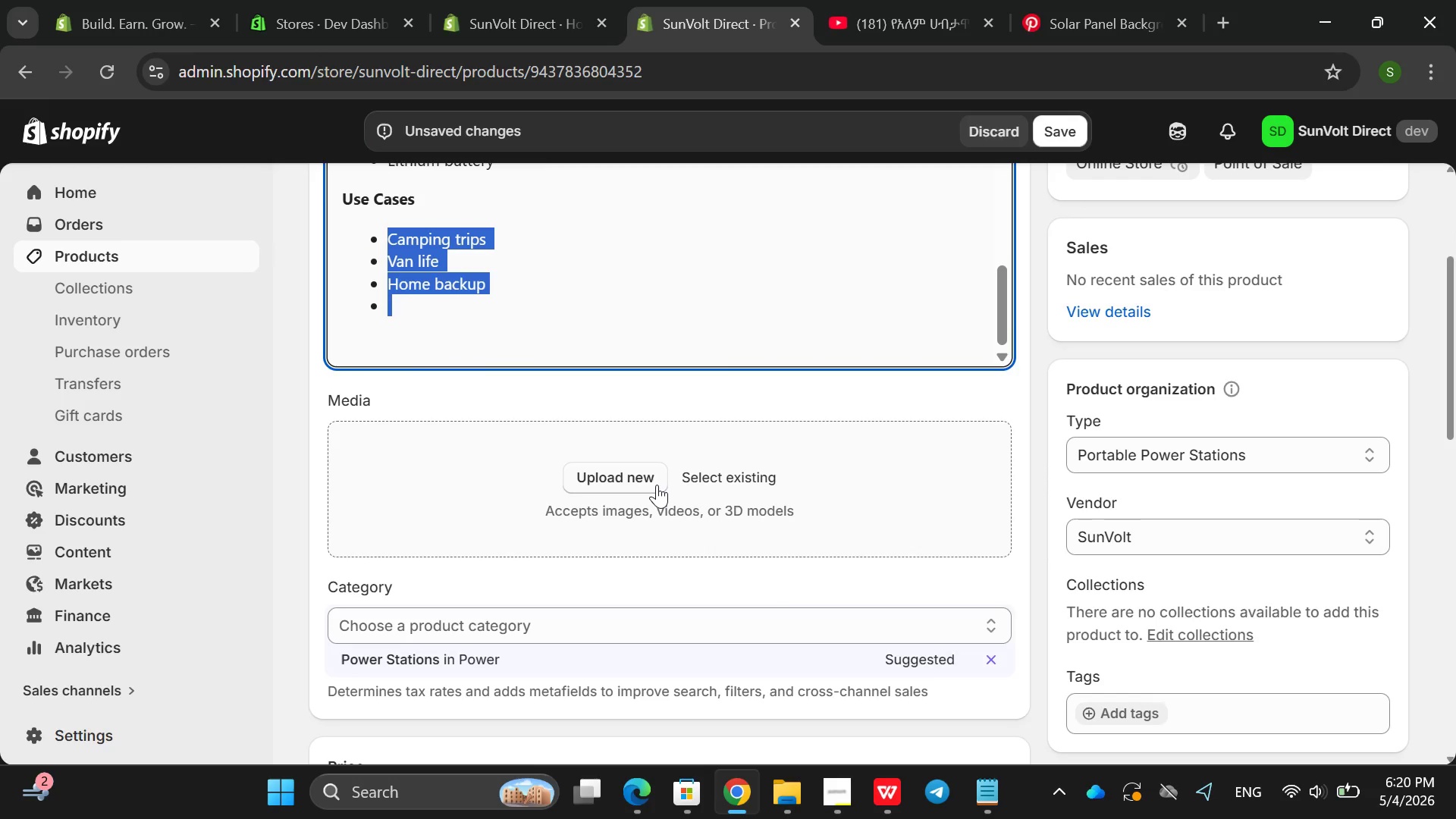 
left_click([657, 485])
 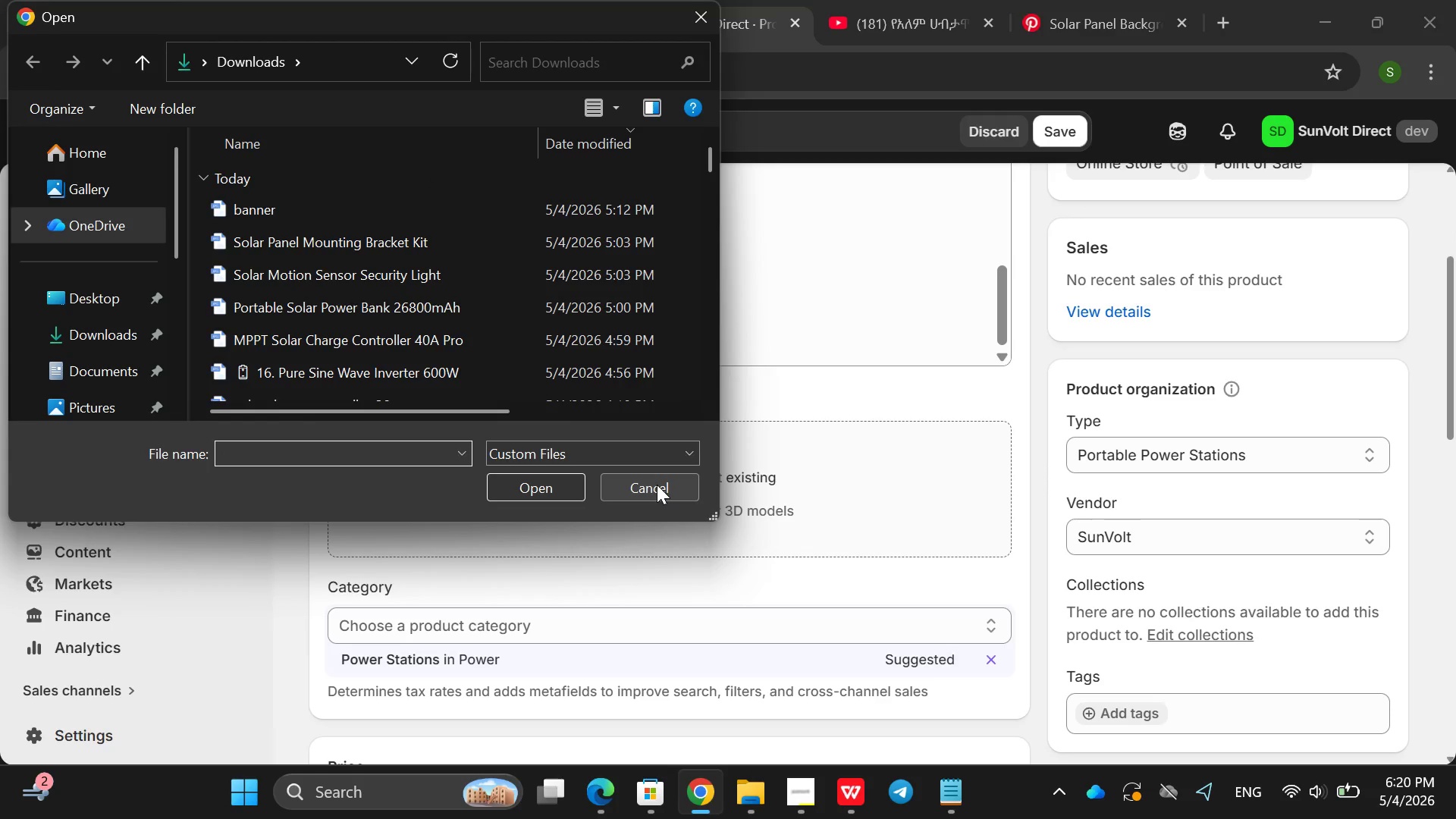 
wait(5.34)
 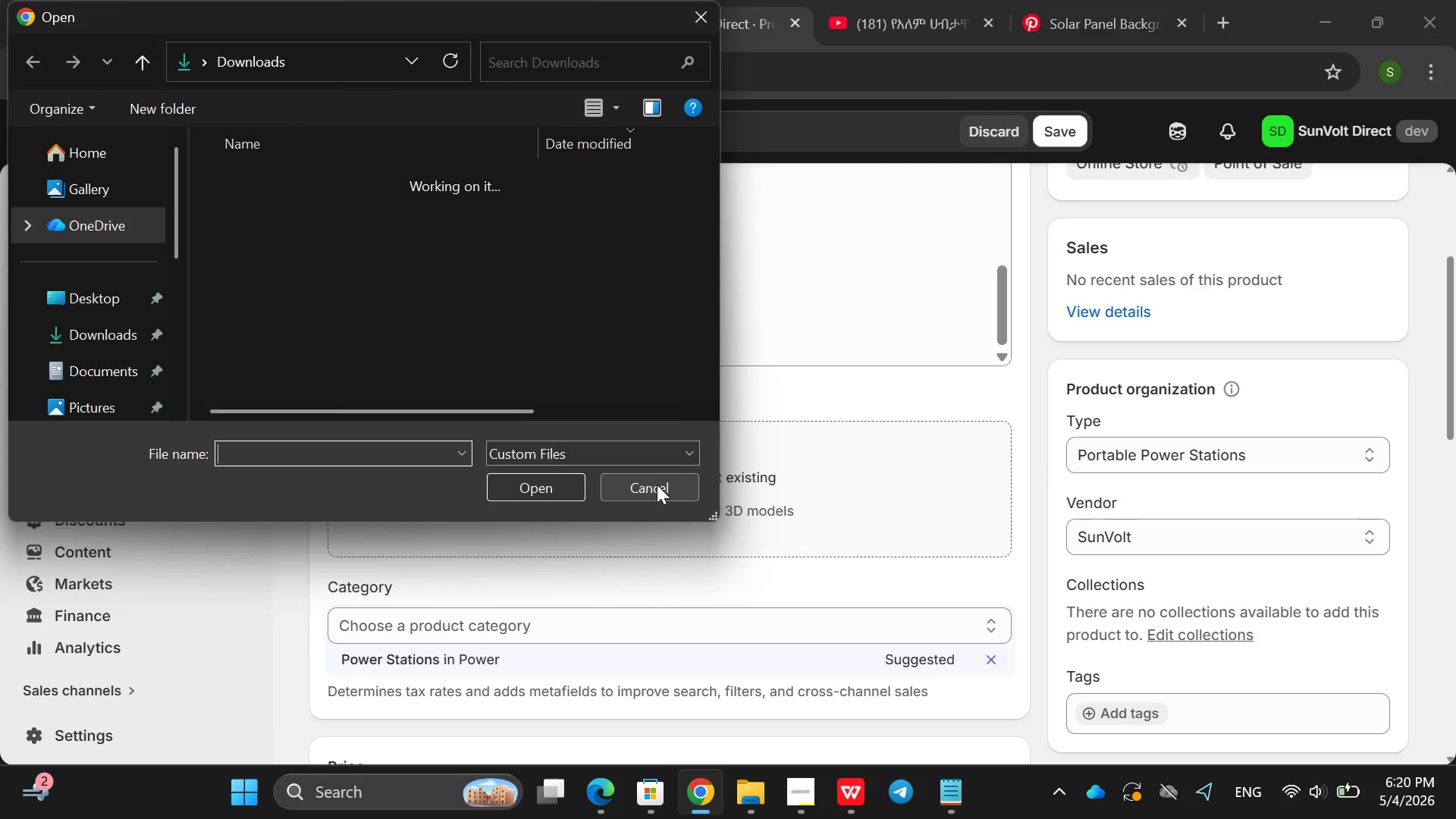 
scroll: coordinate [553, 342], scroll_direction: down, amount: 5.0
 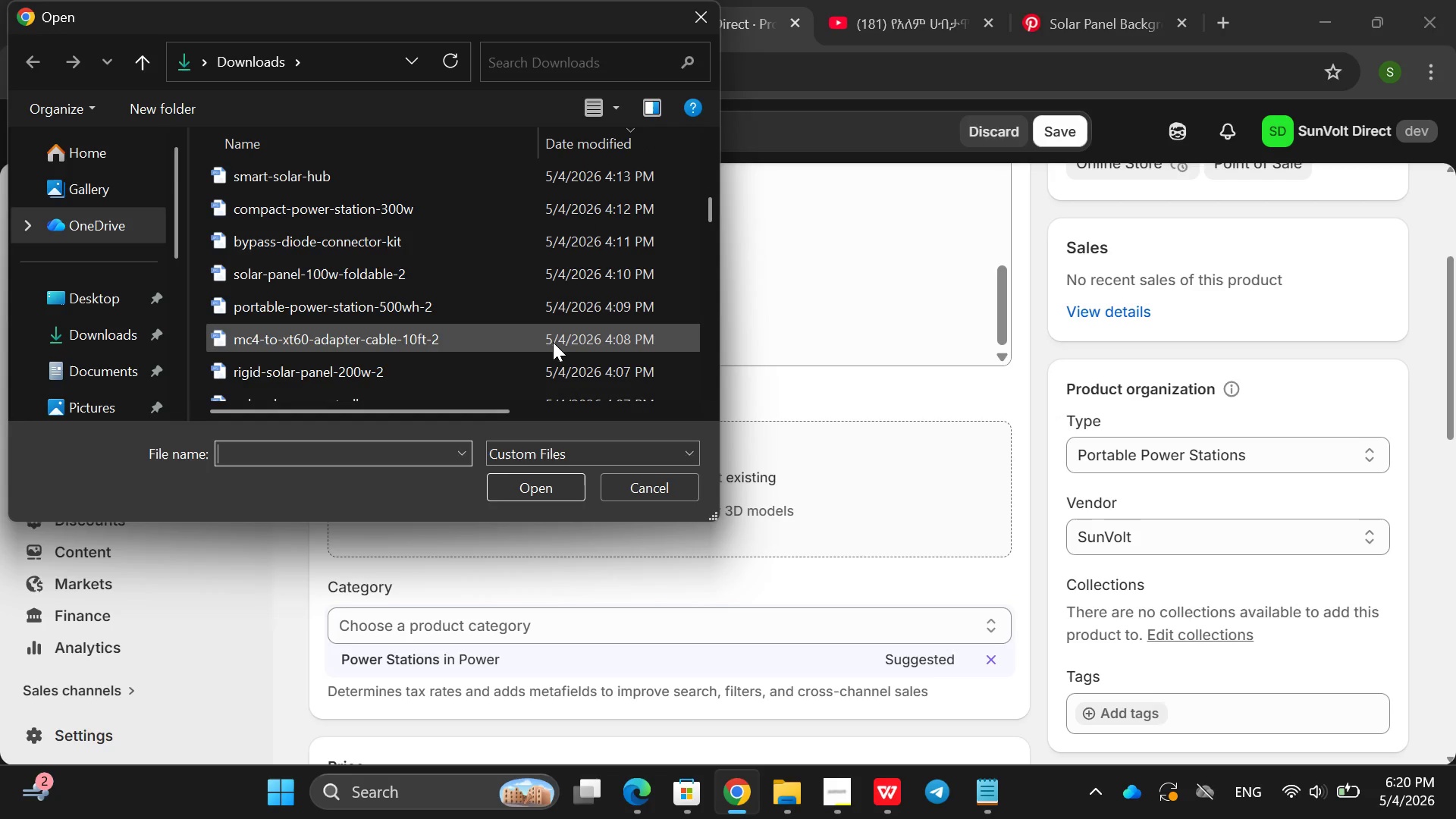 
left_click([511, 316])
 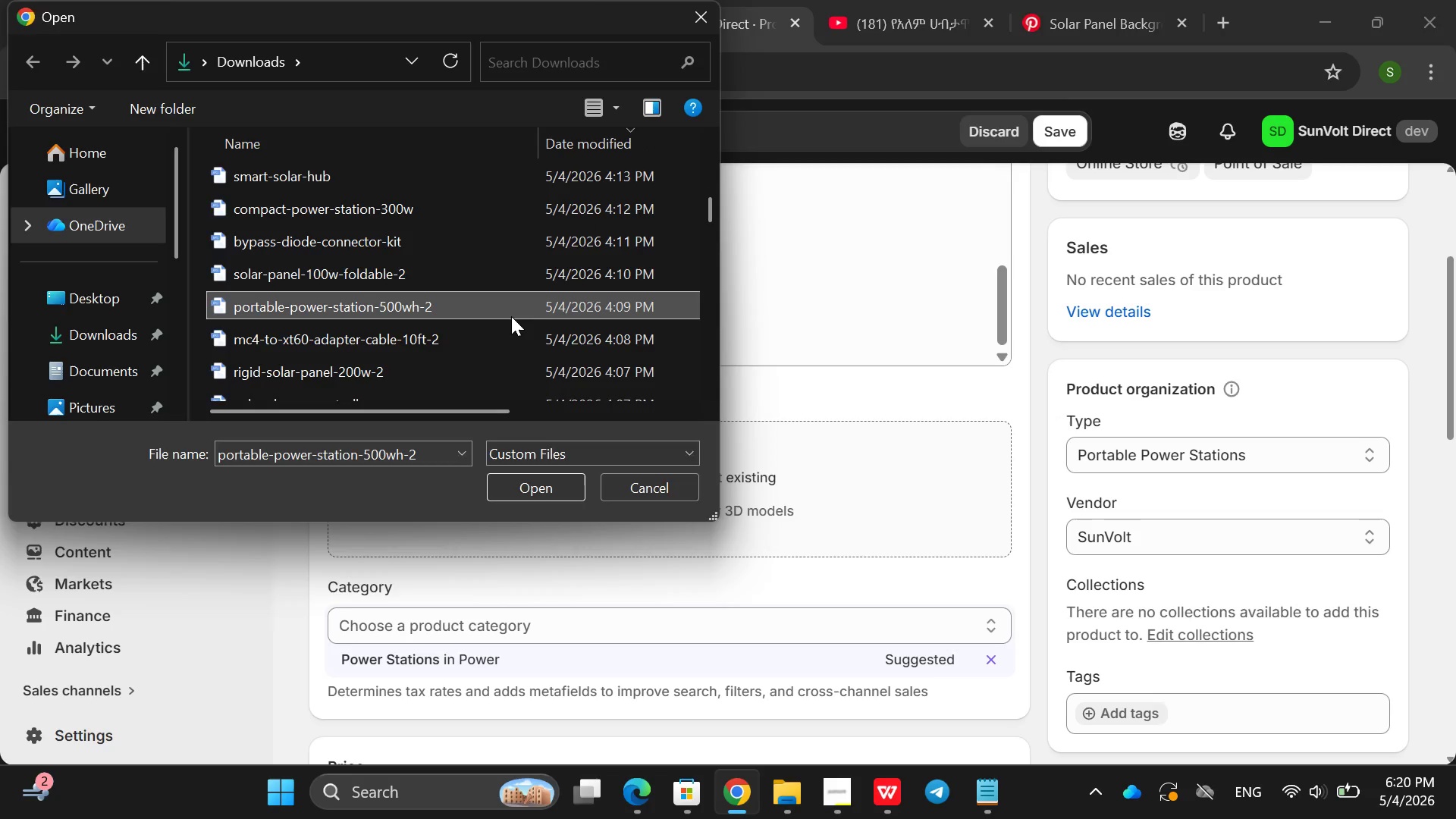 
double_click([511, 316])
 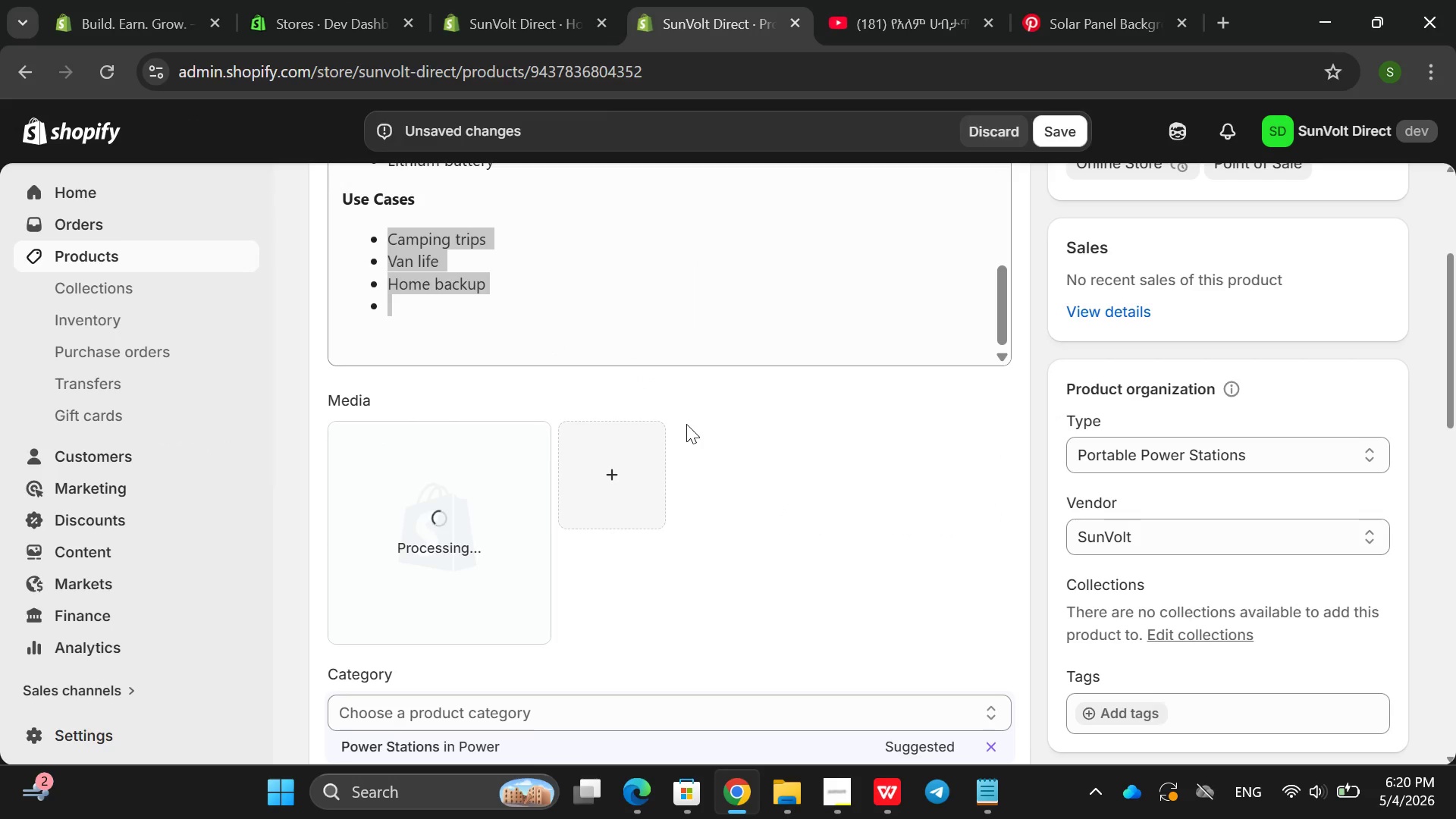 
wait(9.22)
 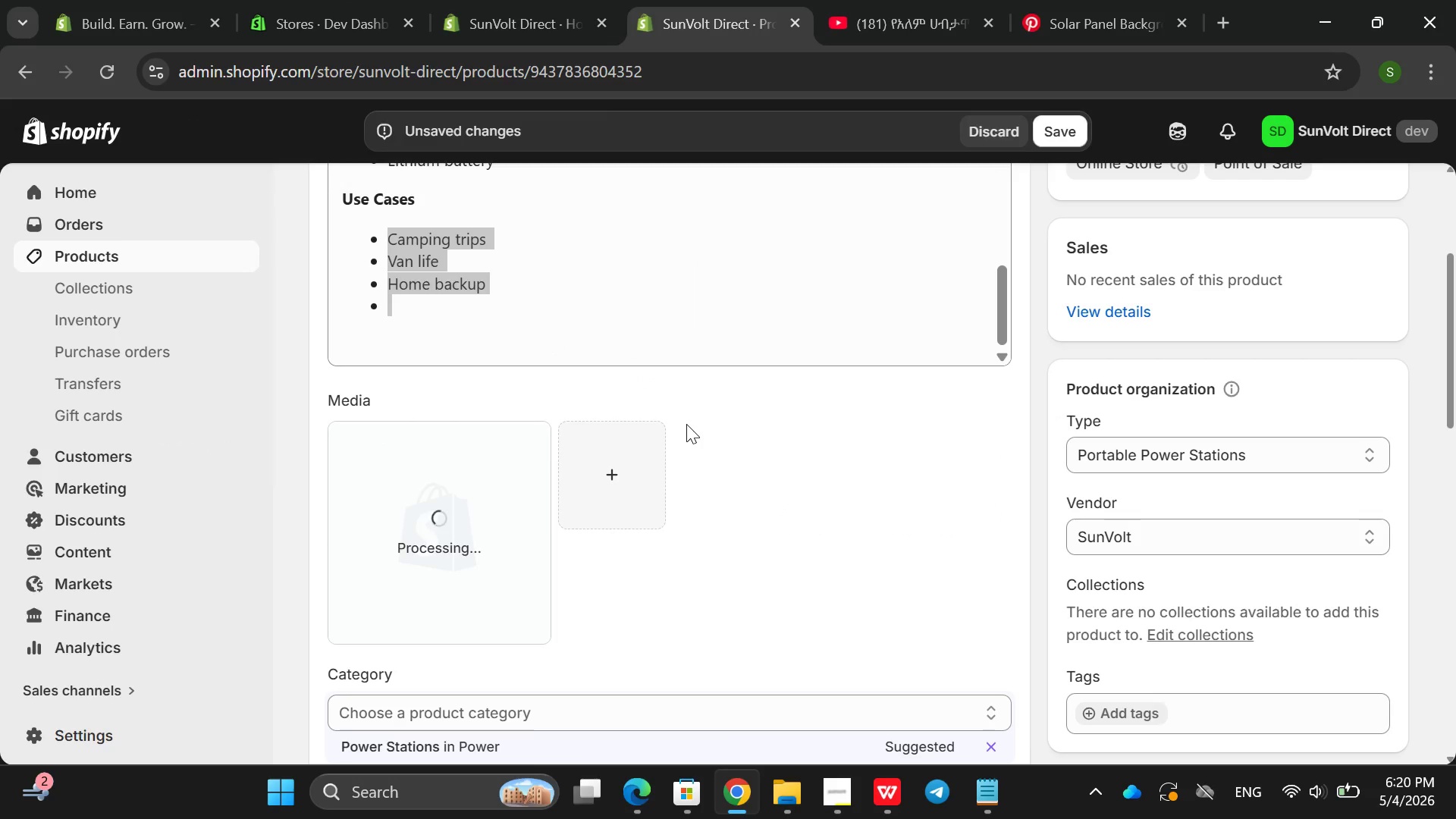 
left_click([387, 529])
 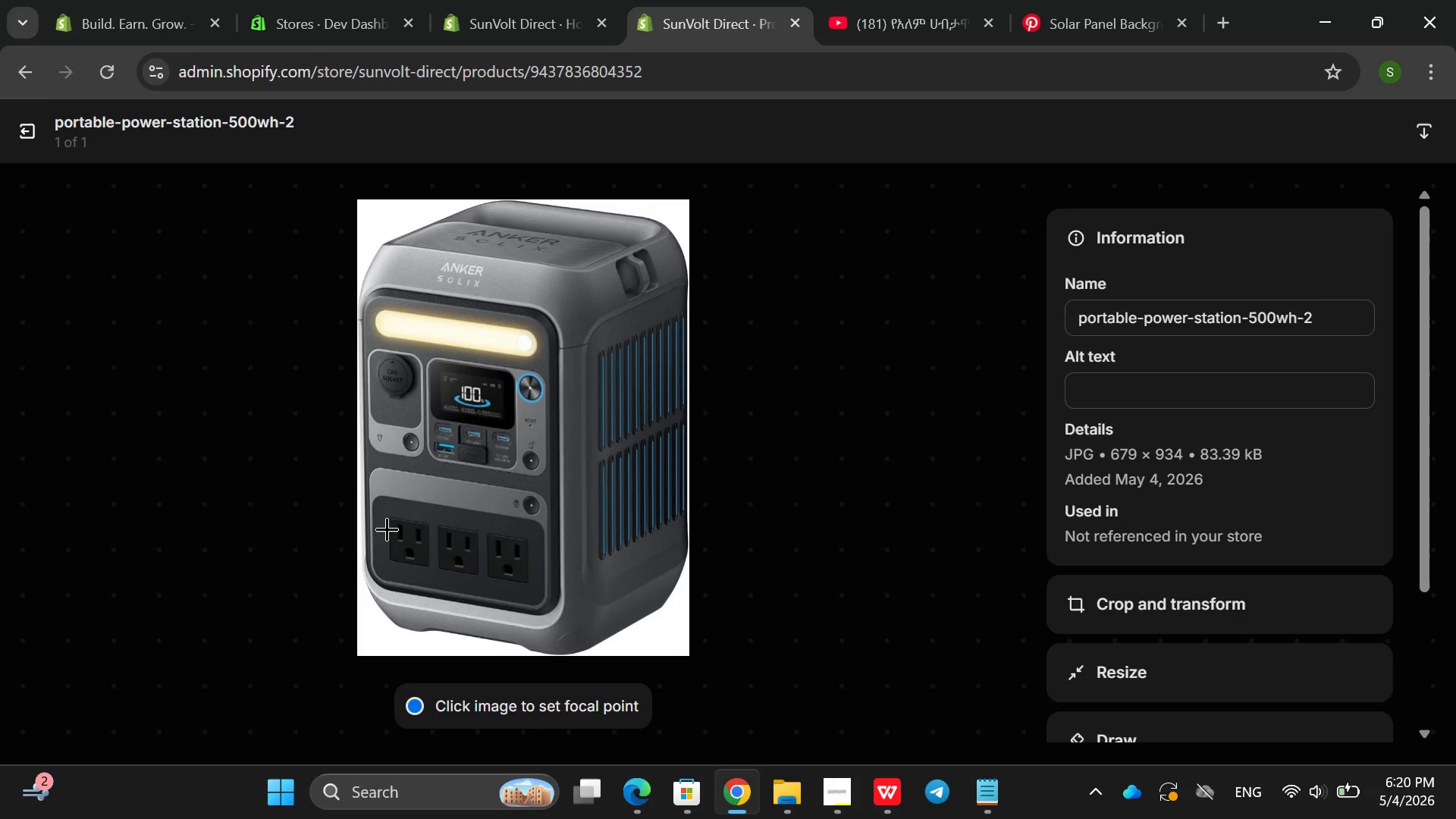 
wait(10.7)
 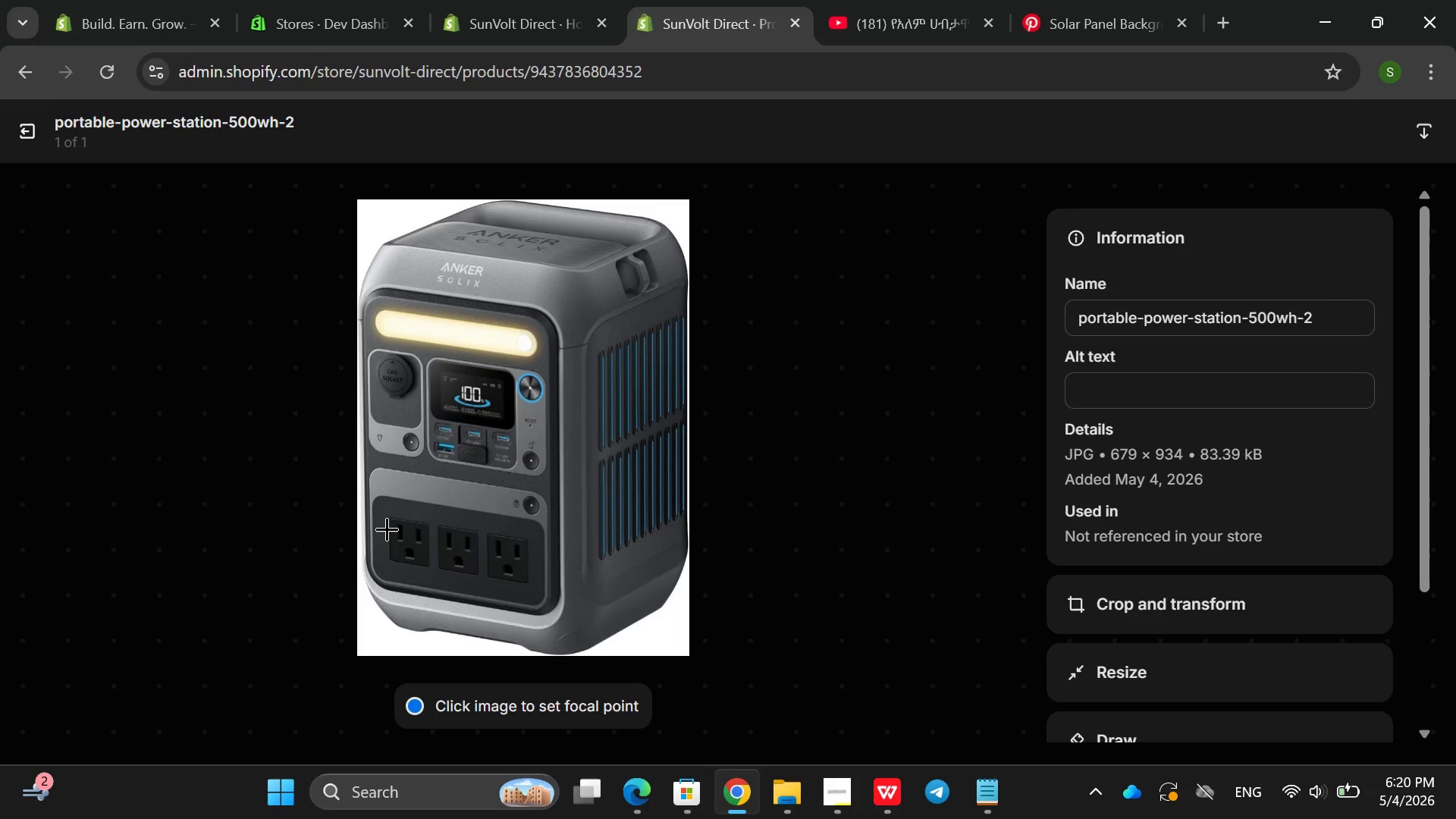 
left_click([1091, 381])
 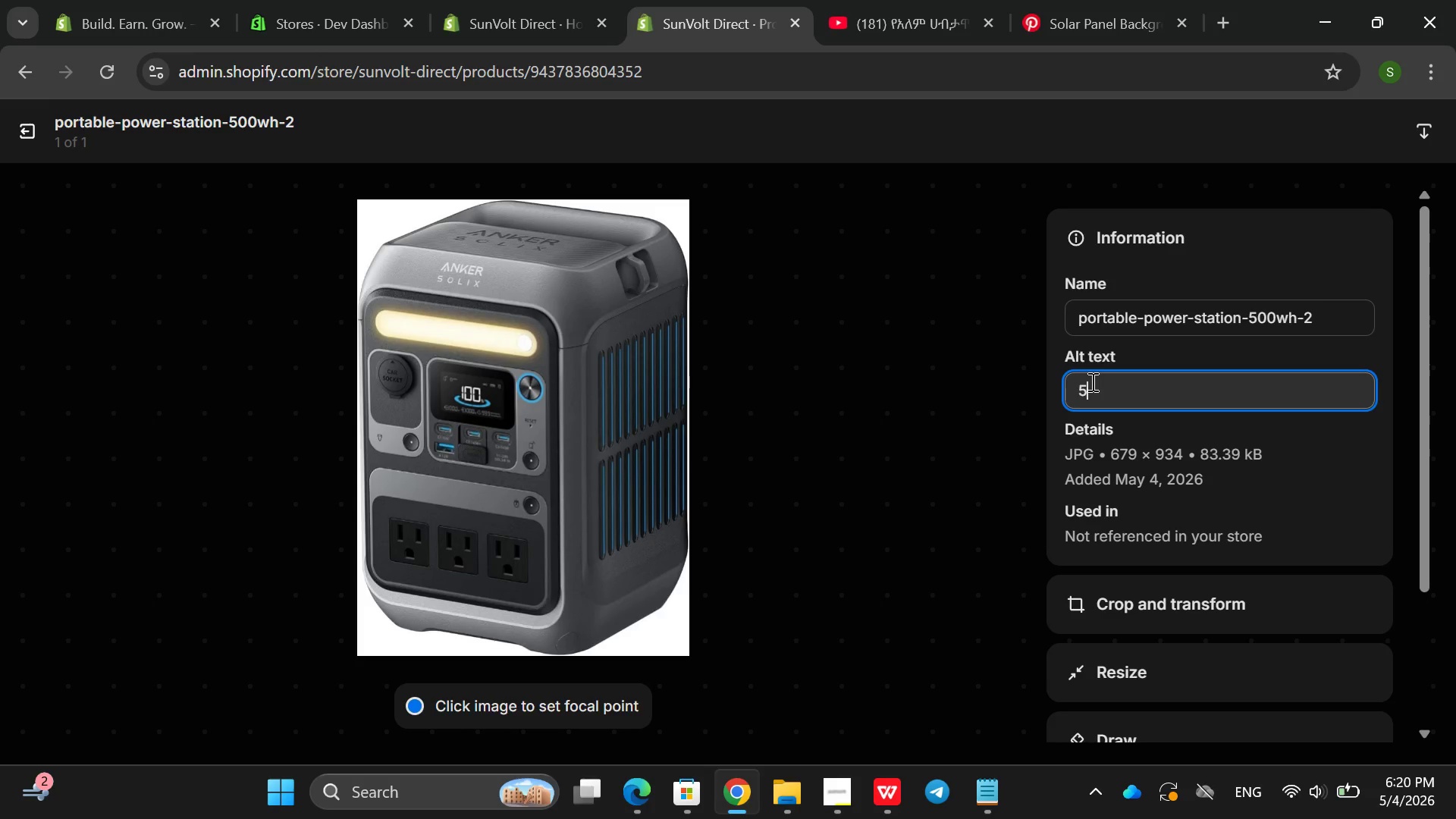 
type(5-0)
key(Backspace)
key(Backspace)
type(00Wh Pot)
key(Backspace)
type(rtable )
key(Backspace)
key(Backspace)
key(Backspace)
key(Backspace)
type(abel)
key(Backspace)
key(Backspace)
type(le Solat Generator )
 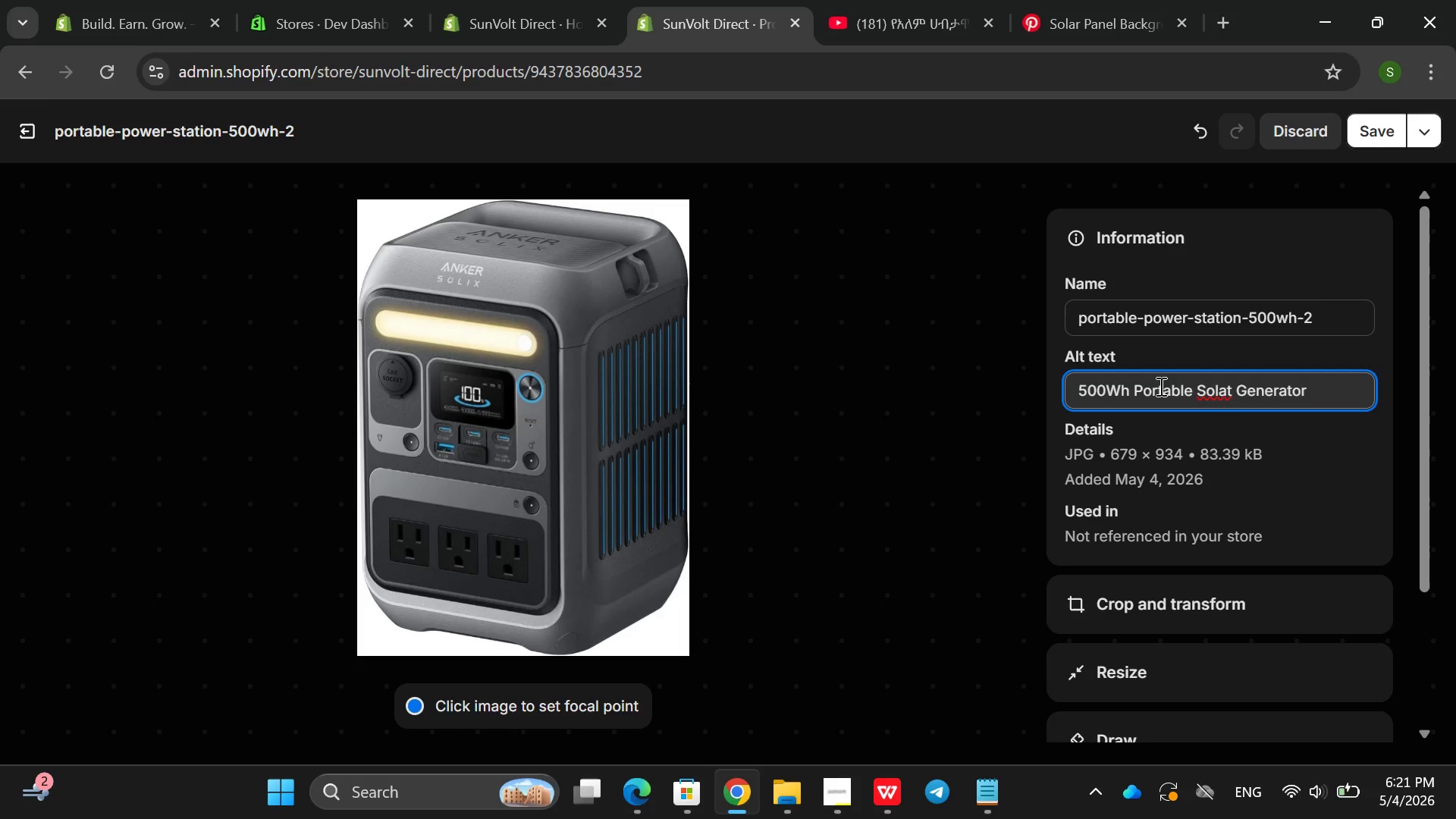 
left_click([1239, 391])
 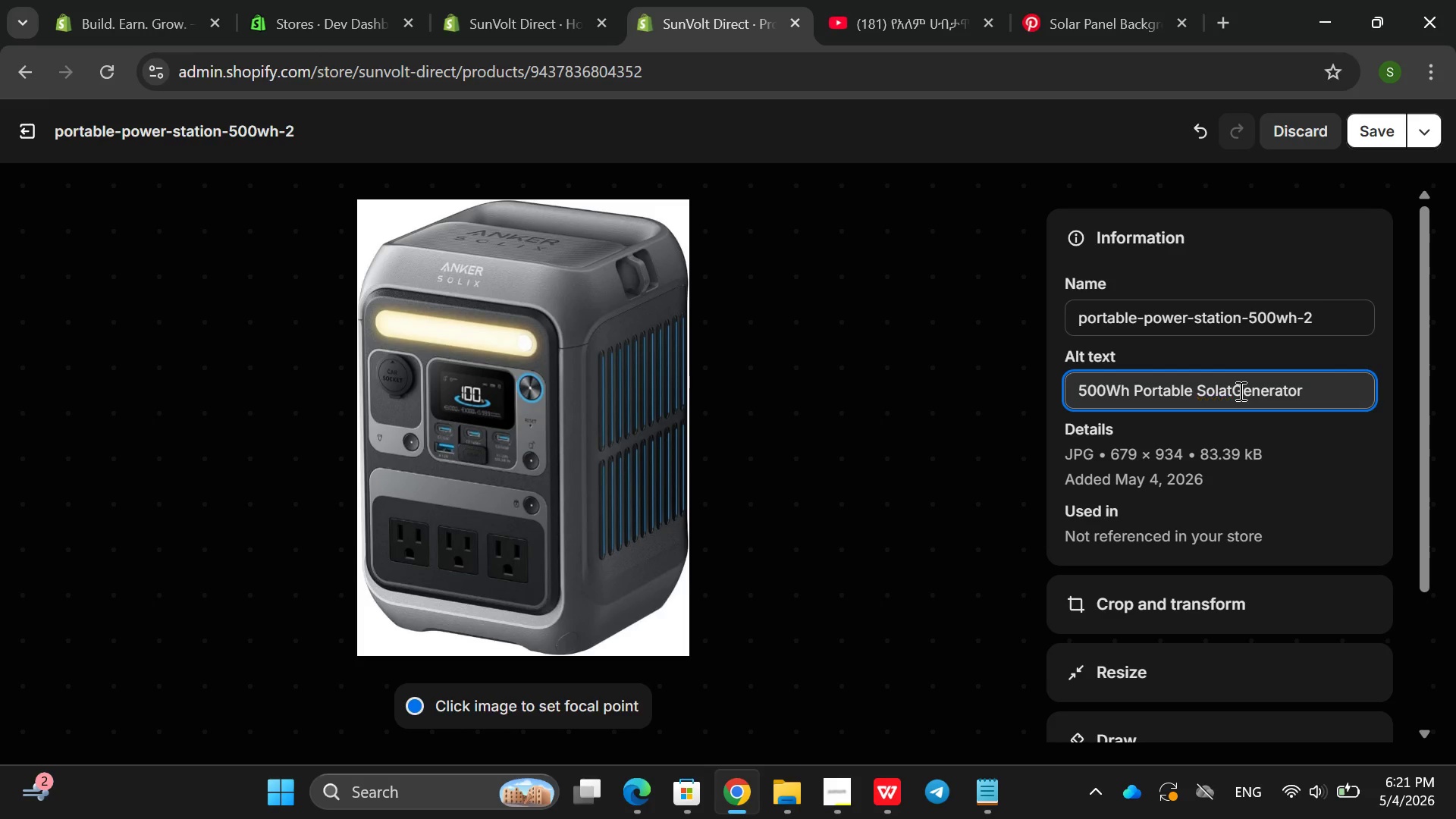 
key(Backspace)
 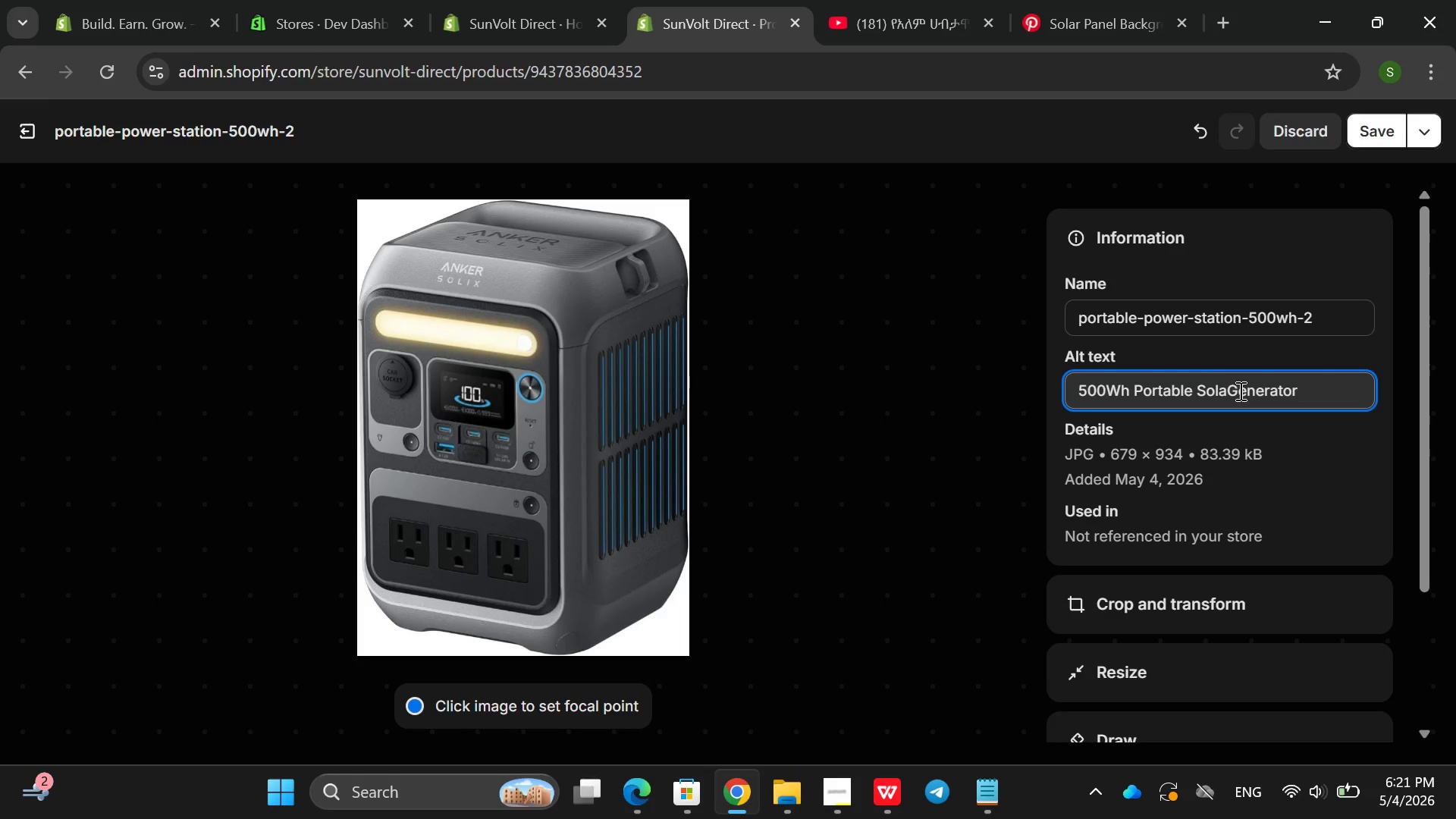 
key(Backspace)
 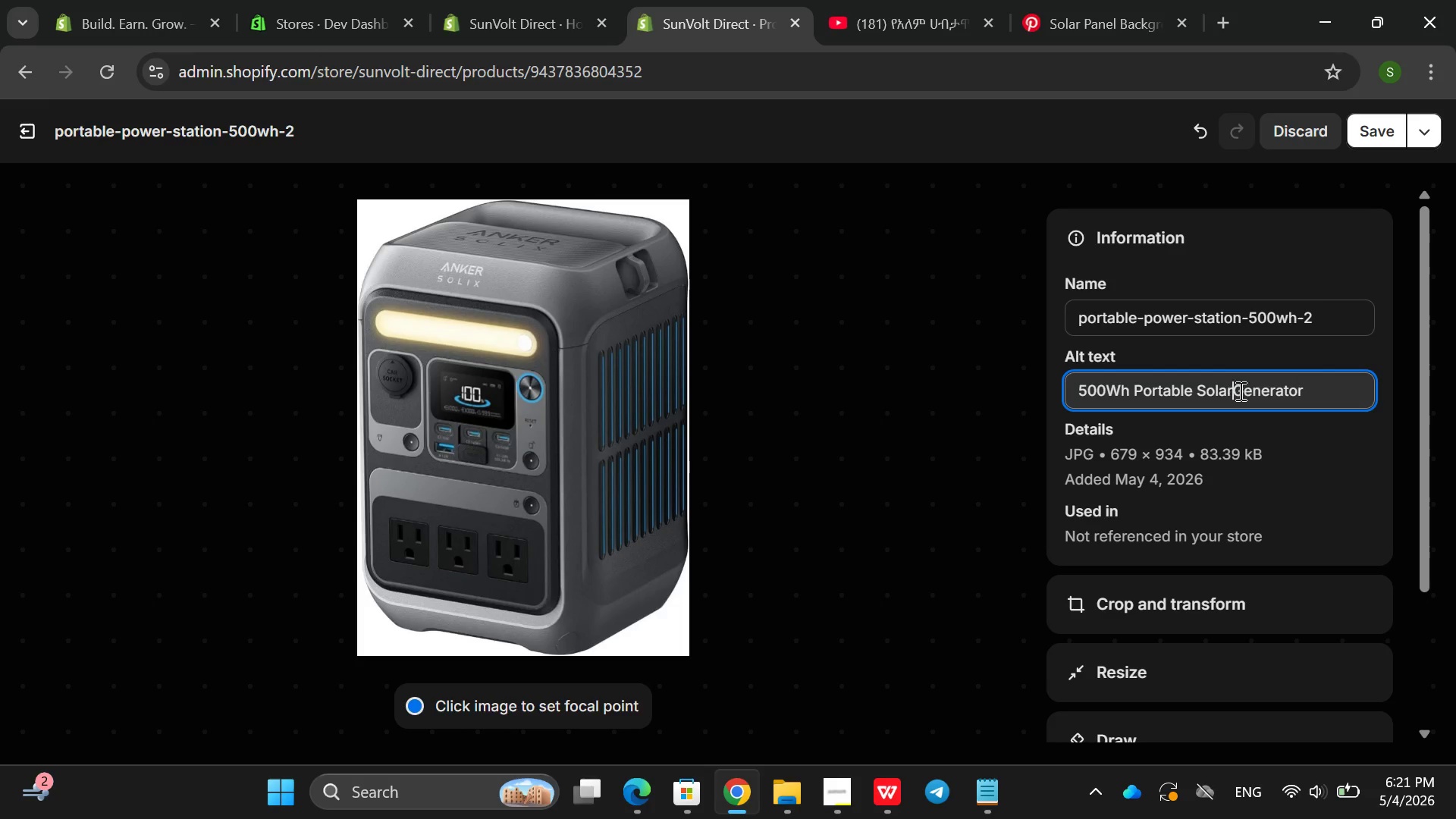 
key(R)
 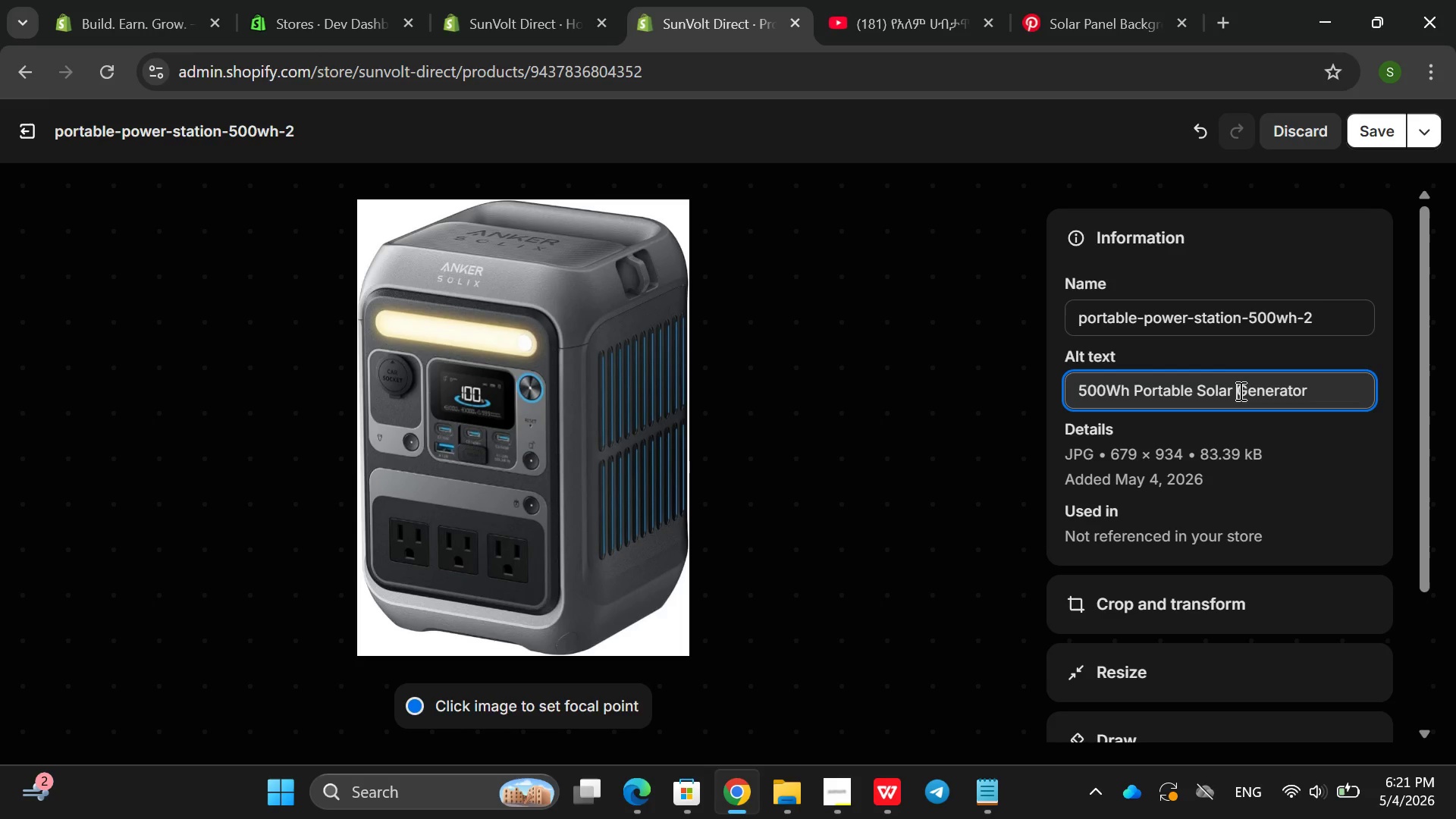 
key(Space)
 